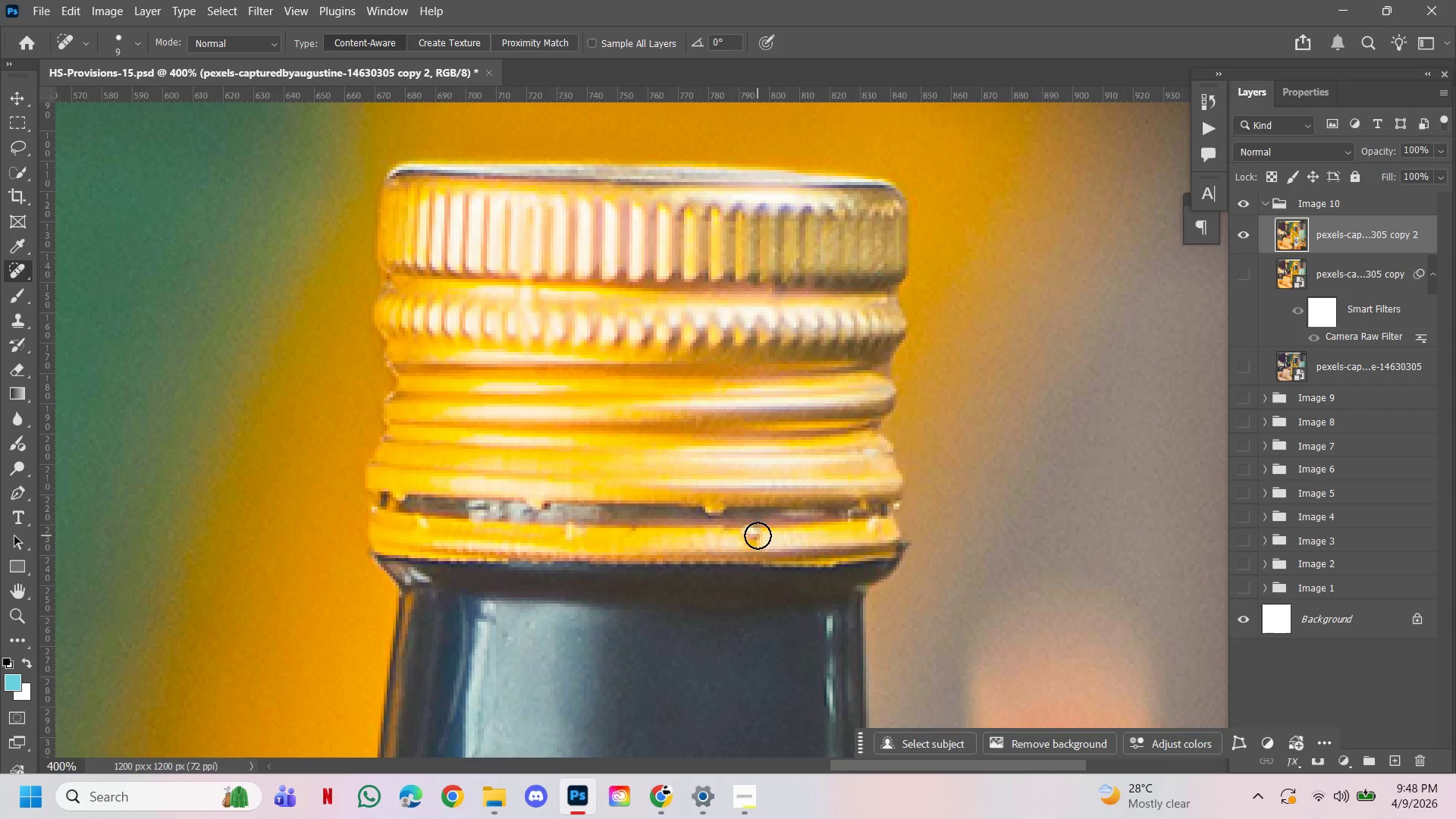 
left_click_drag(start_coordinate=[775, 449], to_coordinate=[782, 464])
 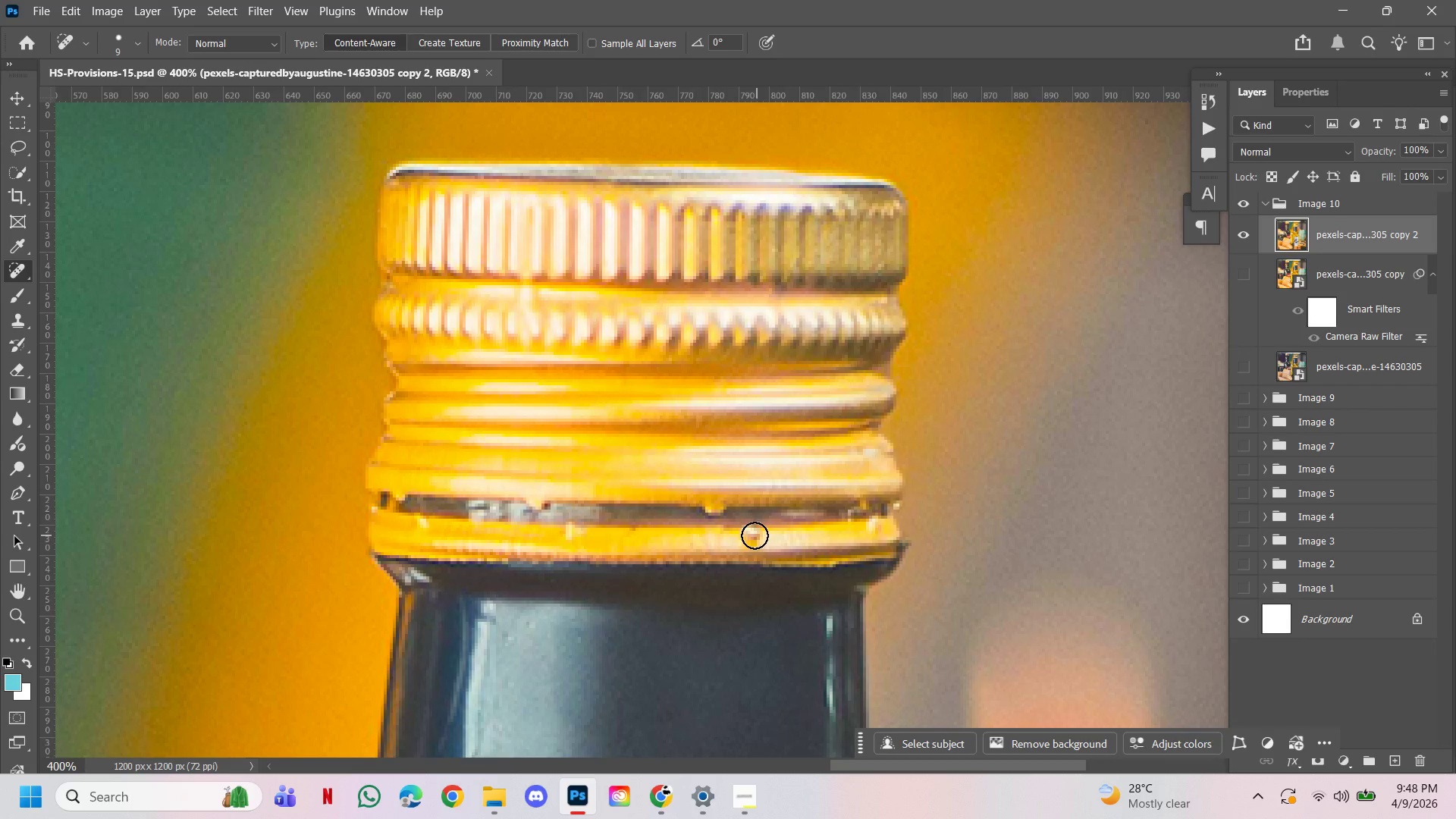 
left_click([753, 535])
 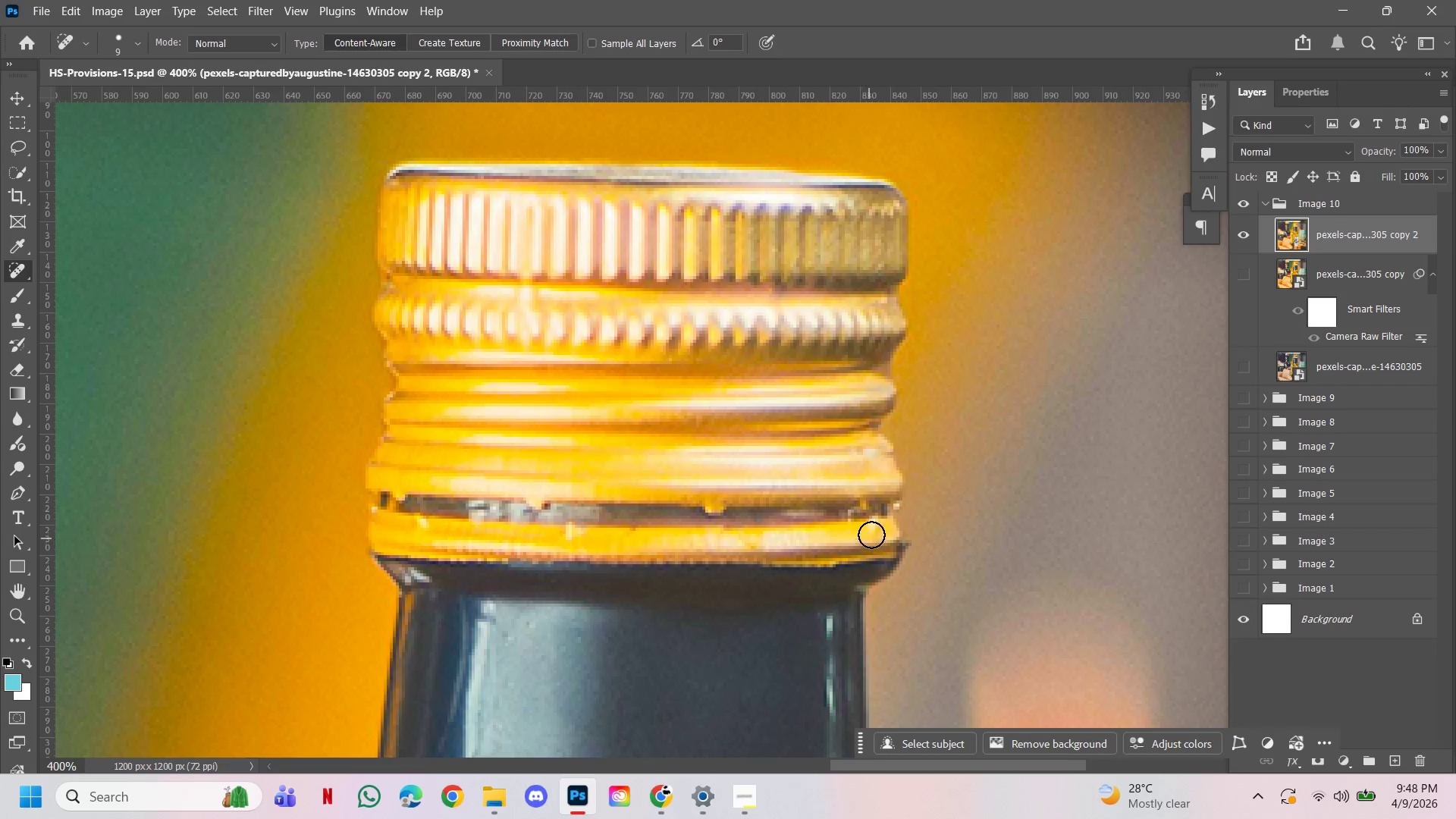 
left_click([873, 532])
 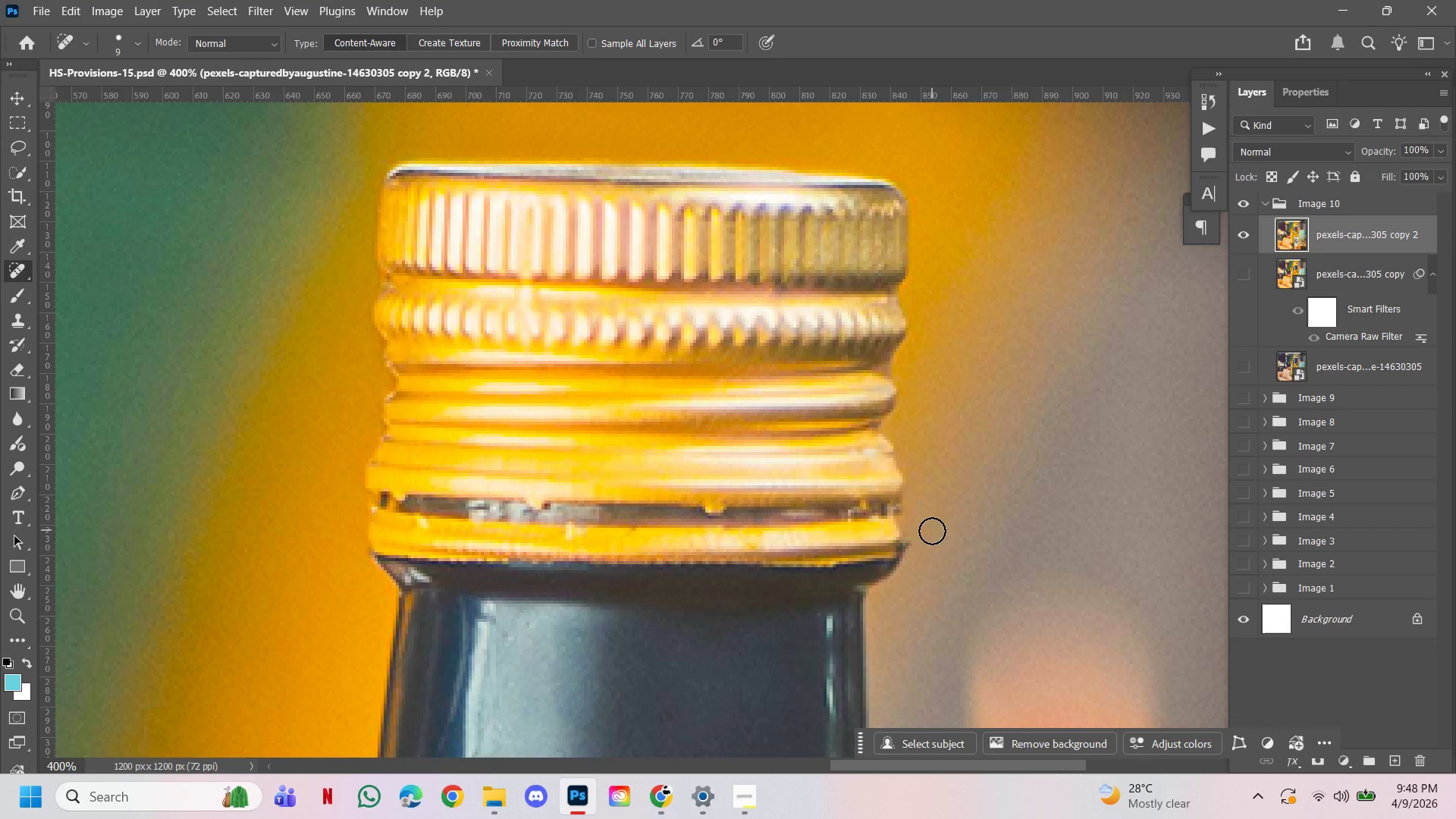 
hold_key(key=ControlLeft, duration=0.34)
 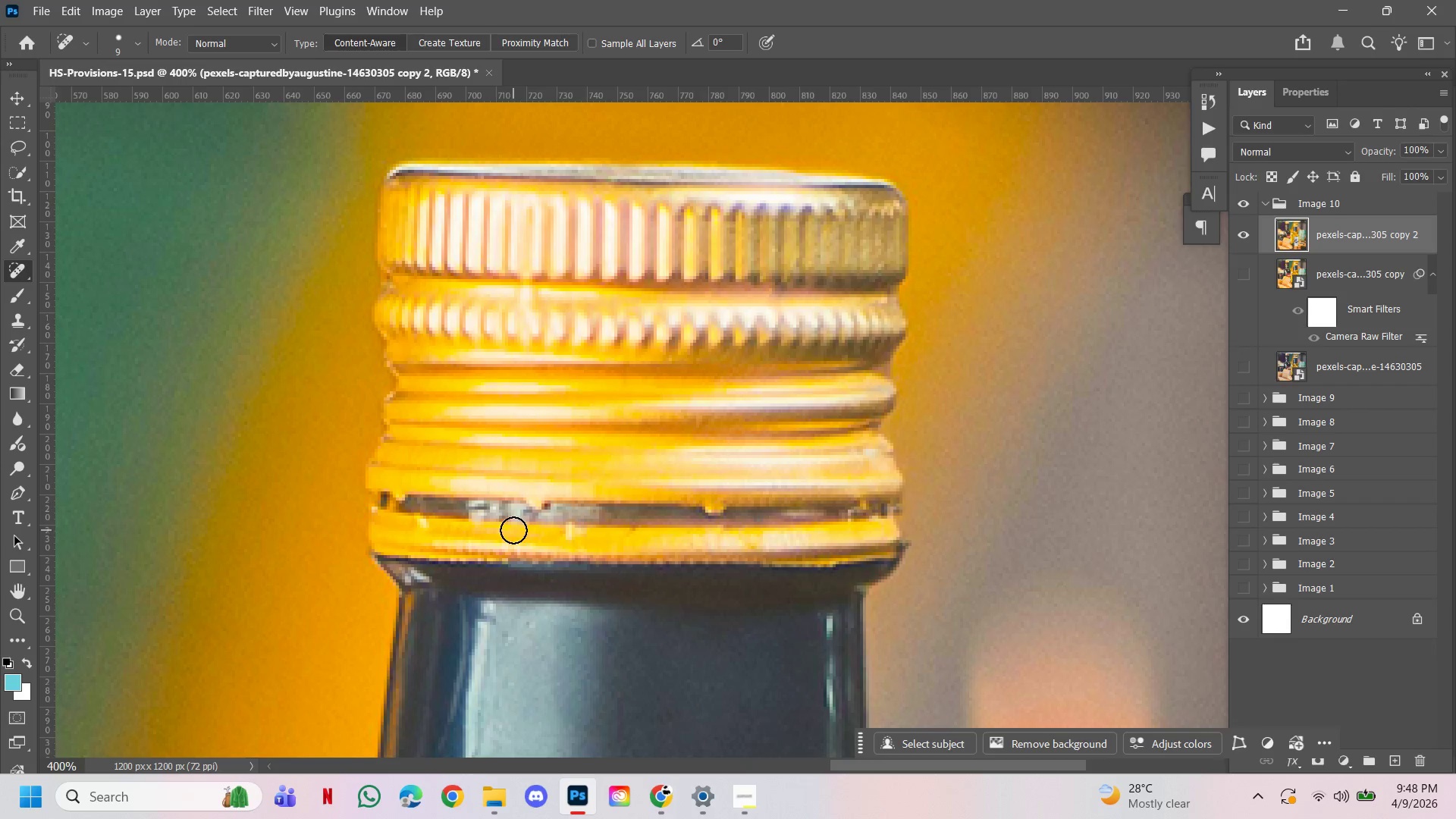 
hold_key(key=ControlLeft, duration=1.2)
 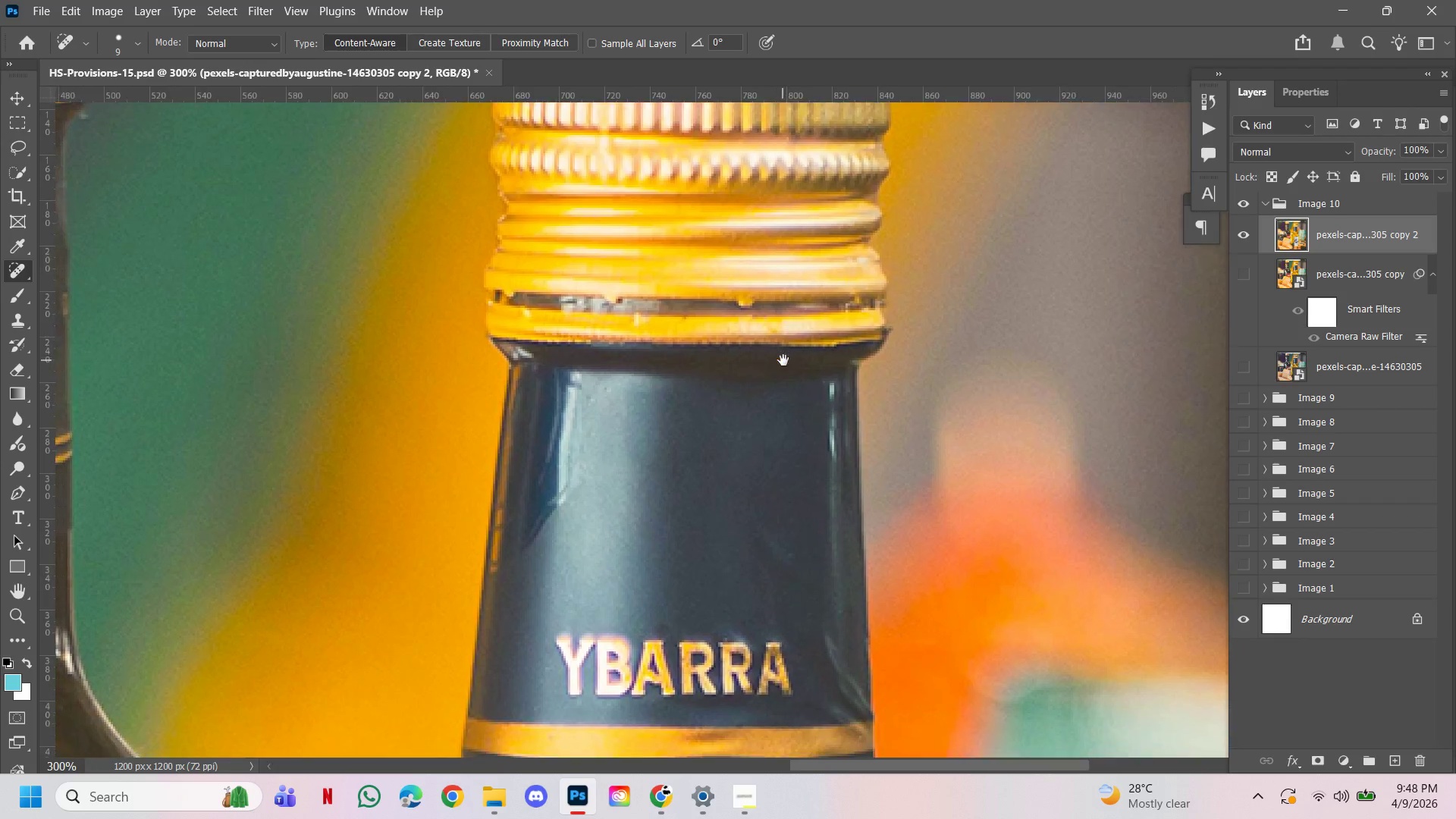 
hold_key(key=Space, duration=4.31)
 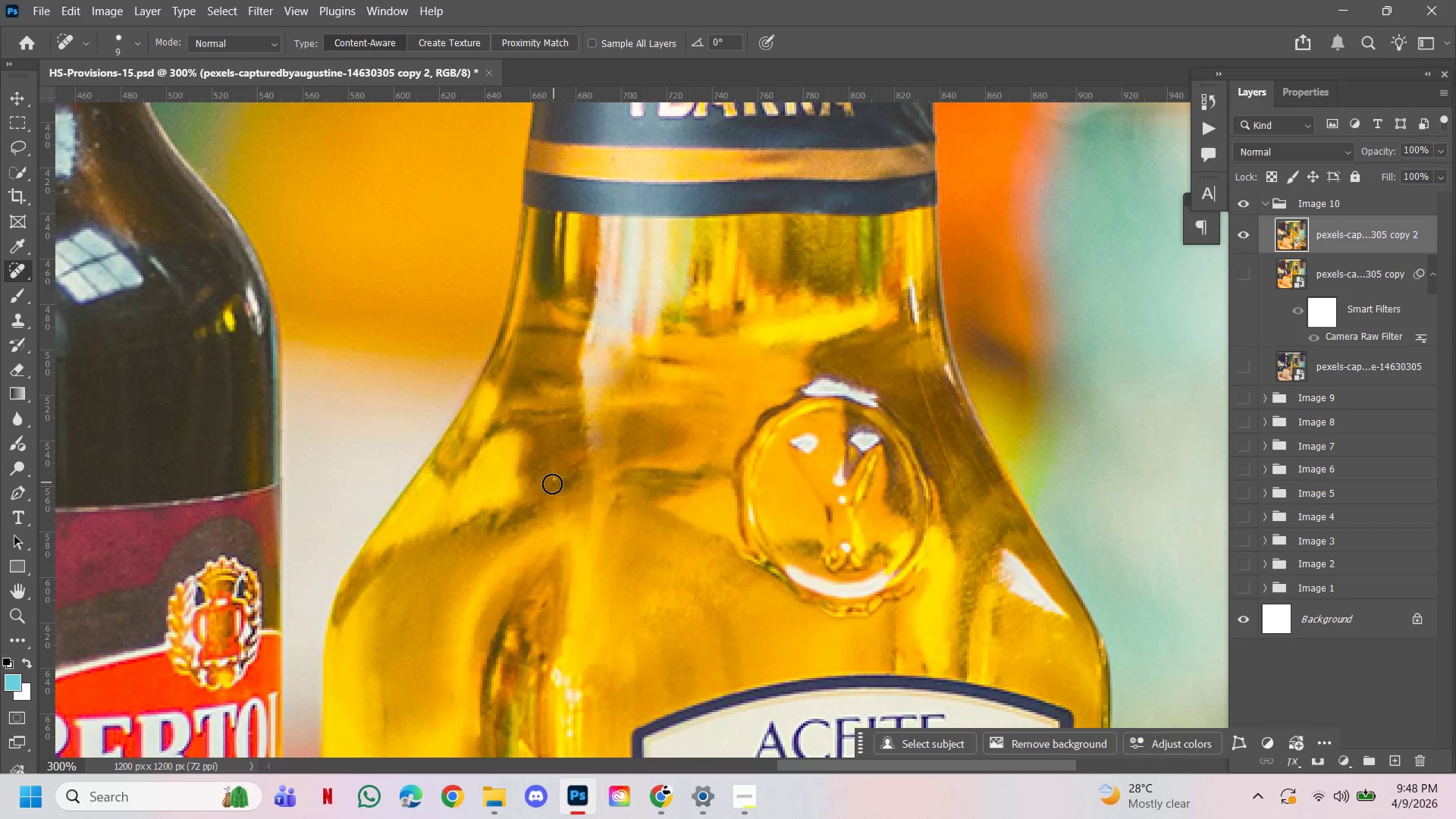 
hold_key(key=AltLeft, duration=1.19)
left_click([742, 450])
 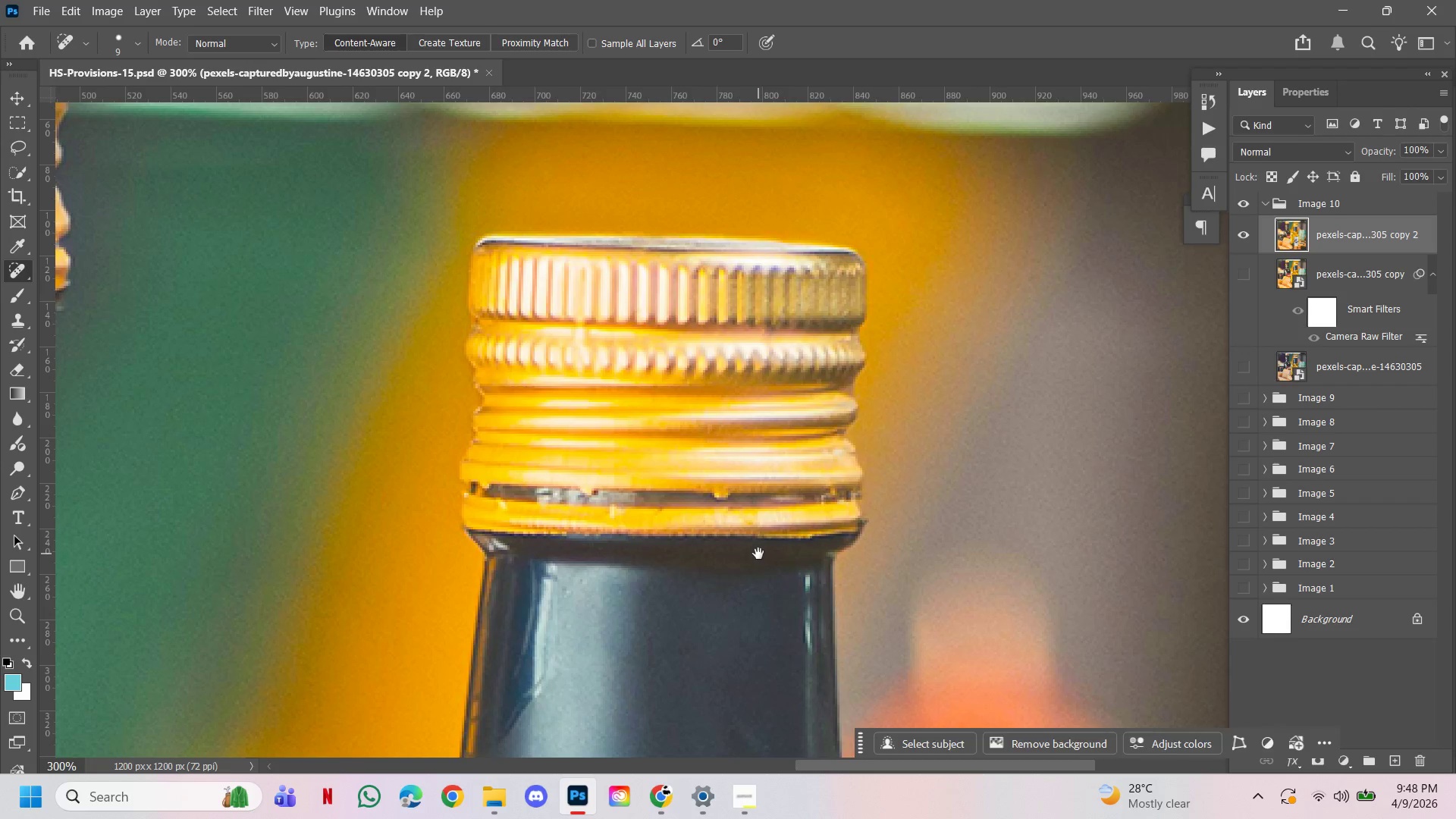 
left_click_drag(start_coordinate=[758, 554], to_coordinate=[783, 360])
 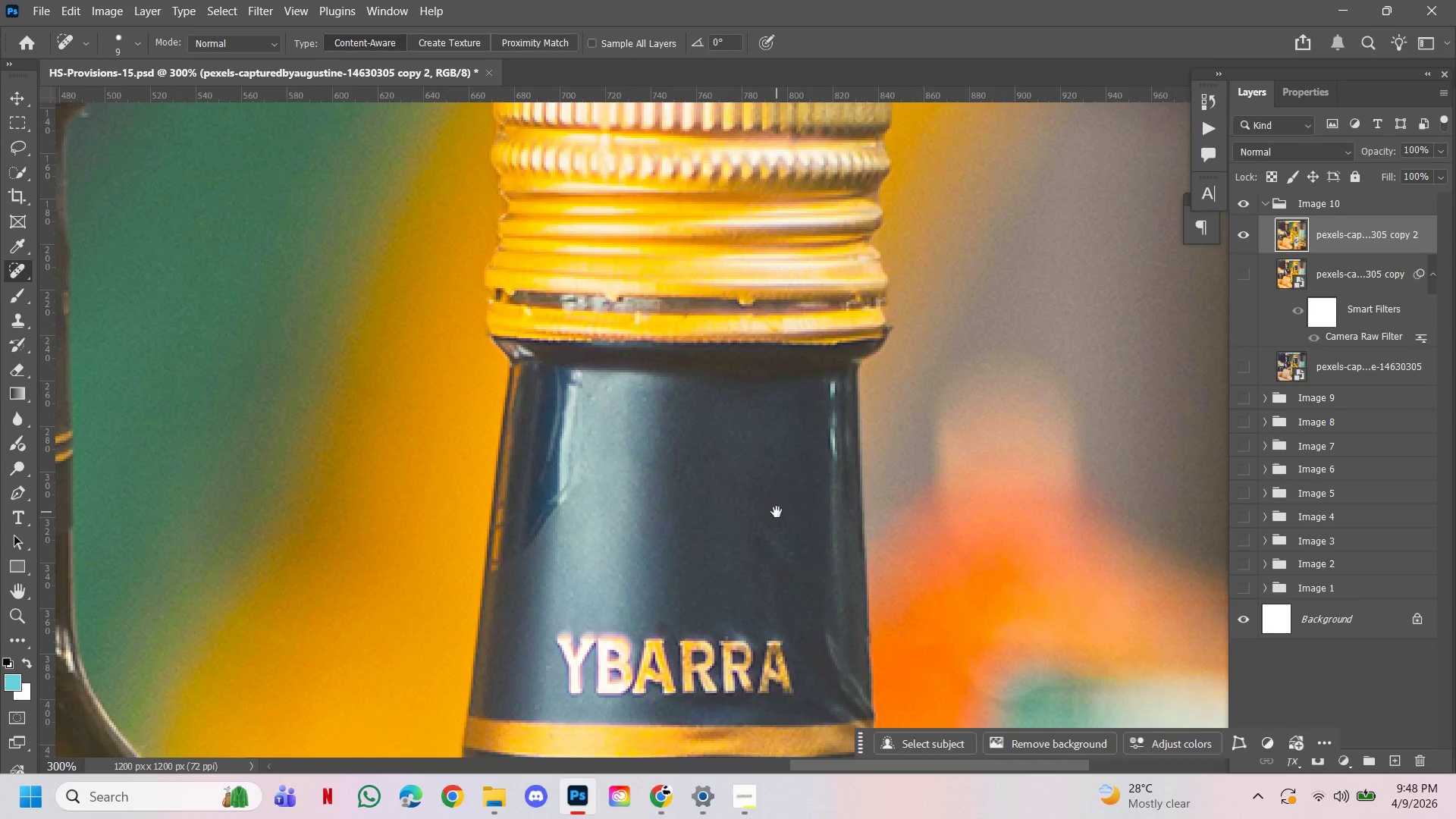 
left_click_drag(start_coordinate=[777, 512], to_coordinate=[812, 314])
 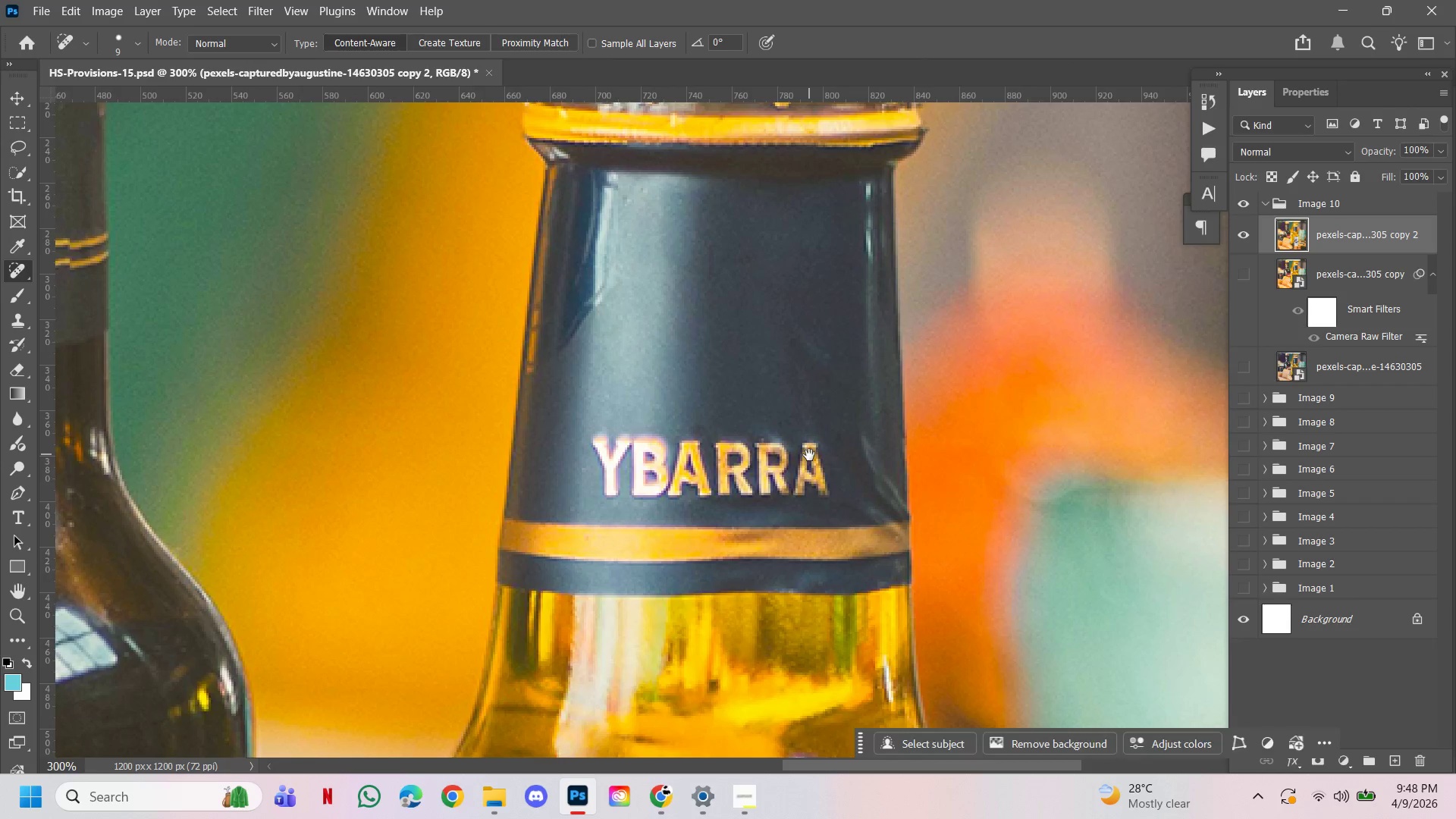 
left_click_drag(start_coordinate=[809, 455], to_coordinate=[814, 337])
 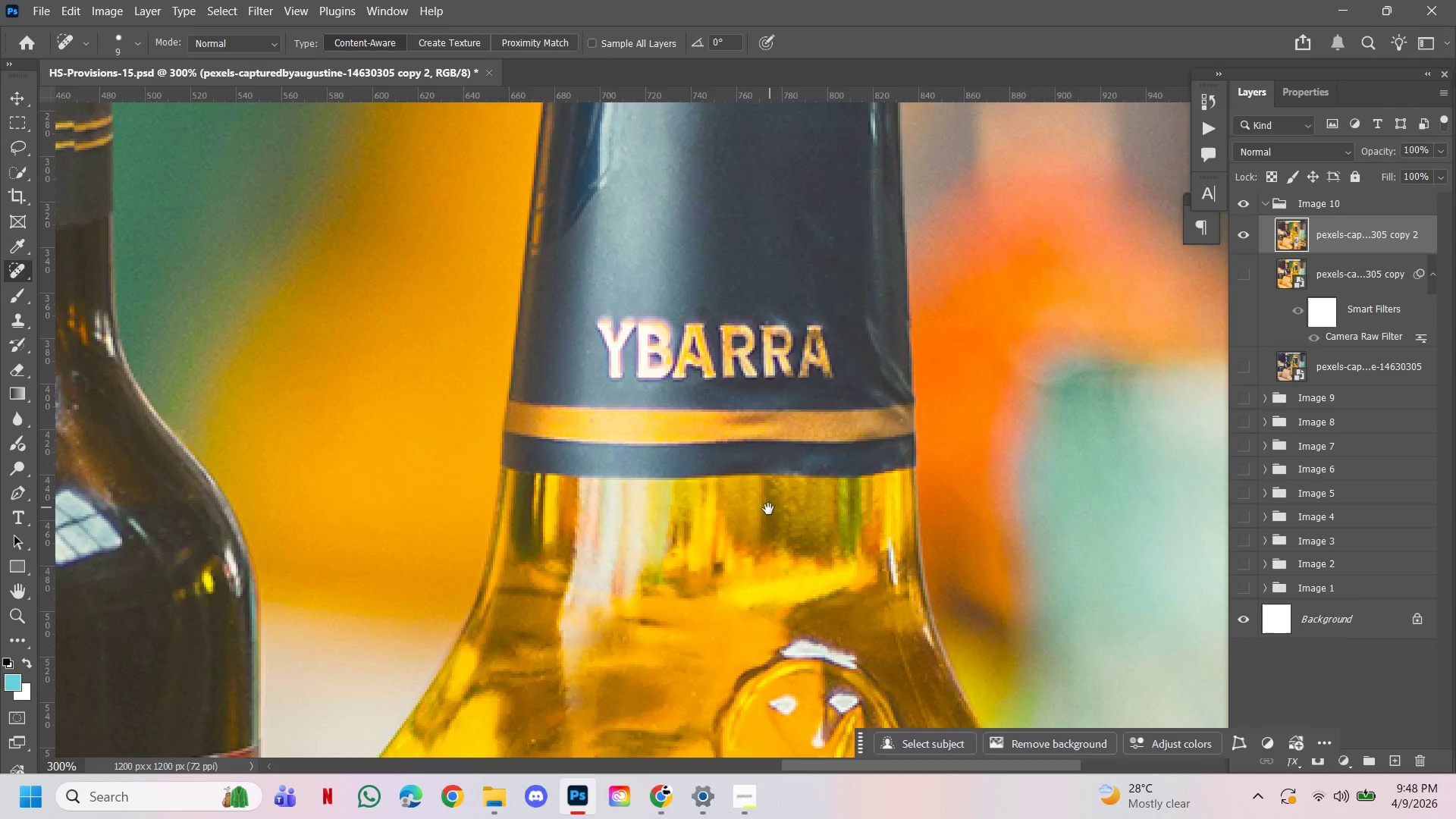 
left_click_drag(start_coordinate=[768, 509], to_coordinate=[789, 247])
 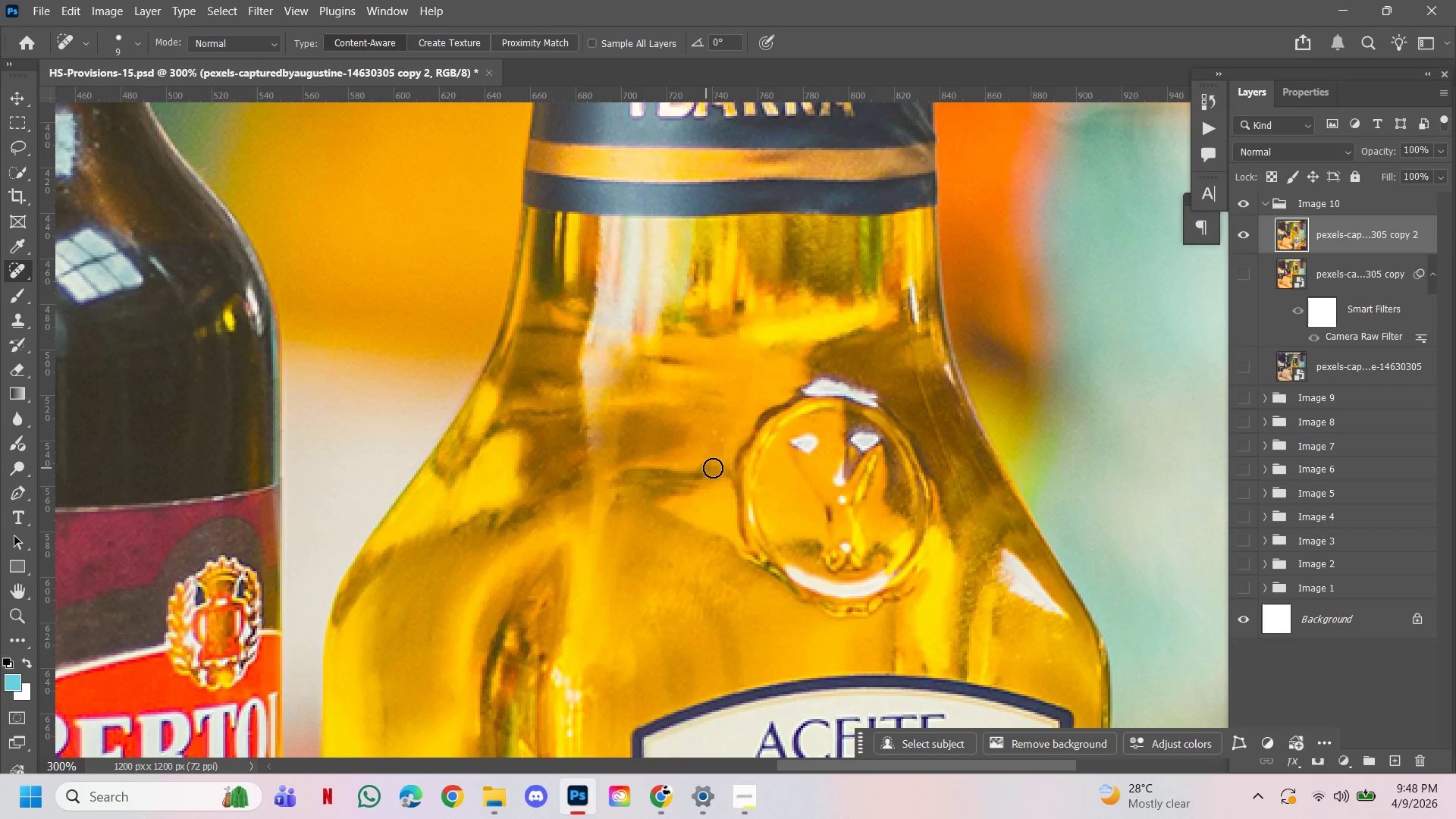 
left_click([711, 434])
 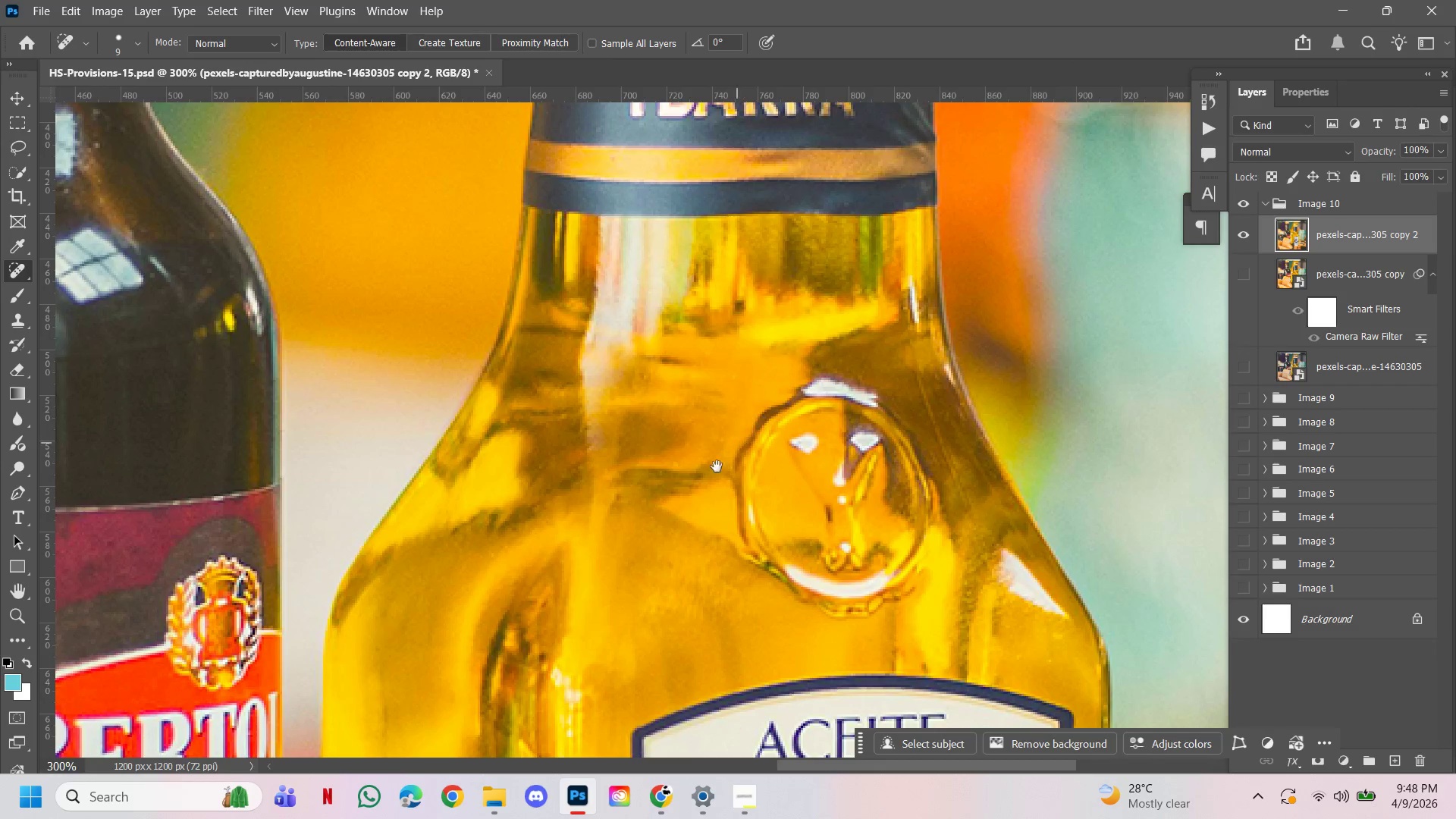 
hold_key(key=Space, duration=1.51)
 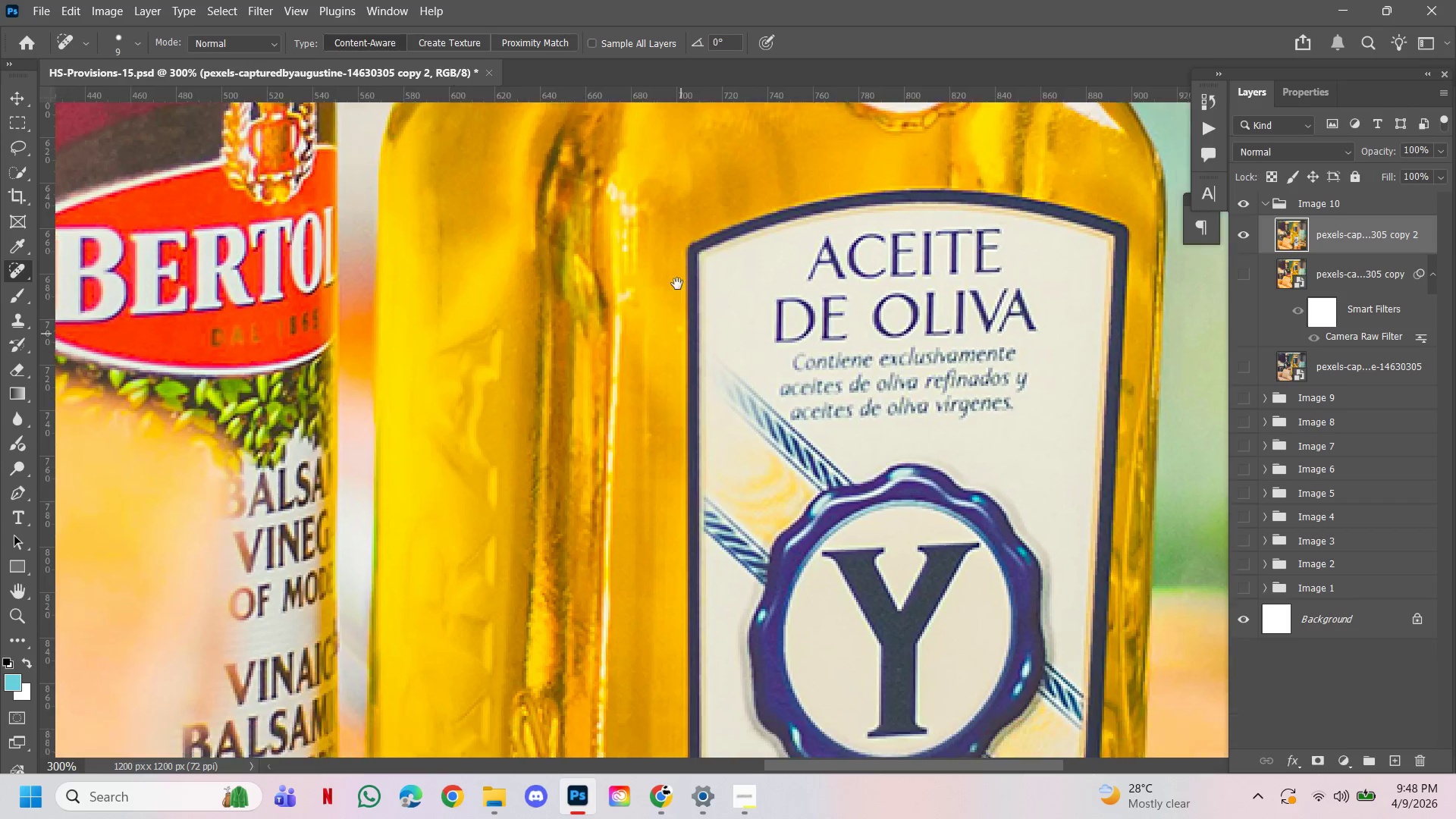 
left_click_drag(start_coordinate=[675, 508], to_coordinate=[728, 269])
 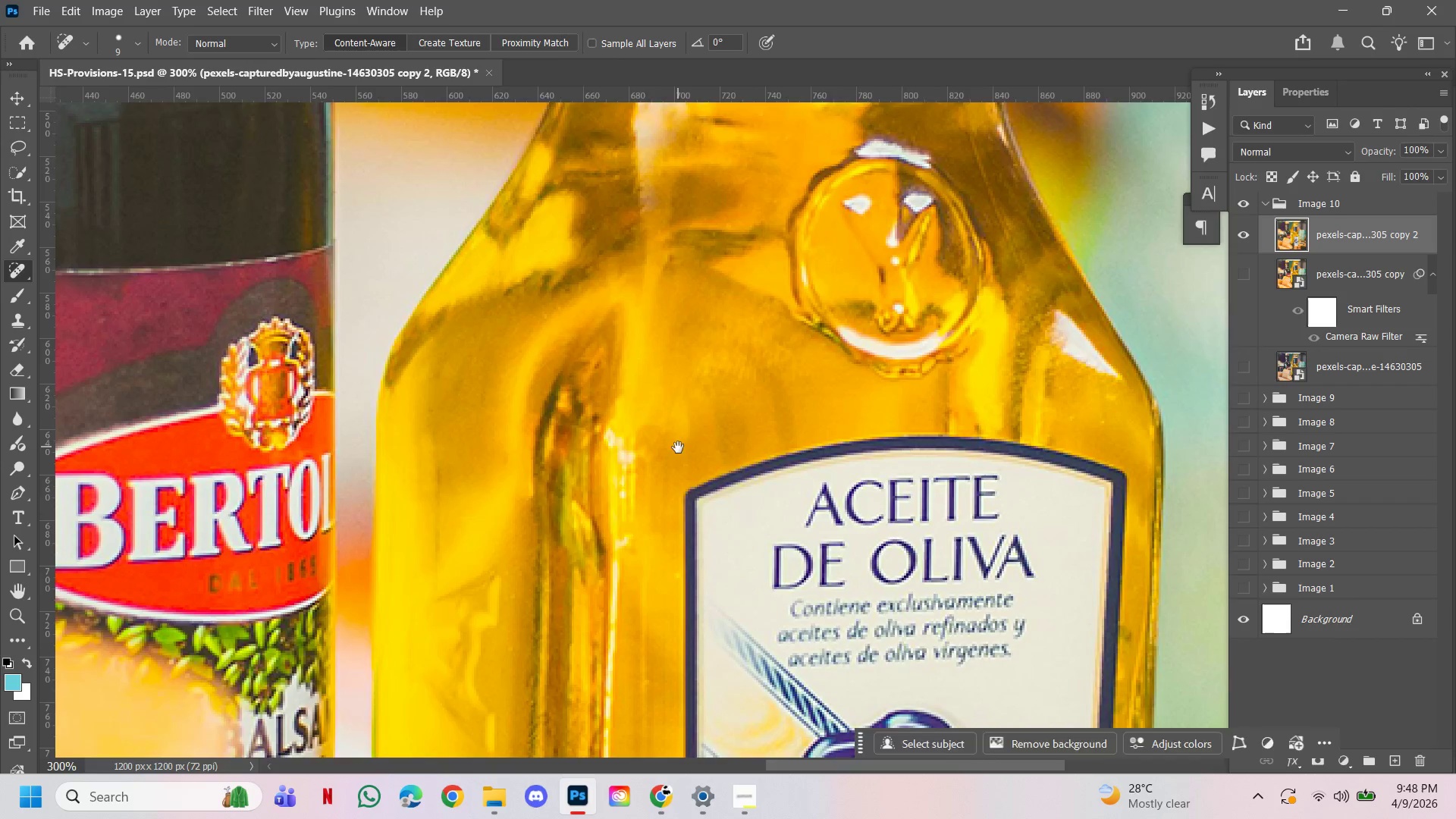 
left_click_drag(start_coordinate=[678, 447], to_coordinate=[684, 236])
 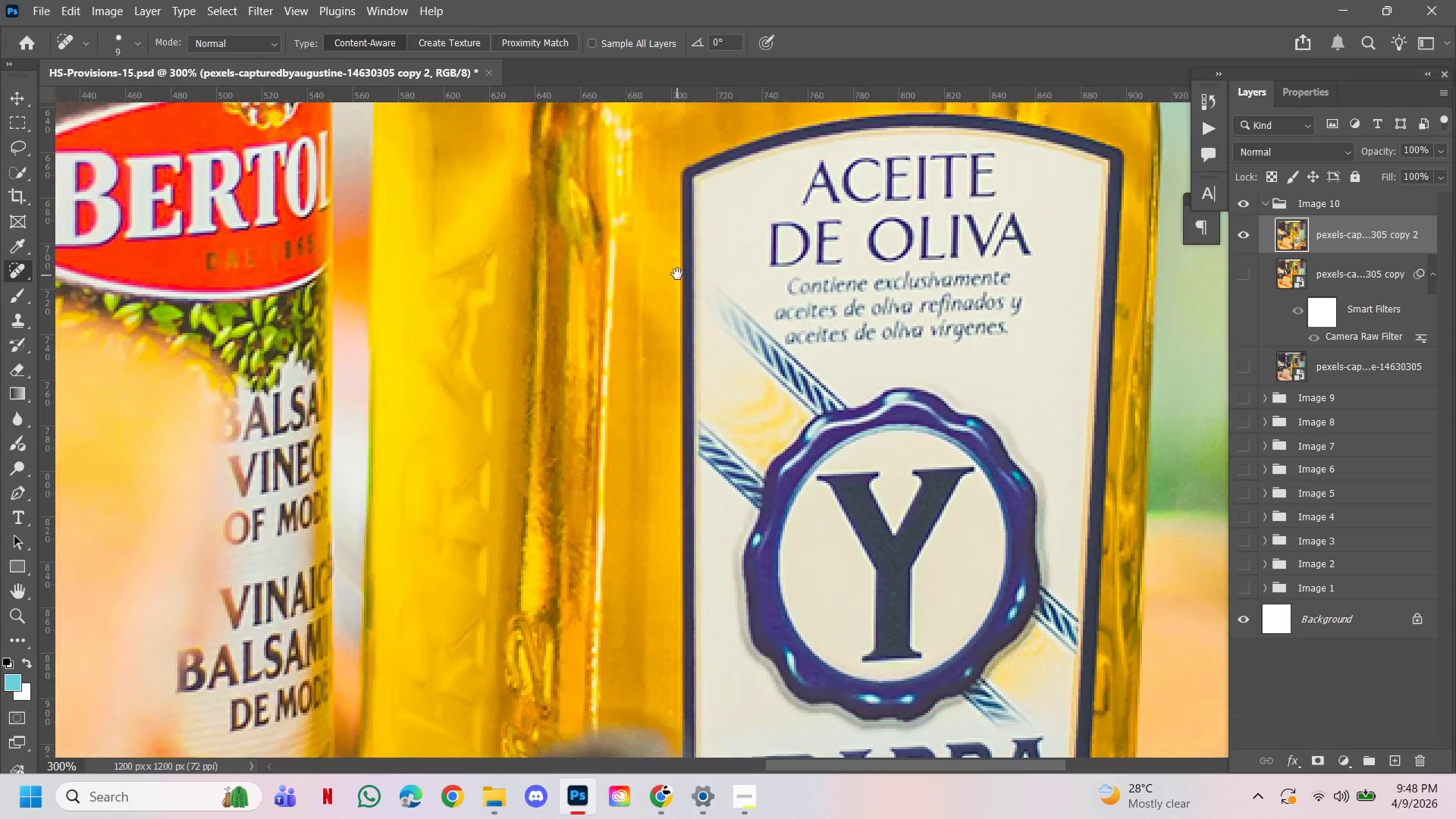 
hold_key(key=Space, duration=4.64)
 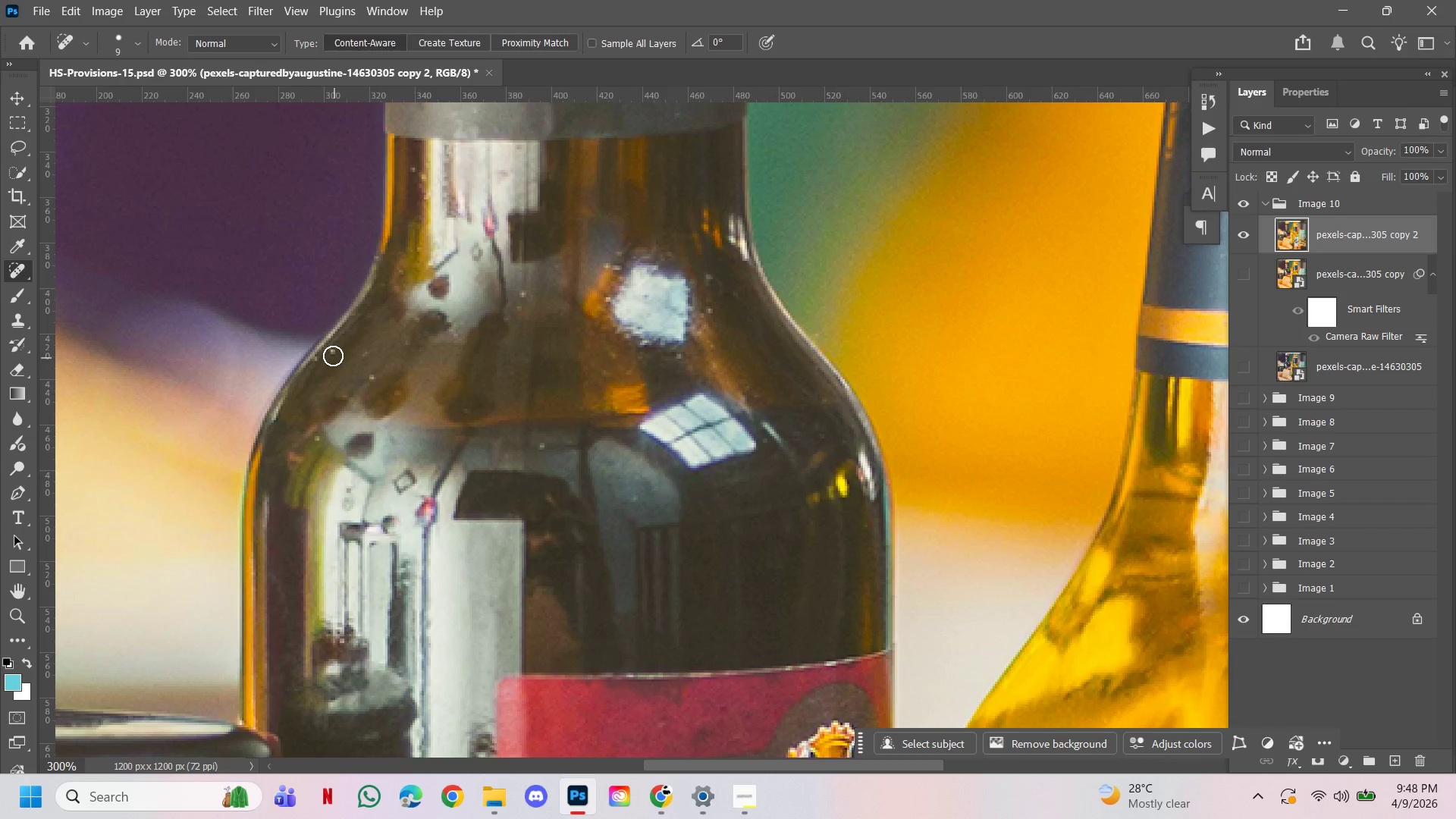 
left_click_drag(start_coordinate=[686, 390], to_coordinate=[677, 274])
 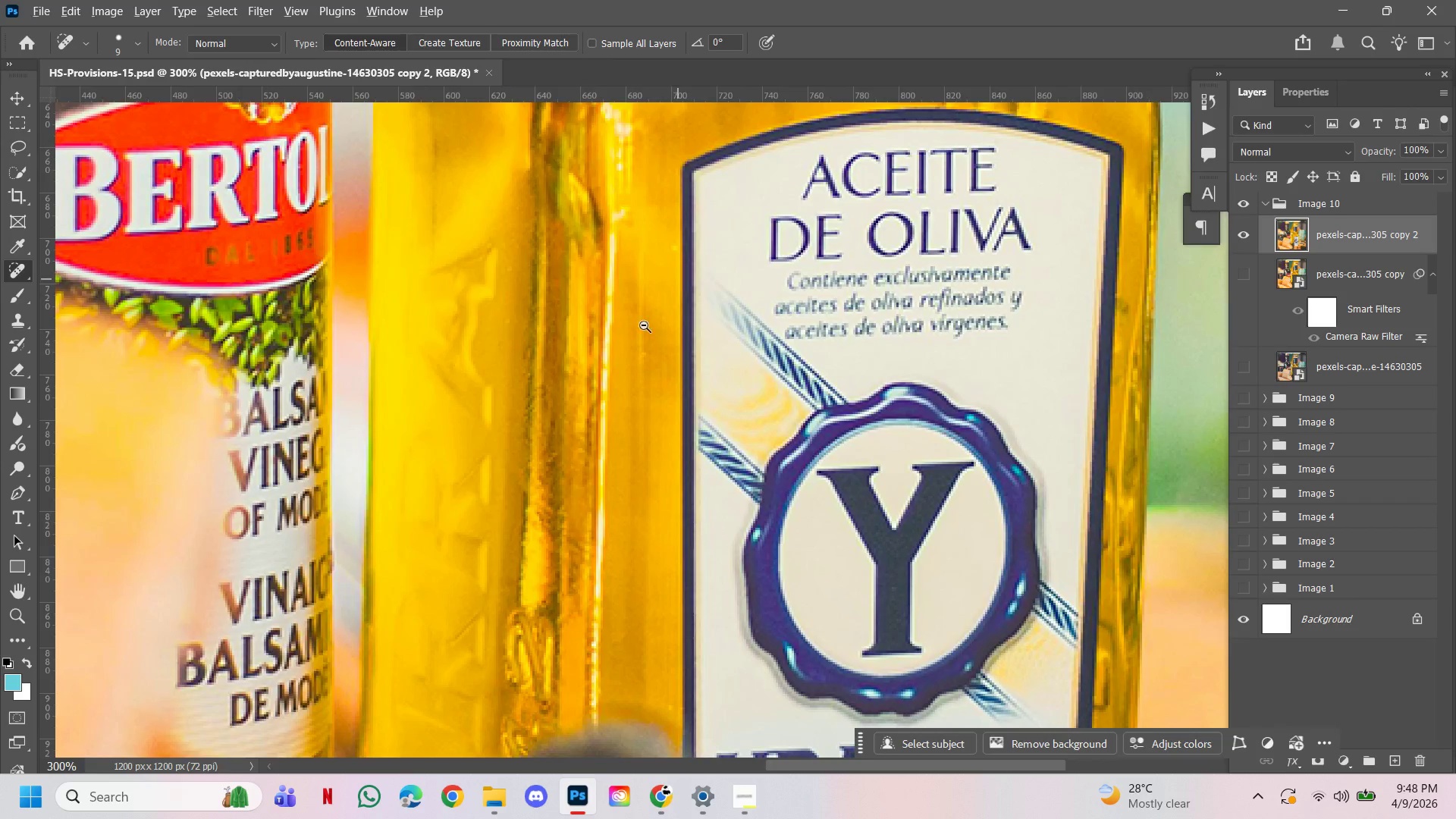 
hold_key(key=AltLeft, duration=0.41)
hold_key(key=ControlLeft, duration=0.34)
left_click([548, 362])
 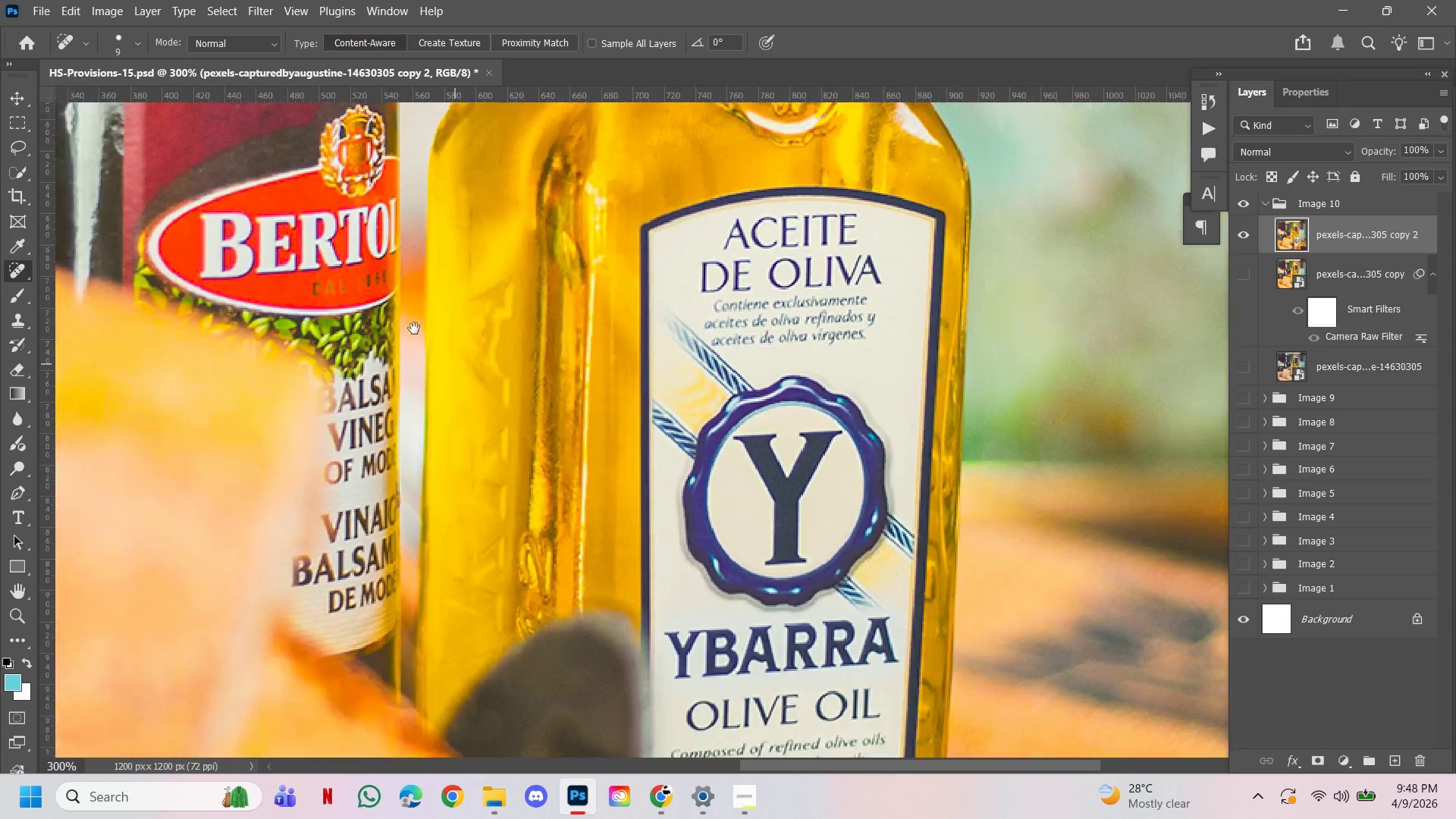 
left_click_drag(start_coordinate=[412, 325], to_coordinate=[630, 438])
 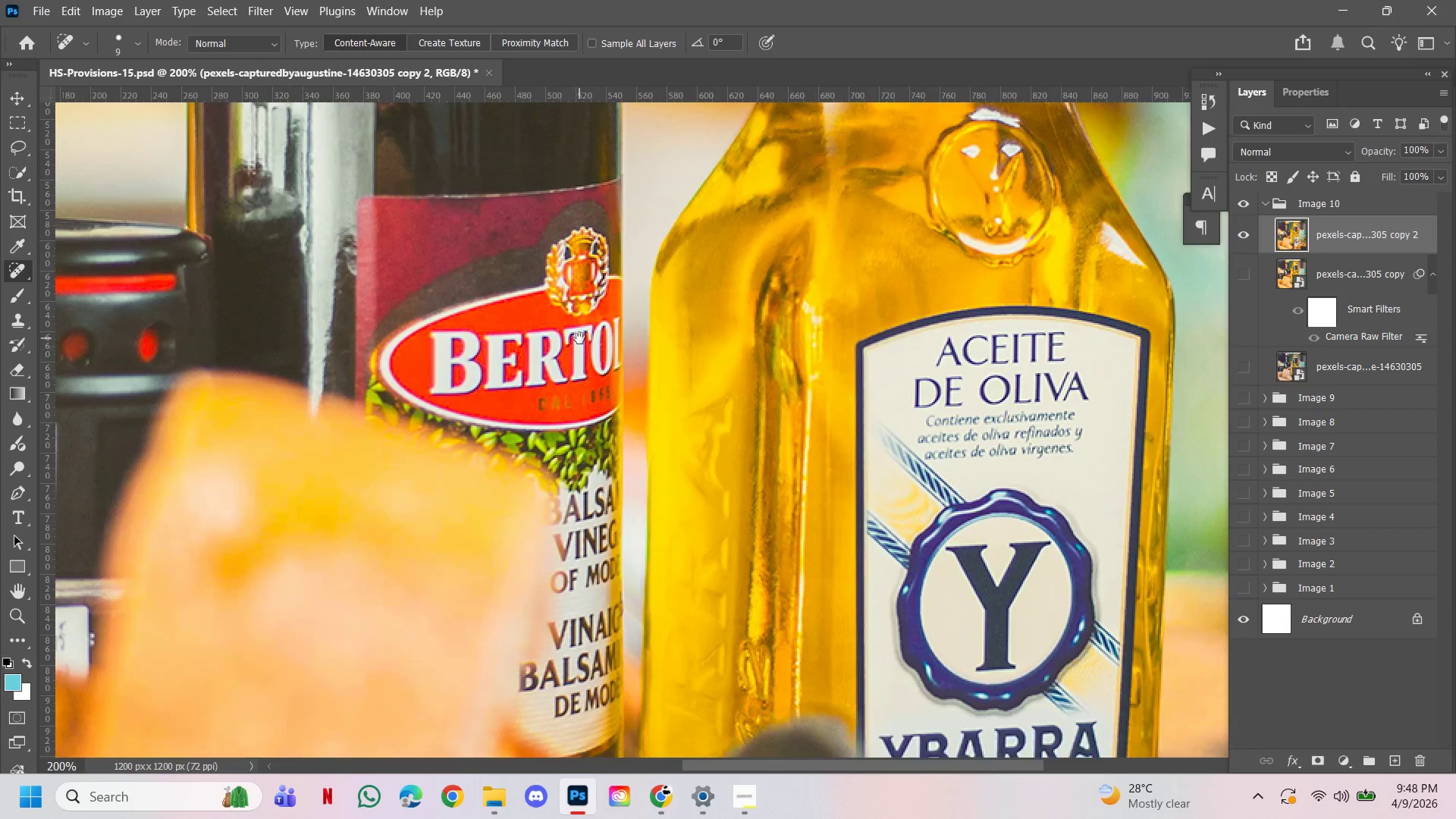 
left_click_drag(start_coordinate=[579, 338], to_coordinate=[603, 582])
 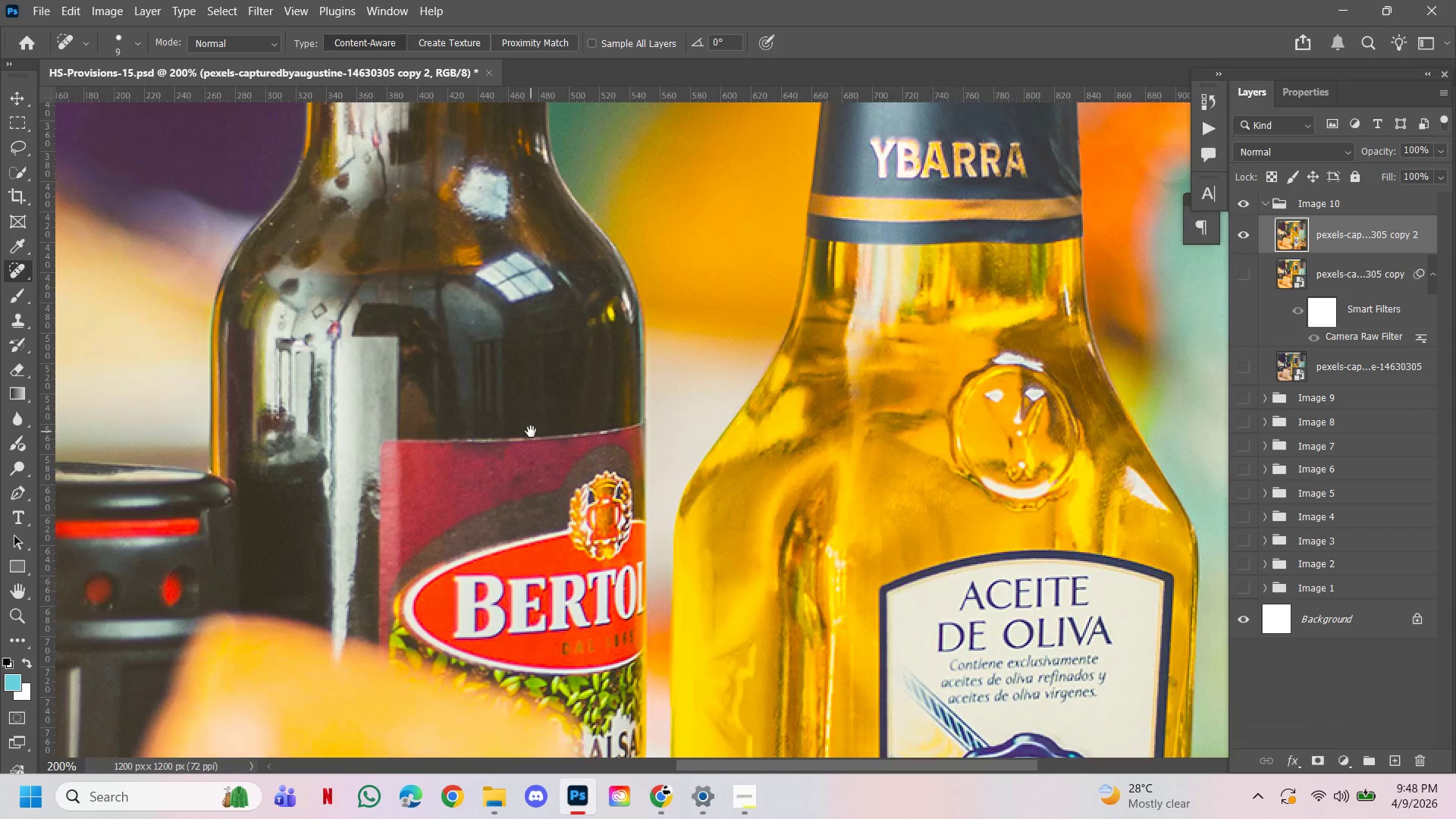 
left_click_drag(start_coordinate=[531, 431], to_coordinate=[619, 573])
 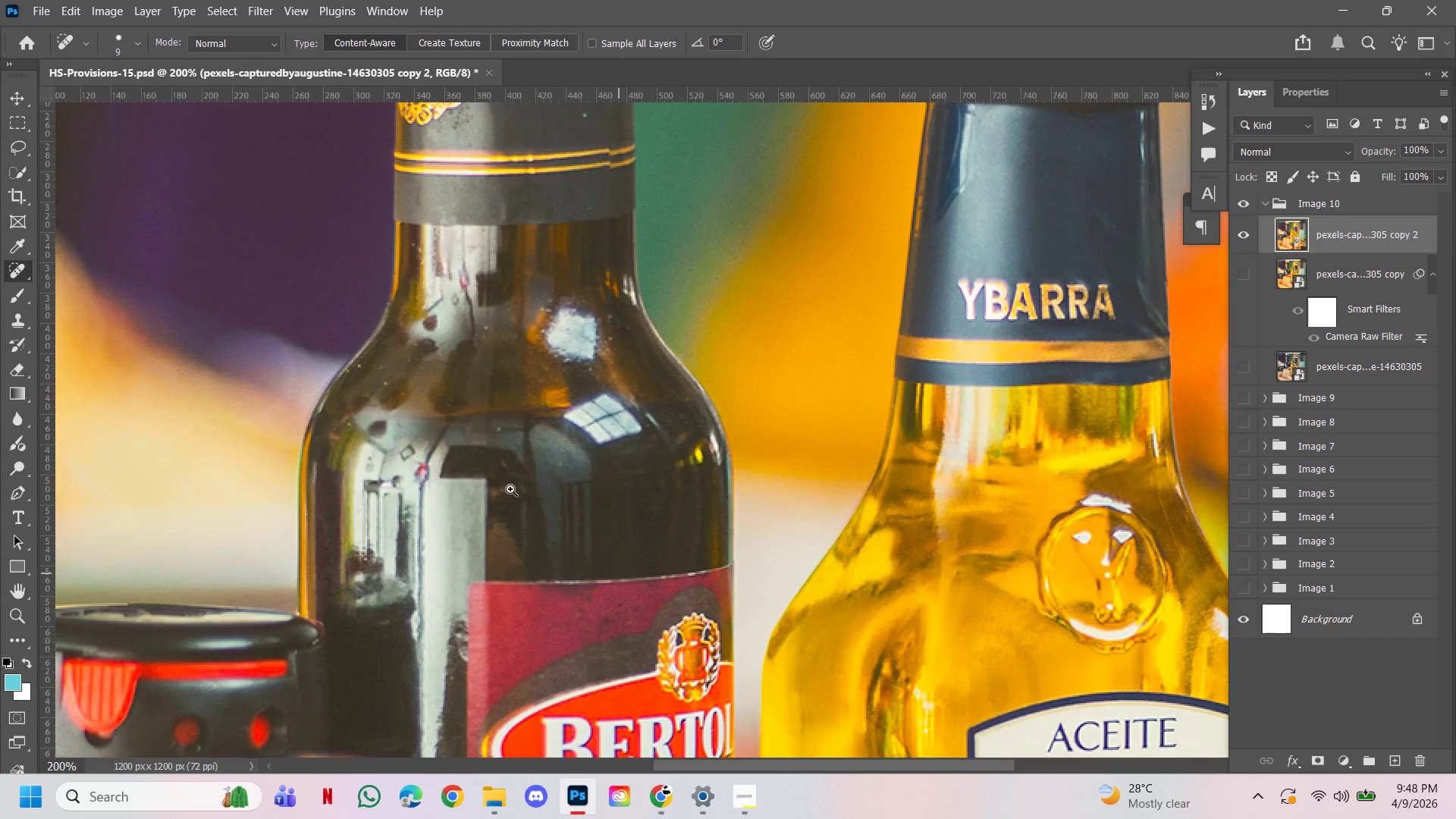 
hold_key(key=ControlLeft, duration=0.97)
left_click([413, 394])
 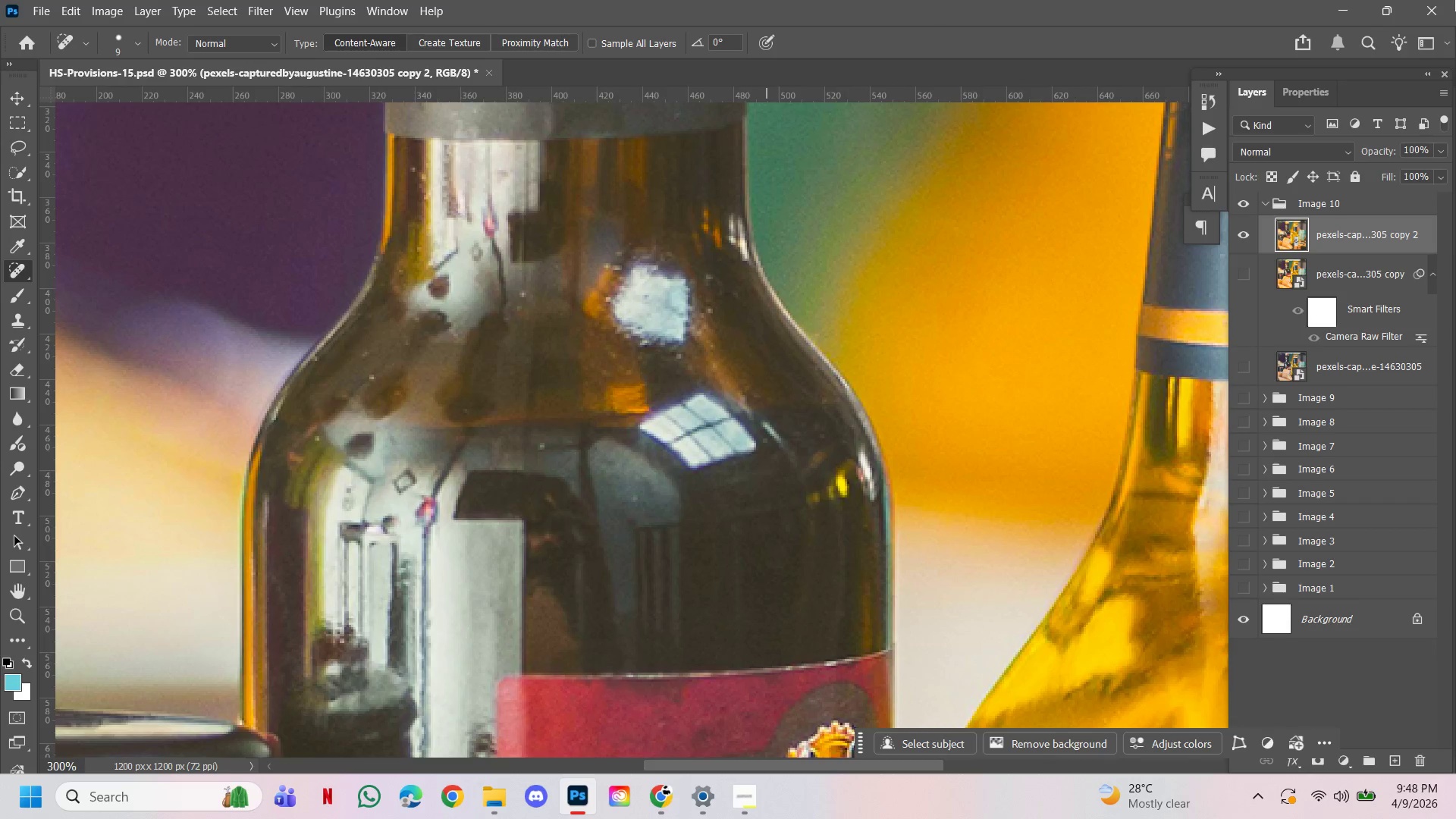 
hold_key(key=ControlLeft, duration=0.92)
 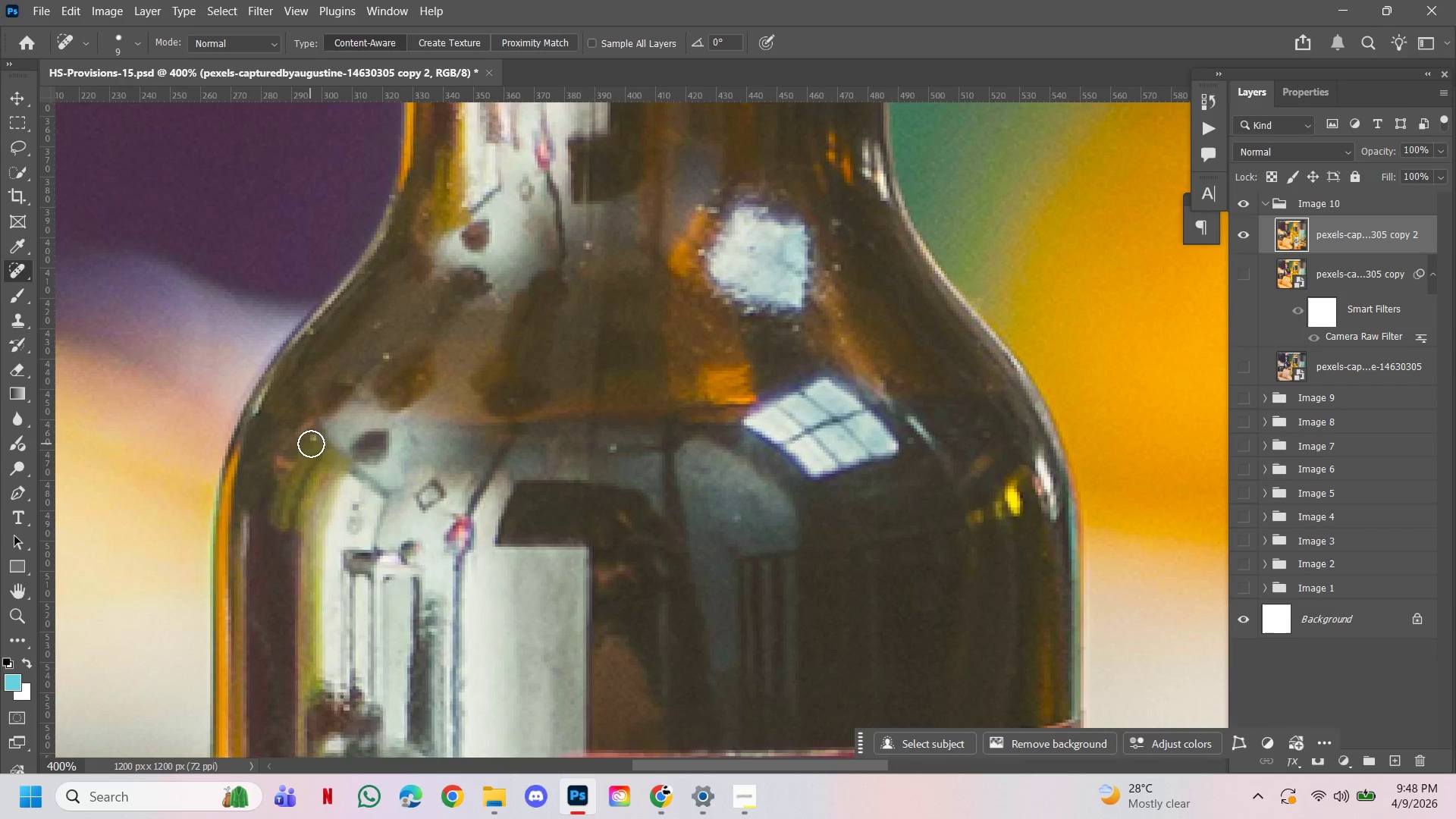 
hold_key(key=Space, duration=0.86)
 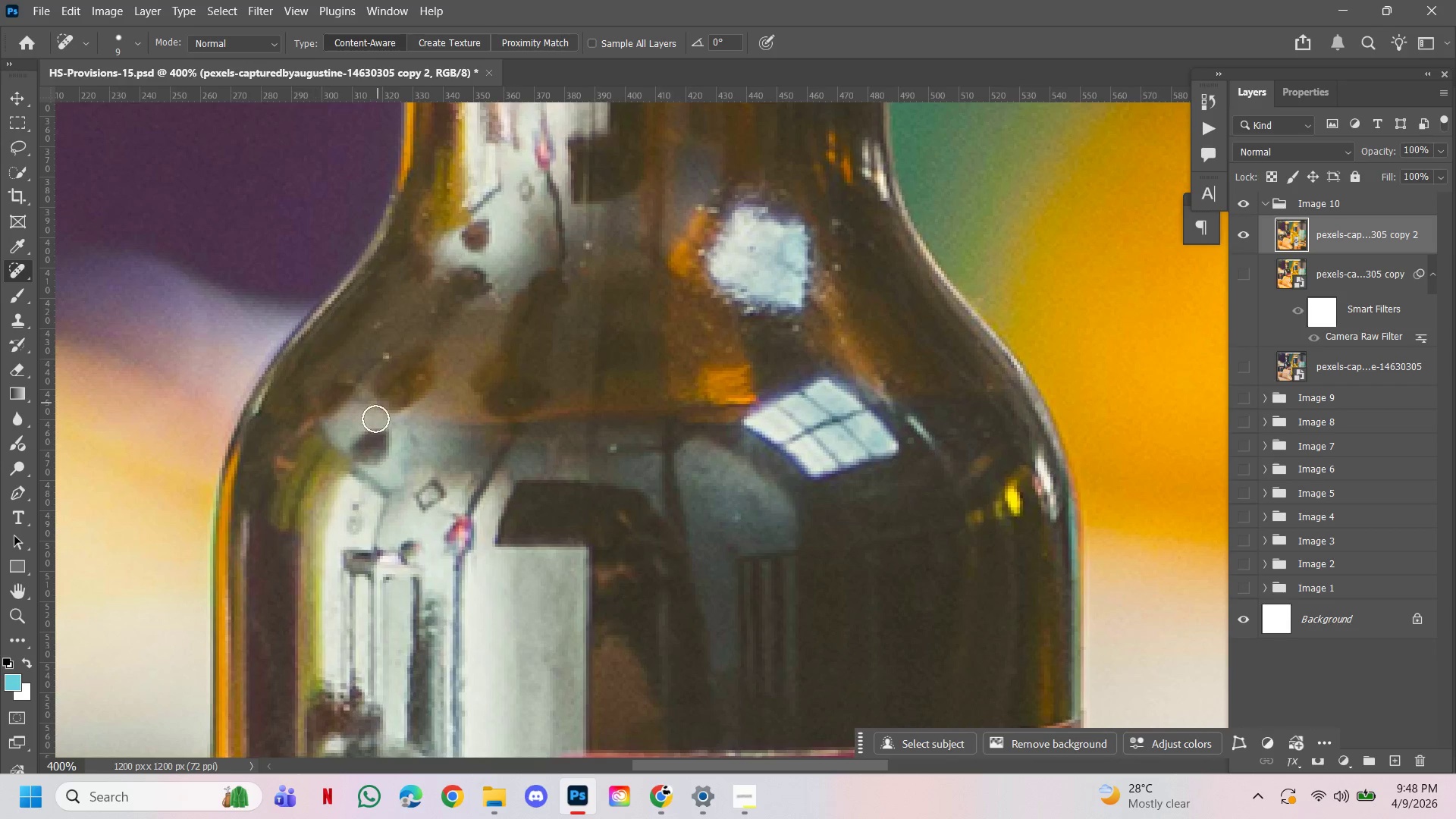 
left_click([381, 353])
 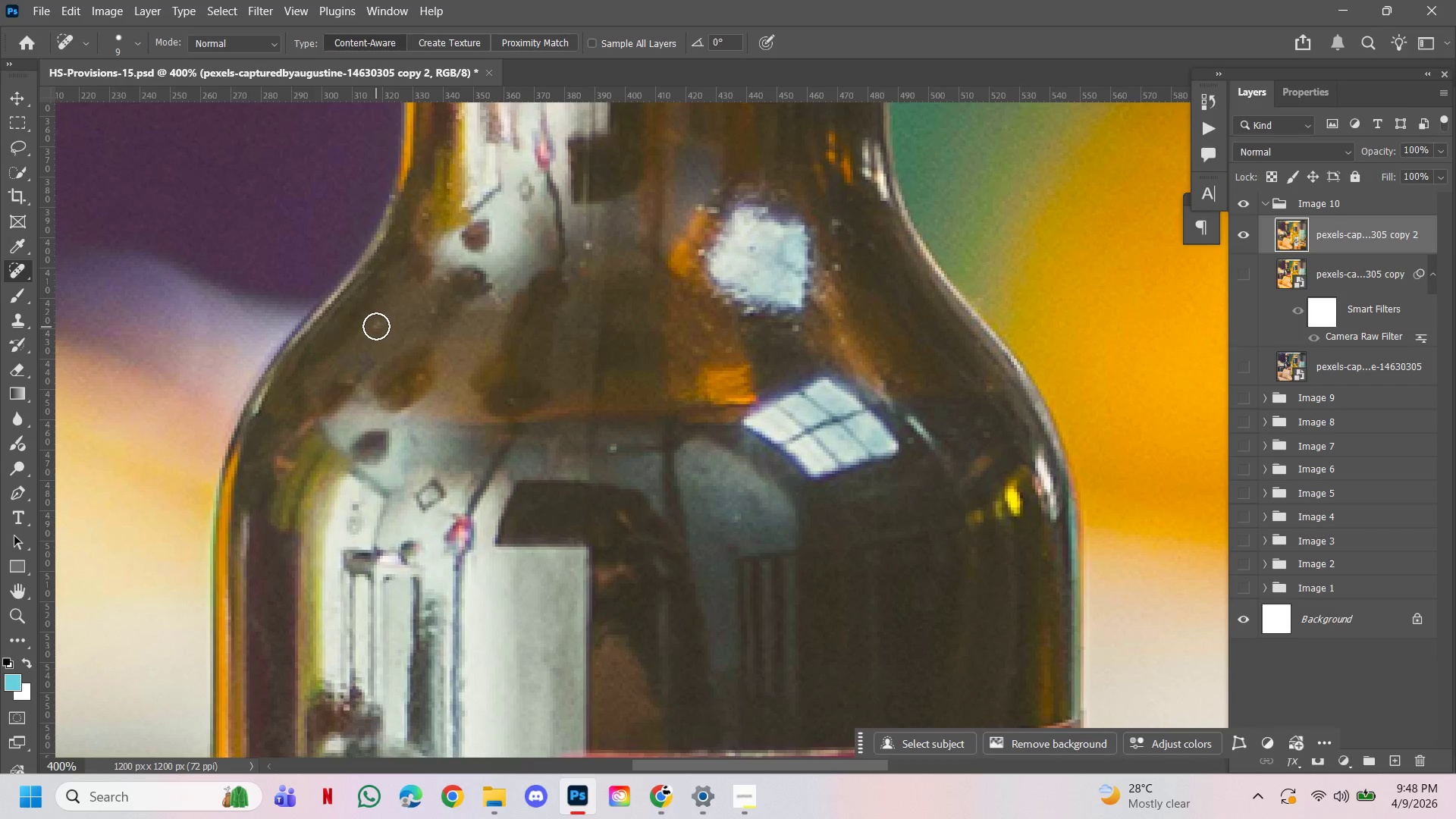 
left_click([378, 328])
 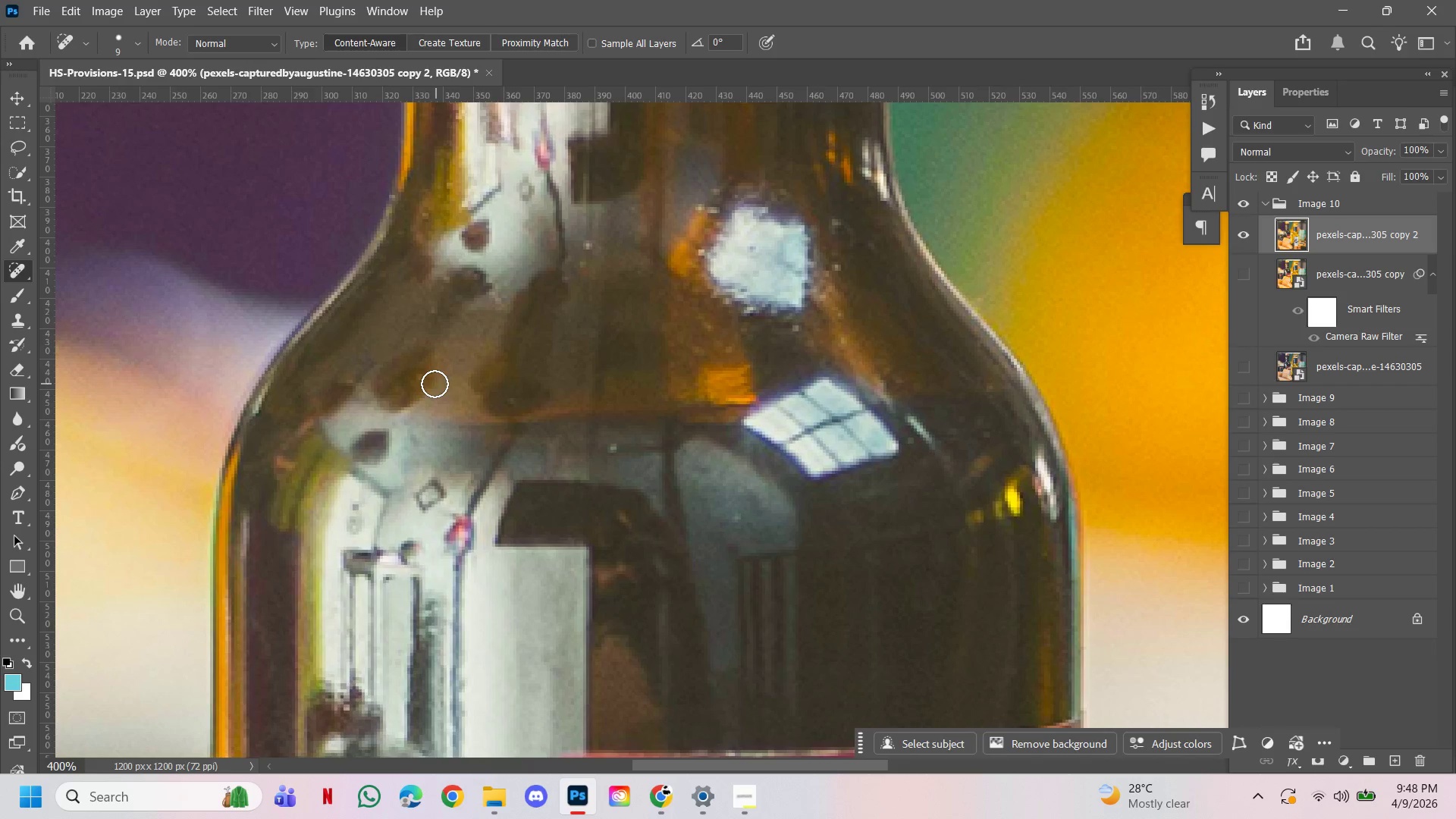 
left_click([425, 381])
 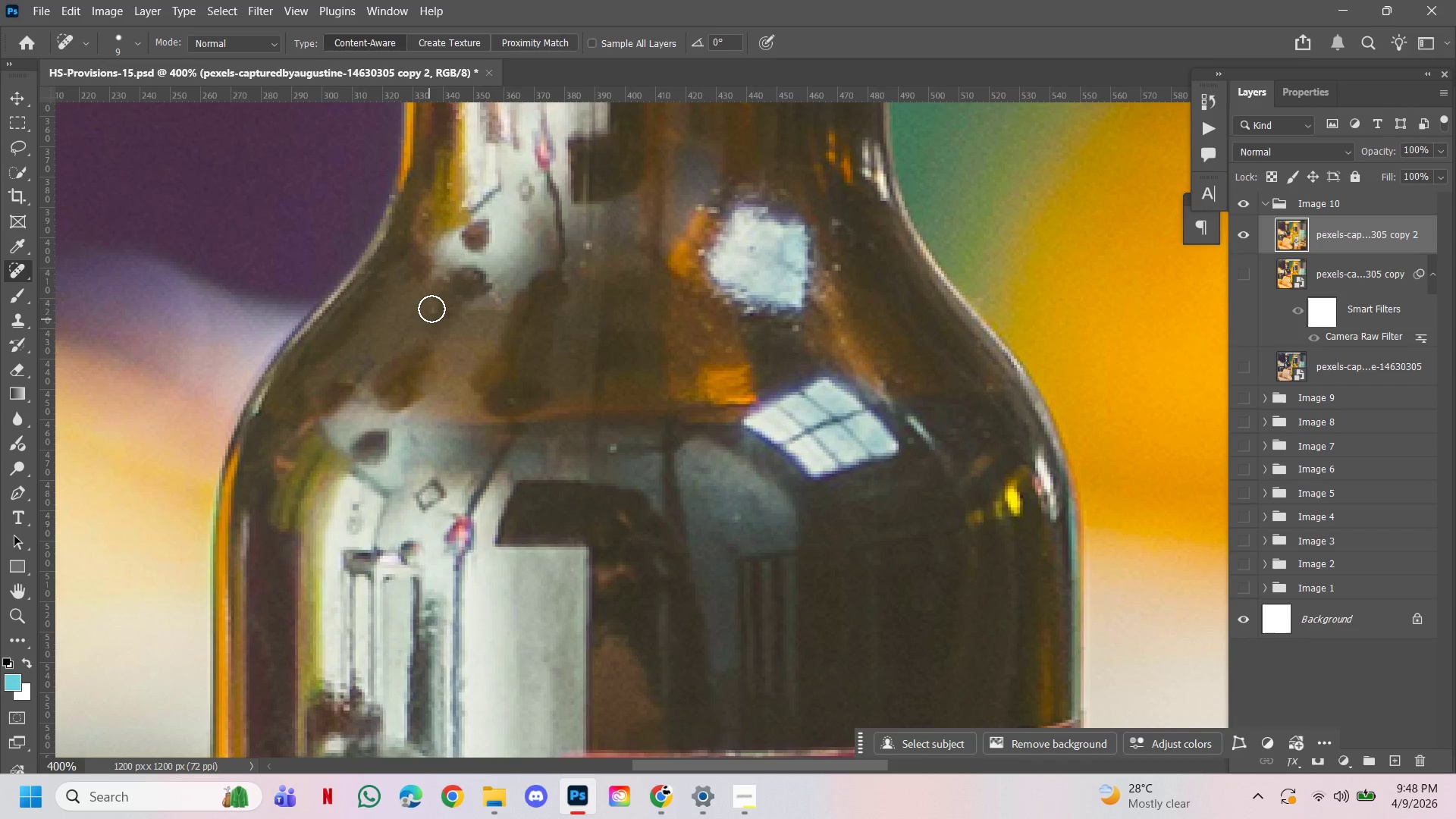 
left_click([434, 303])
 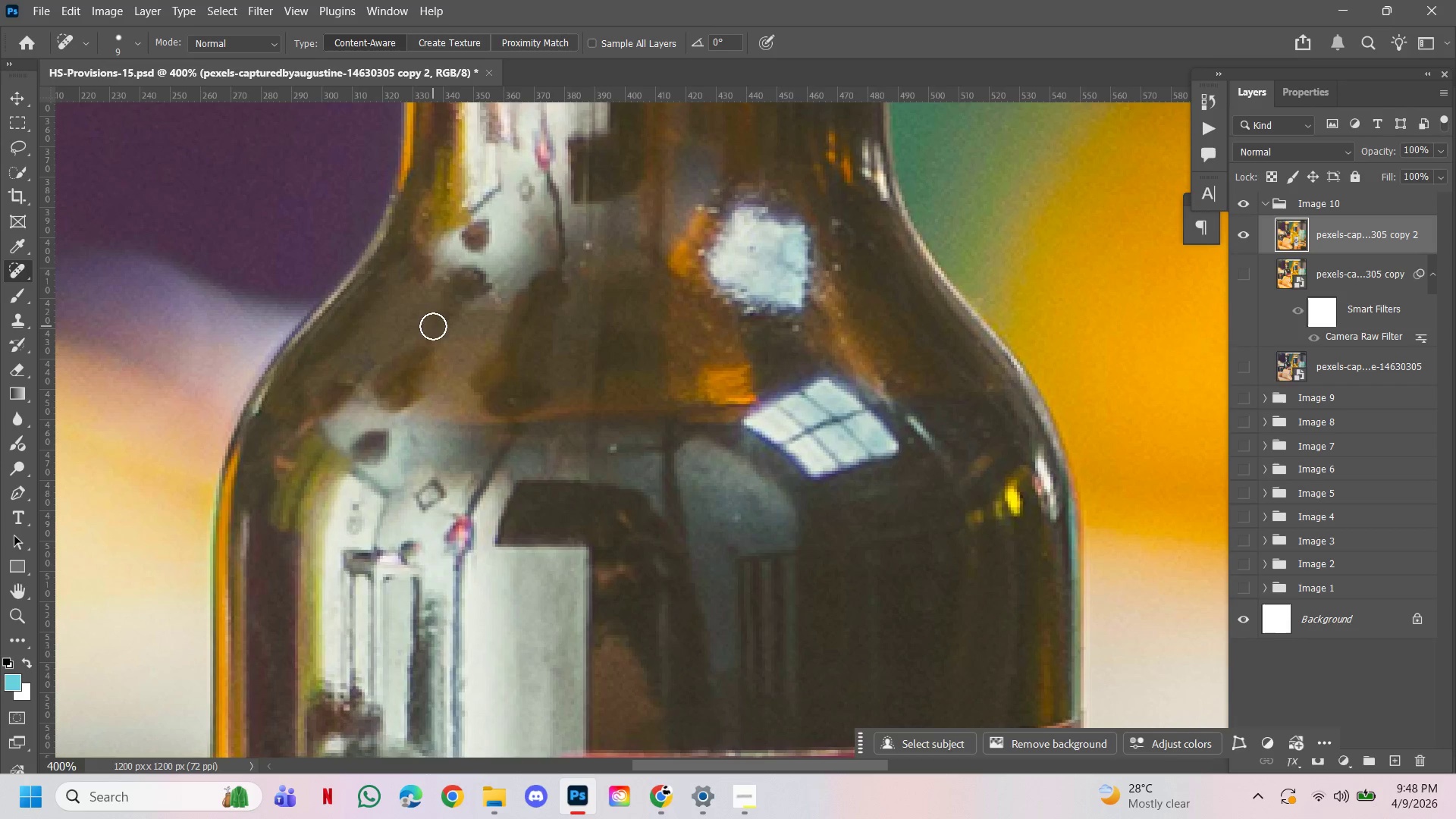 
hold_key(key=ControlLeft, duration=0.31)
 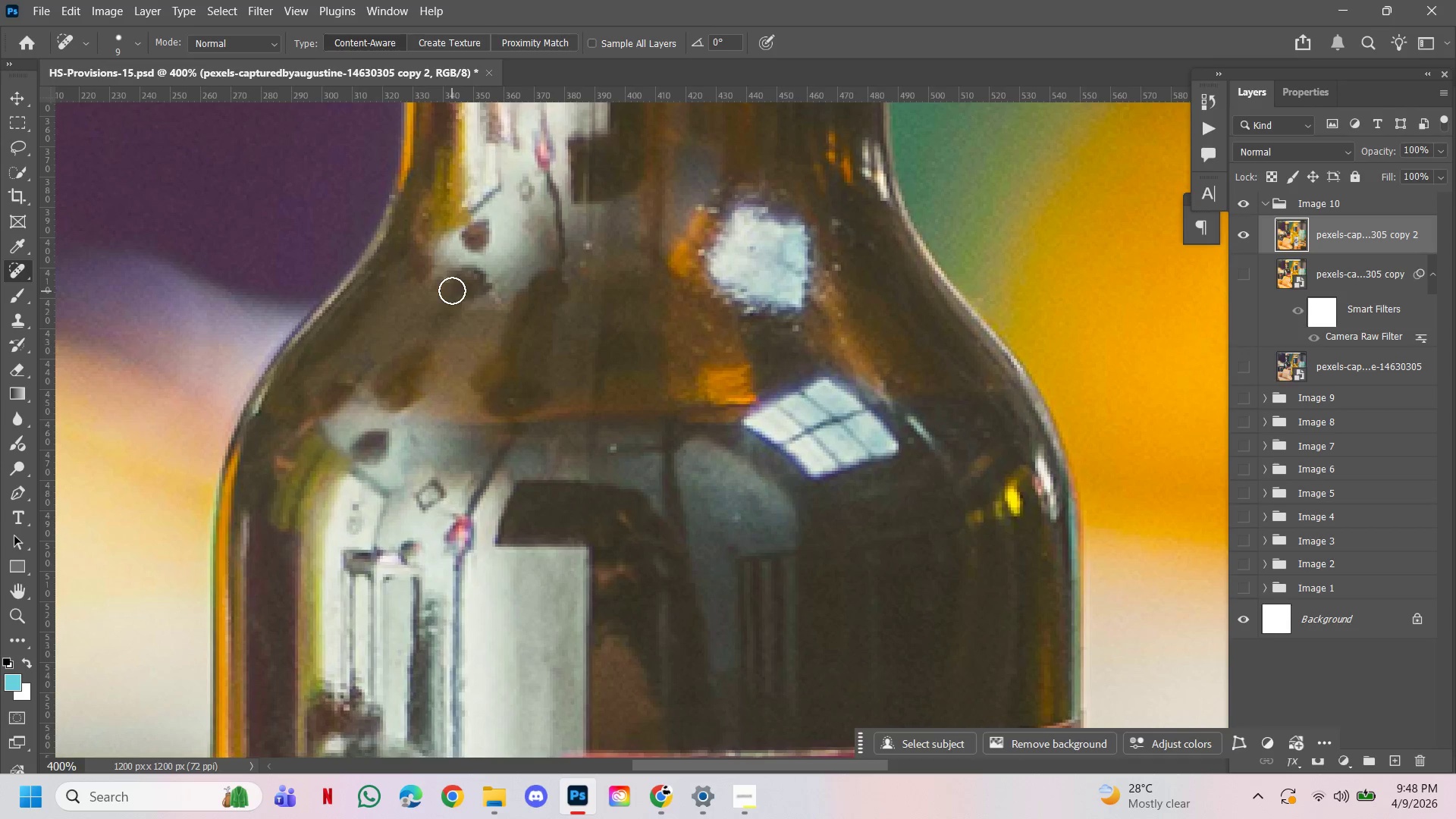 
key(Control+Z)
 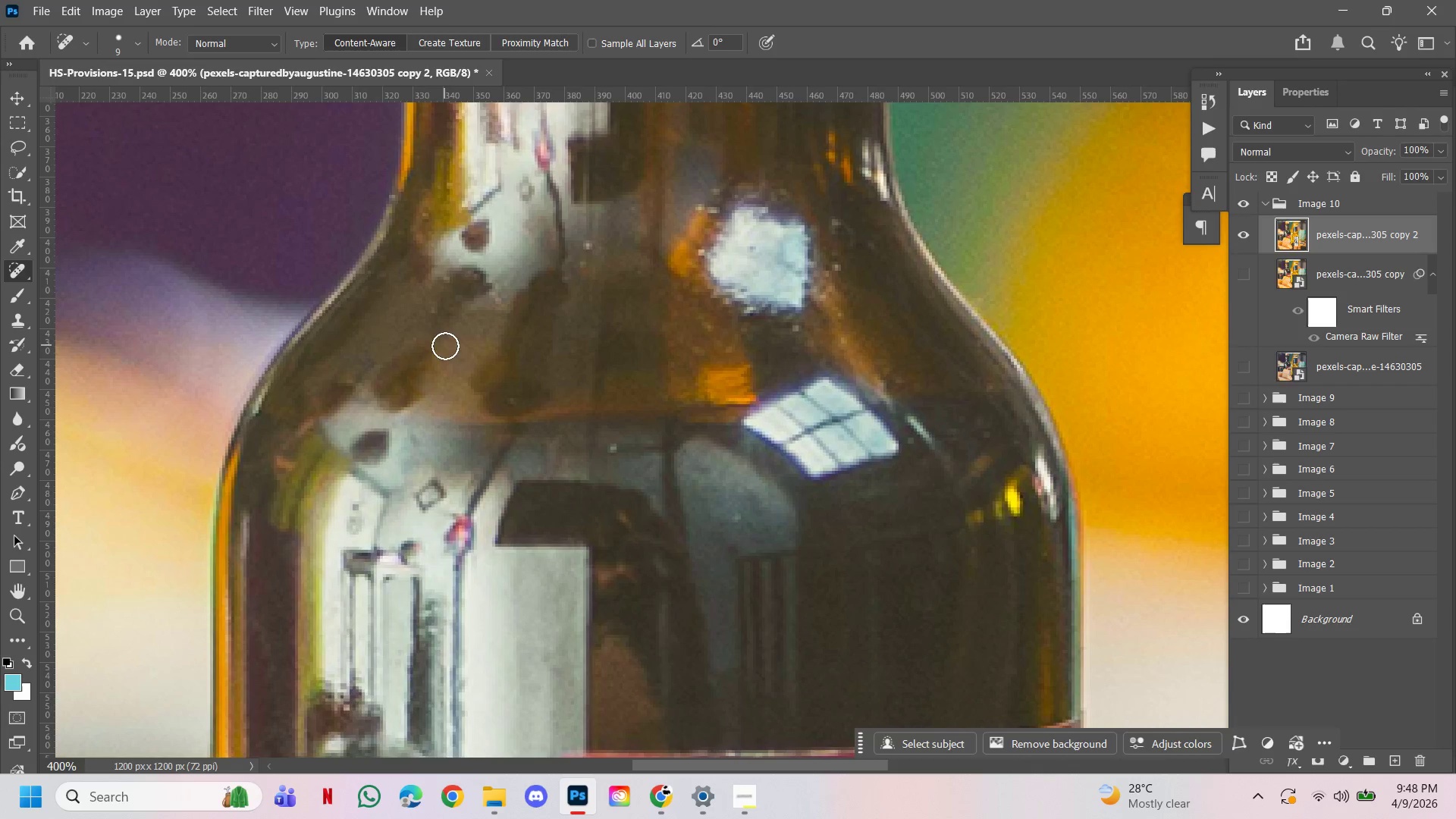 
key(Control+Z)
 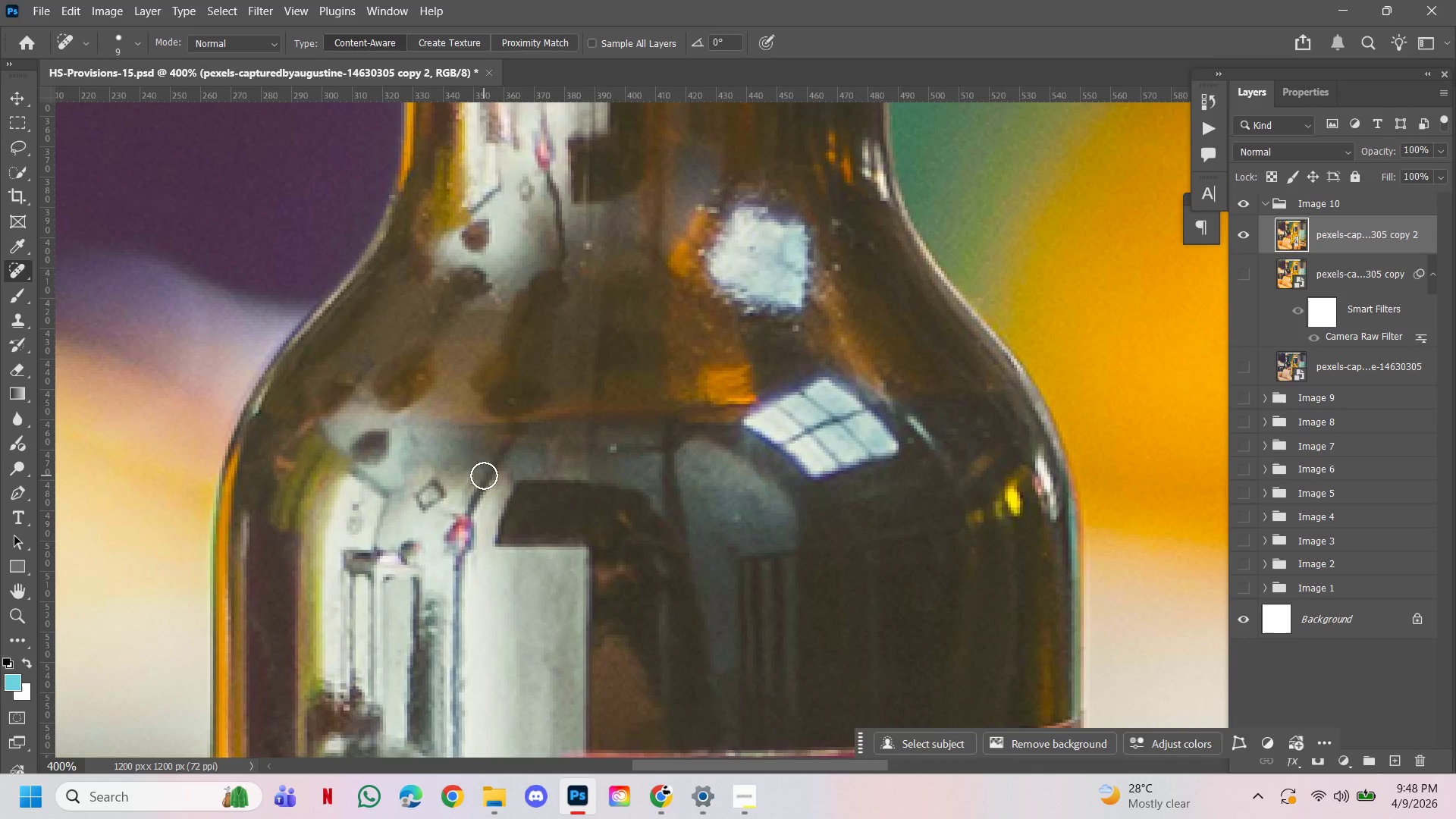 
key(Control+ControlLeft)
 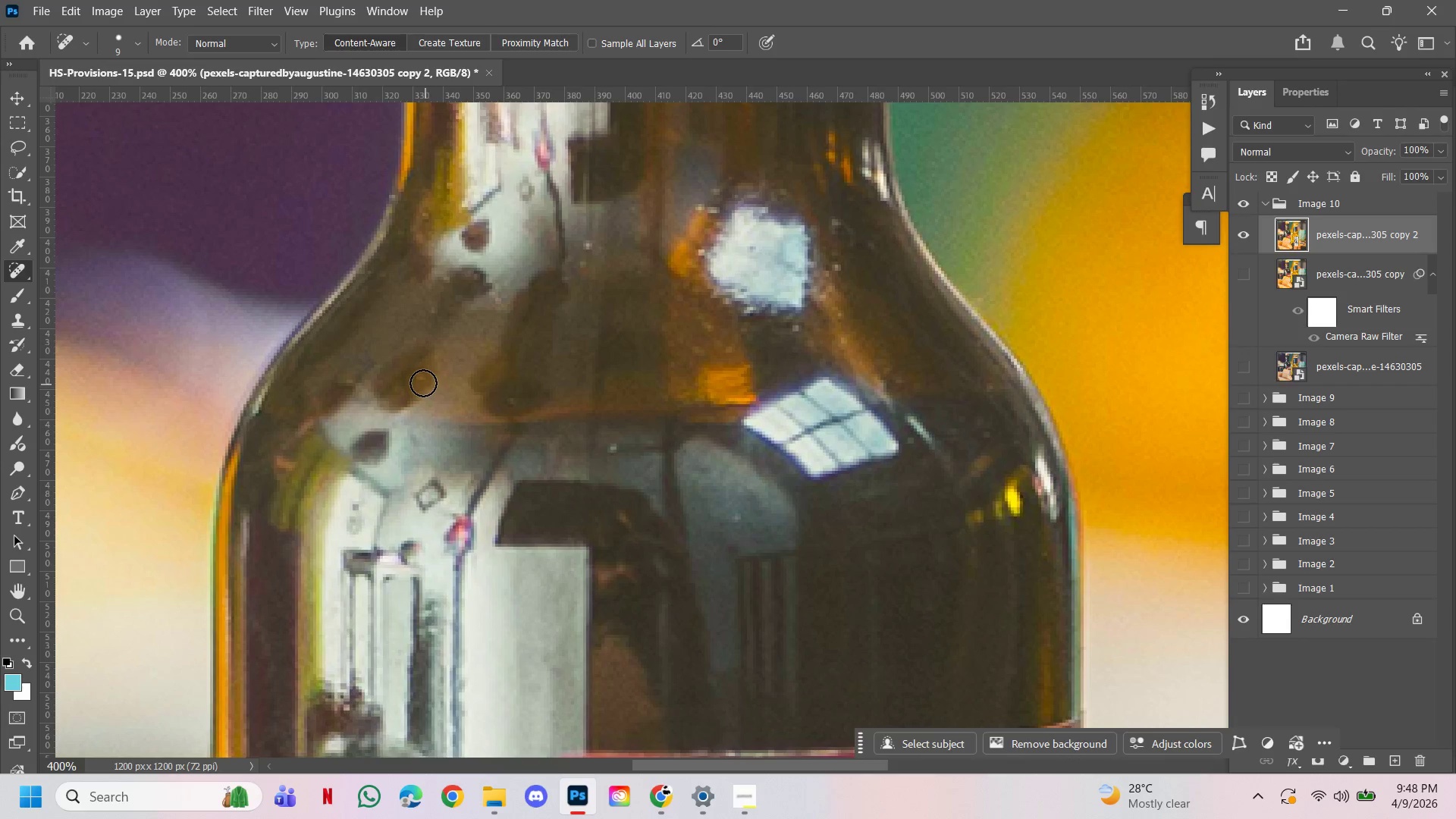 
left_click([422, 379])
 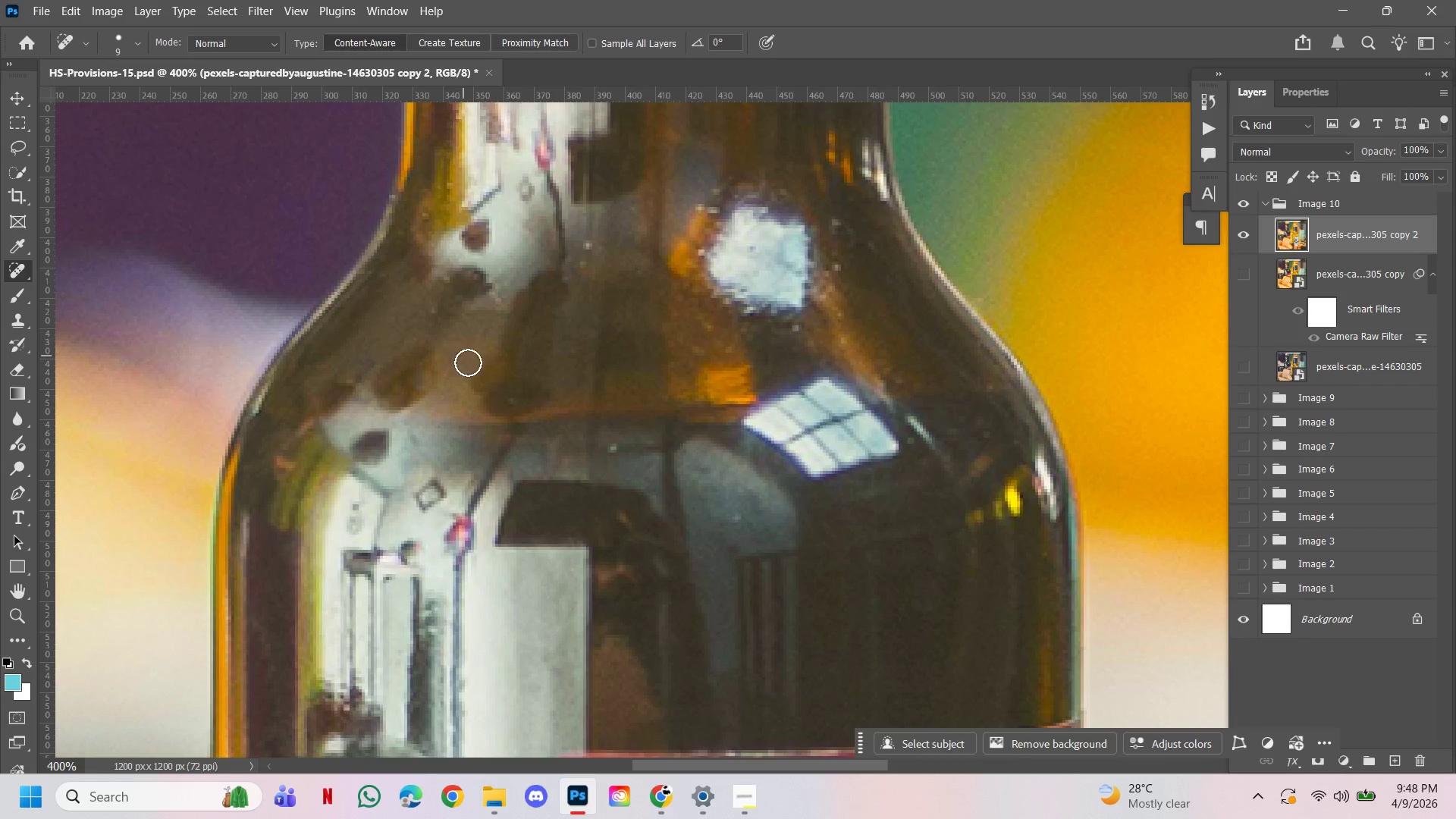 
hold_key(key=ControlLeft, duration=0.45)
 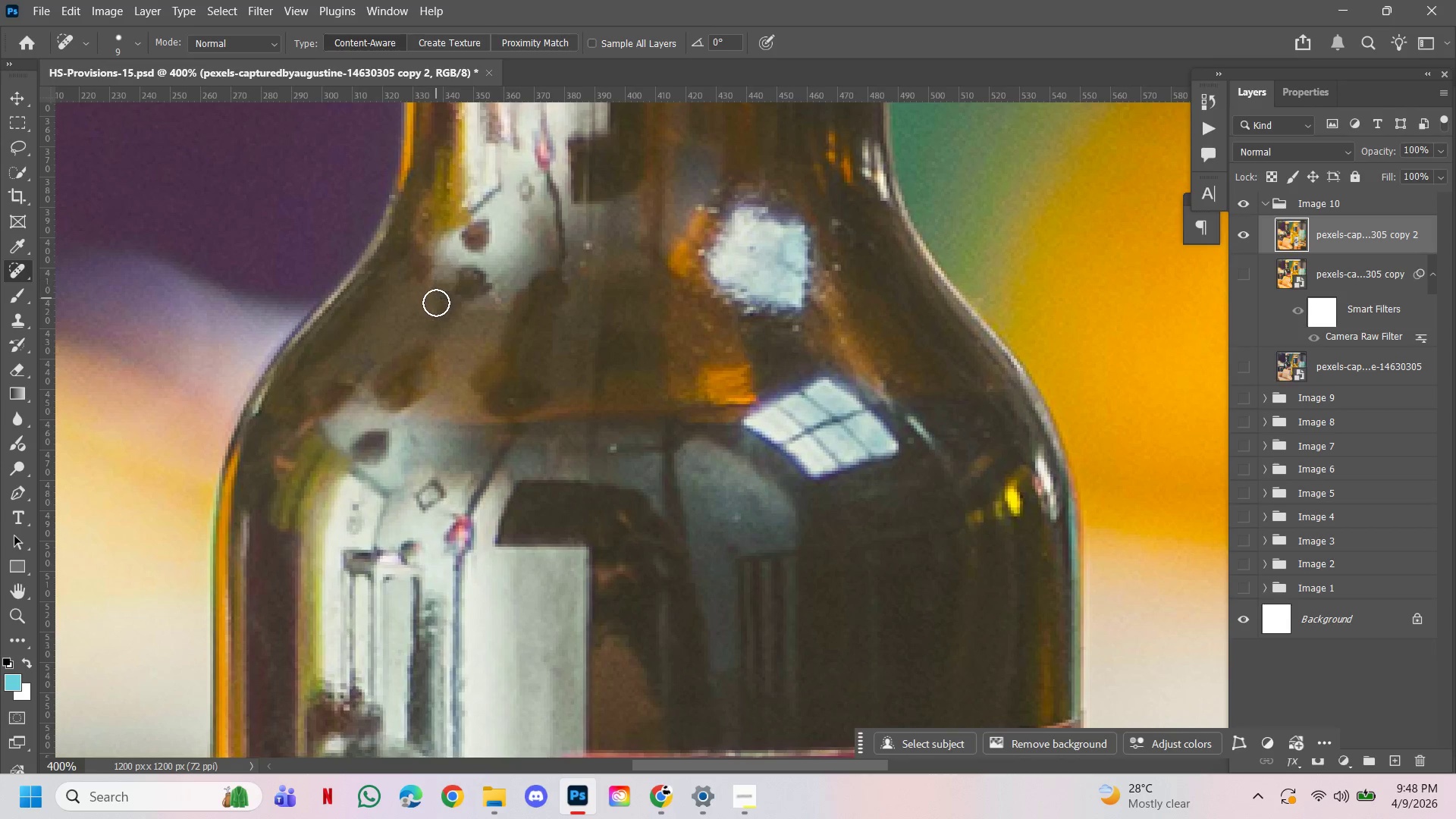 
double_click([436, 308])
 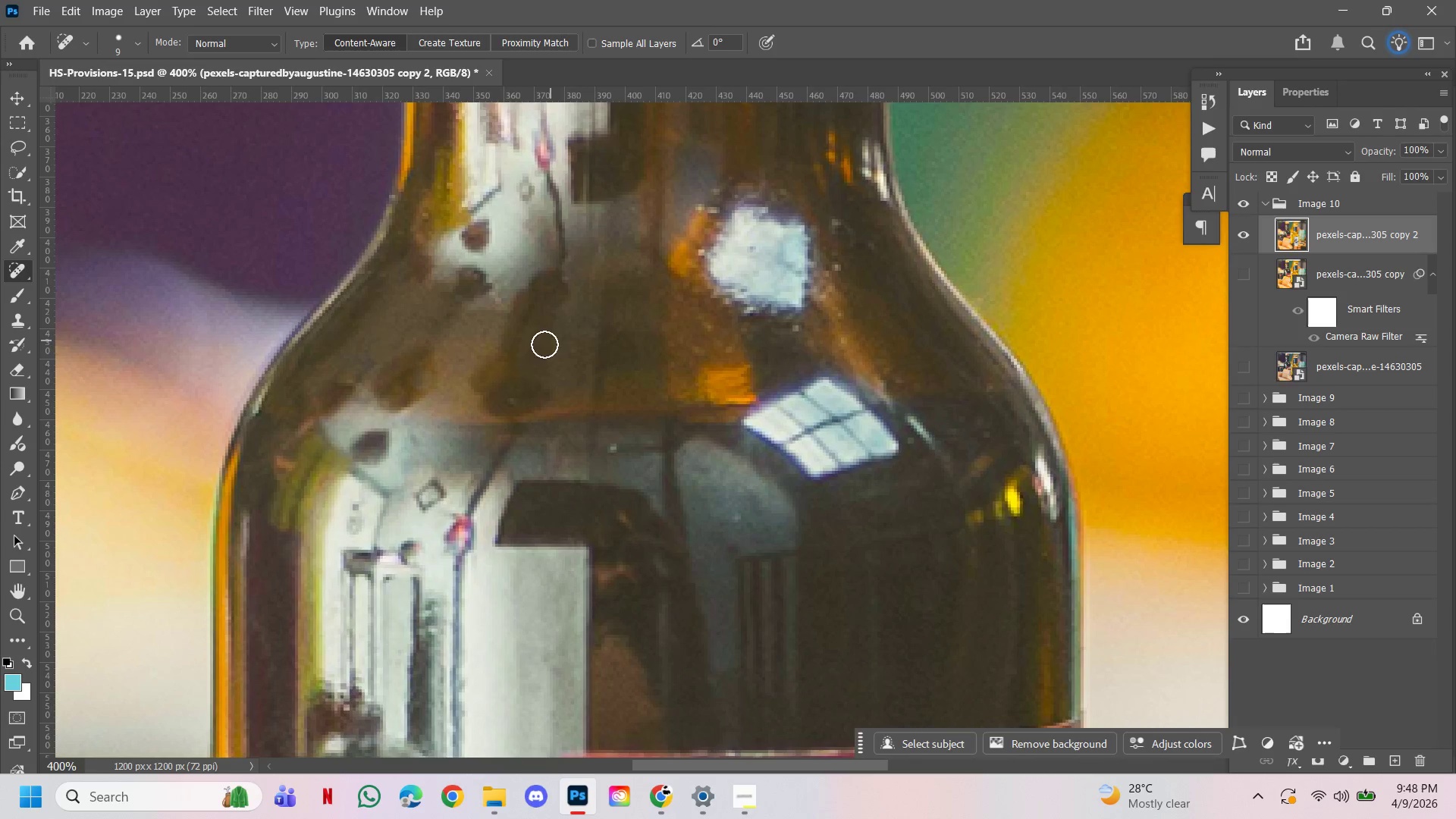 
left_click([513, 396])
 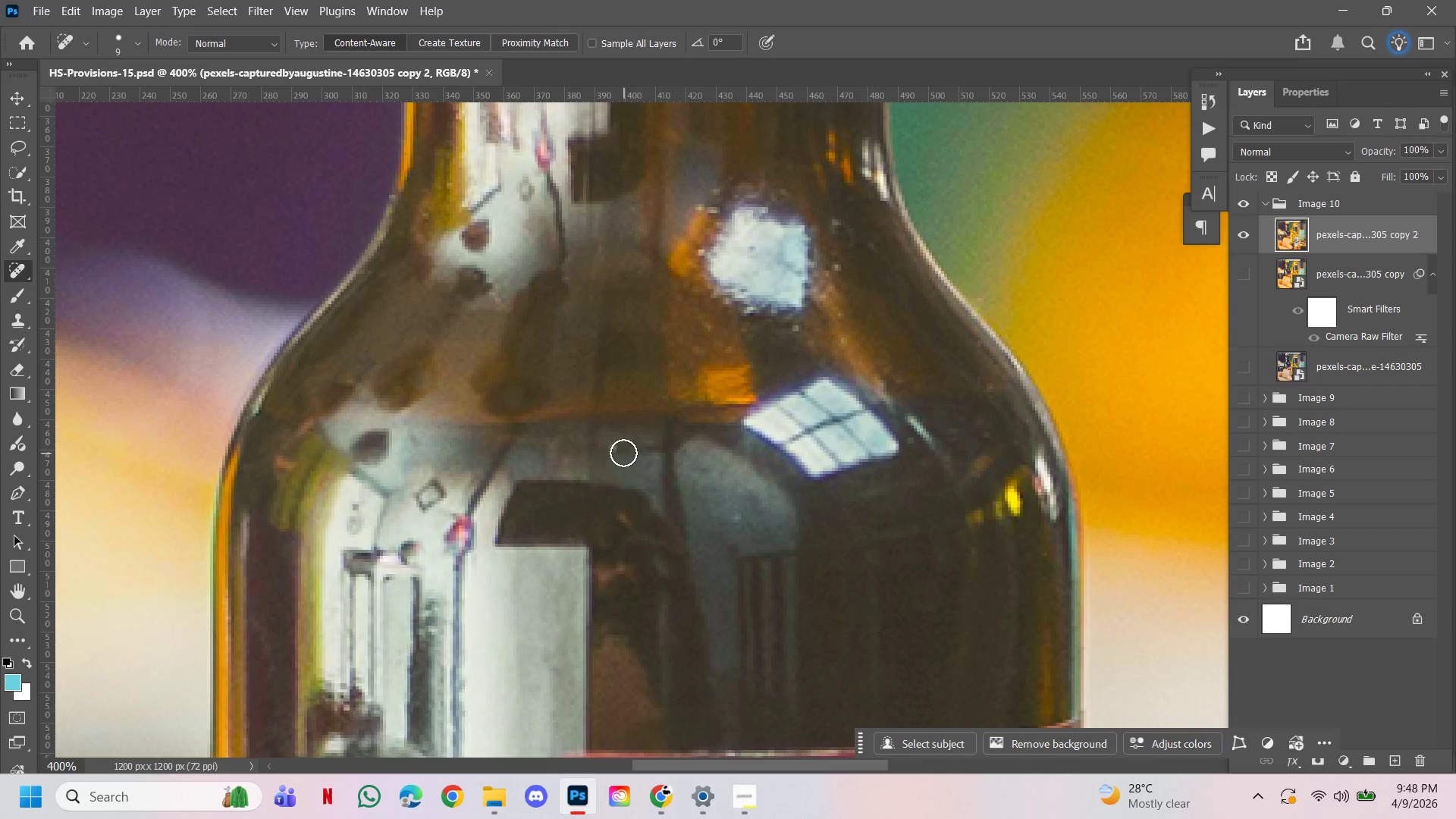 
left_click([618, 448])
 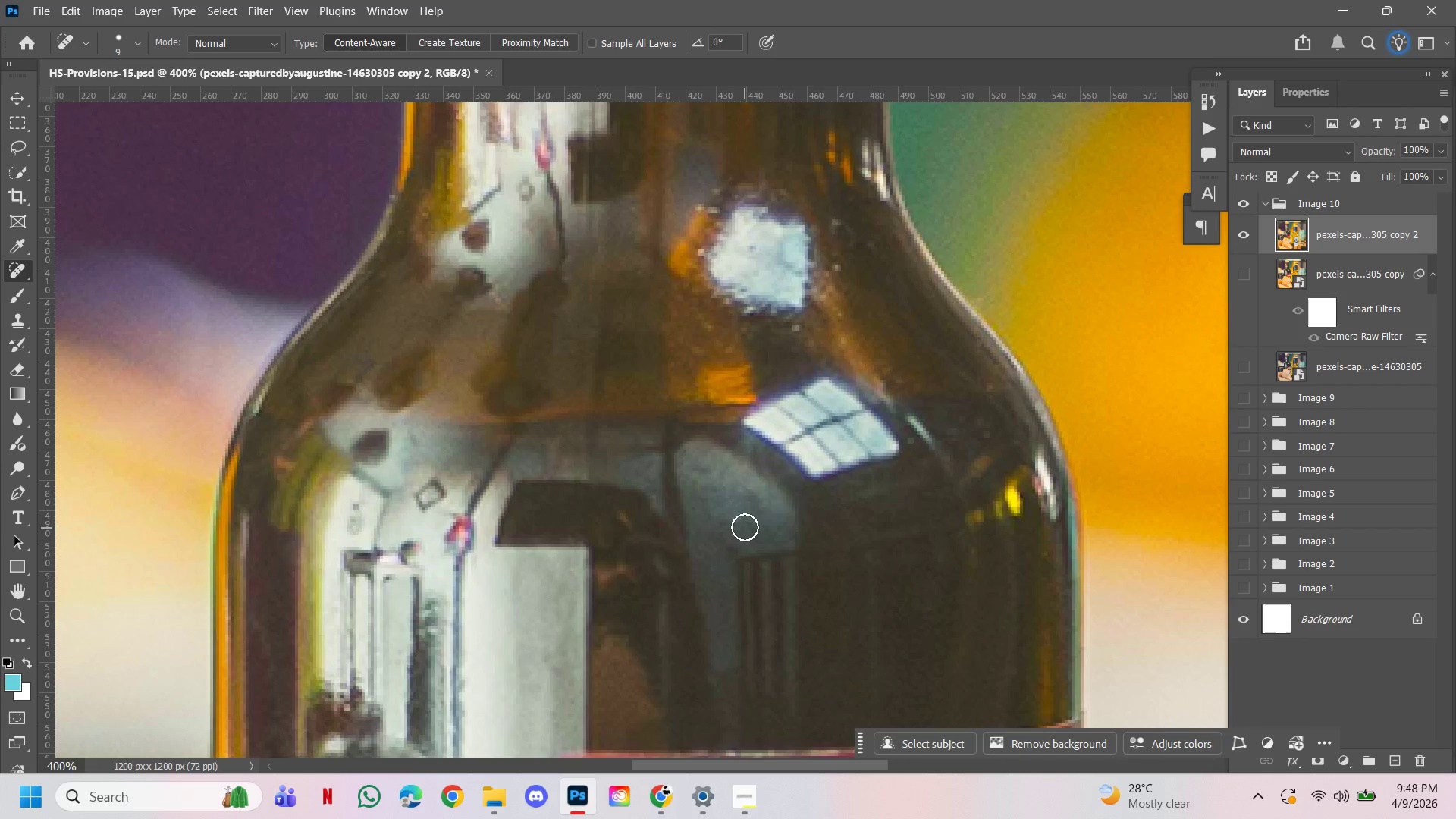 
left_click([745, 526])
 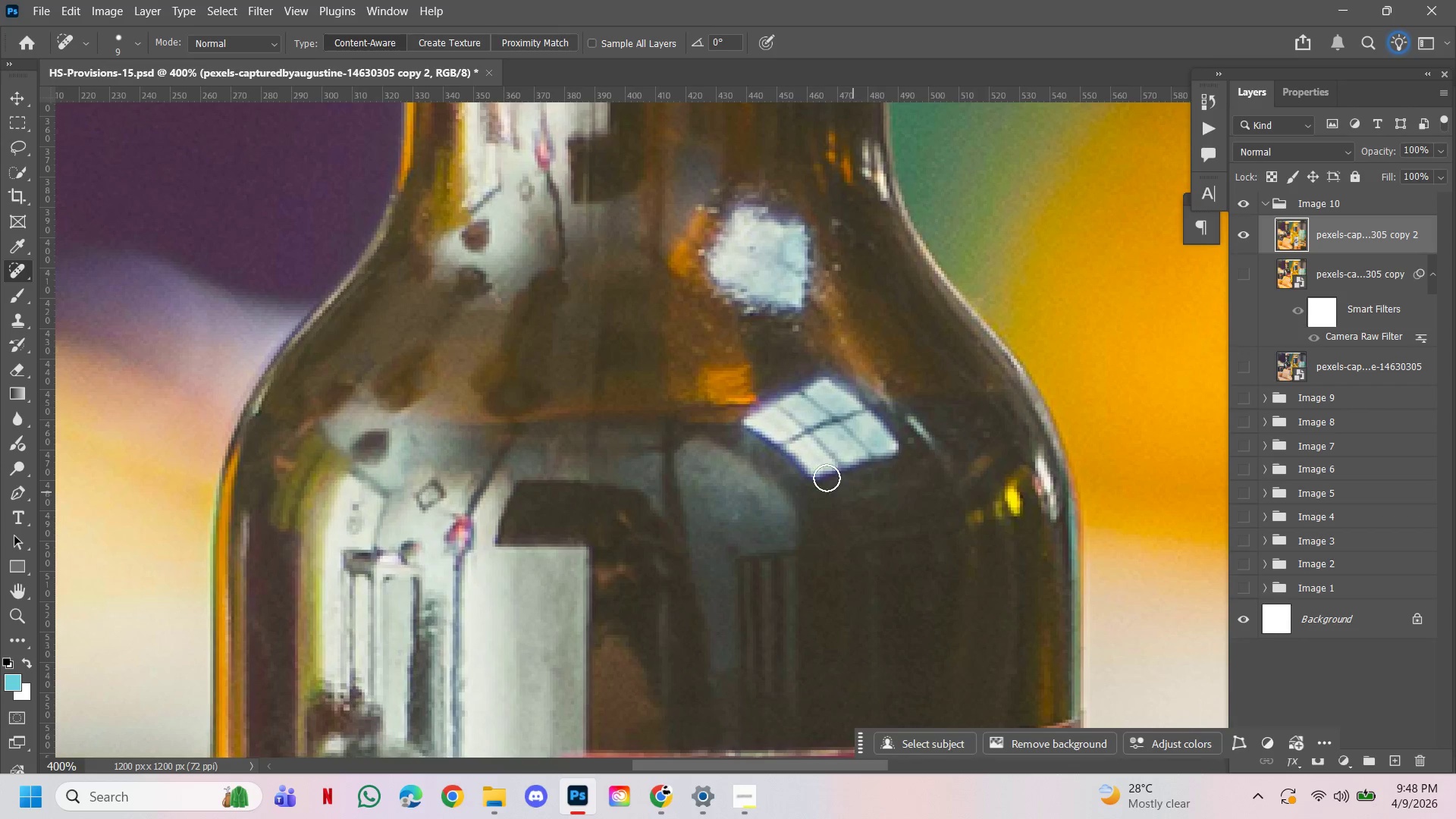 
hold_key(key=Space, duration=0.91)
 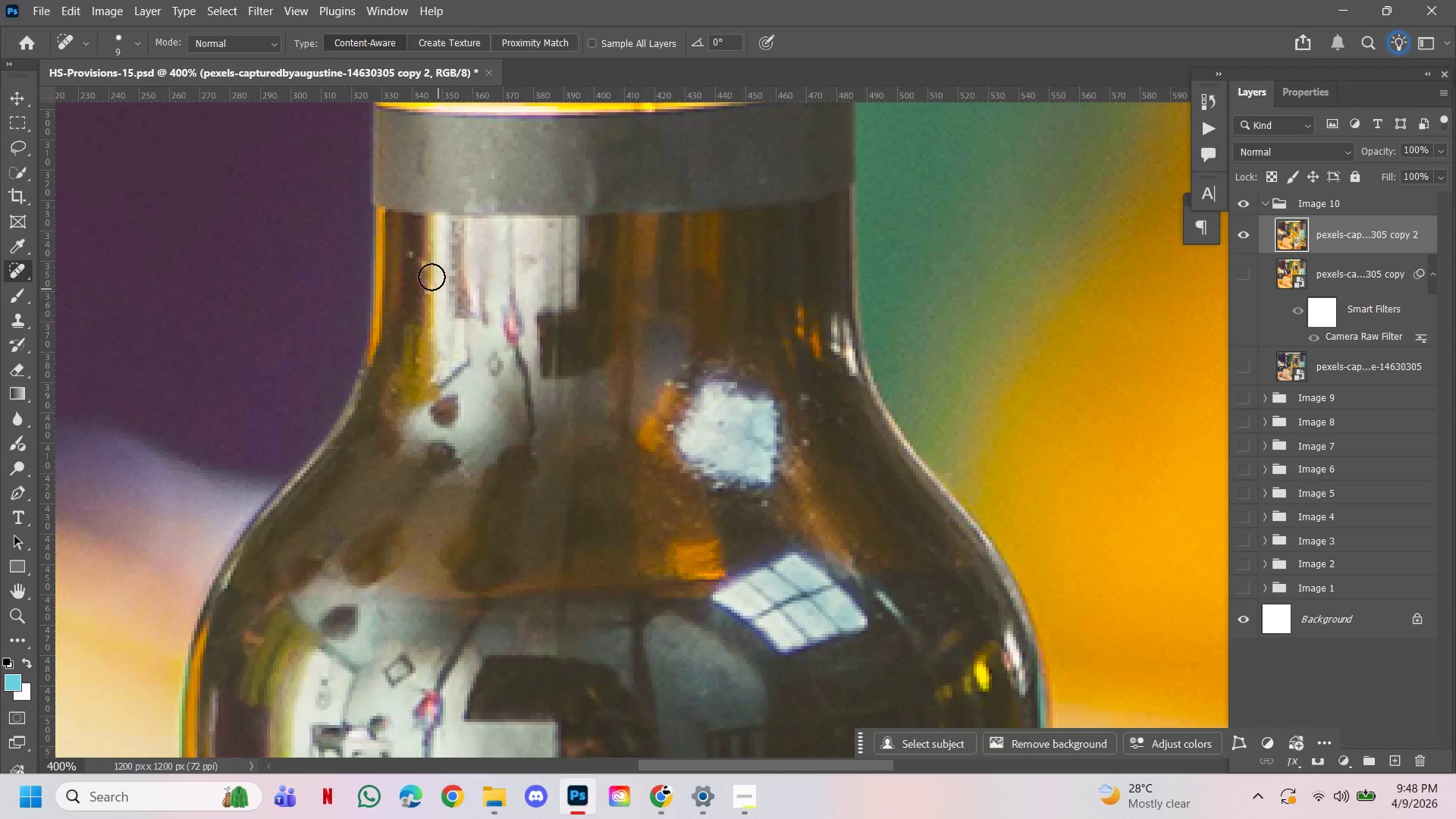 
left_click_drag(start_coordinate=[825, 406], to_coordinate=[794, 582])
 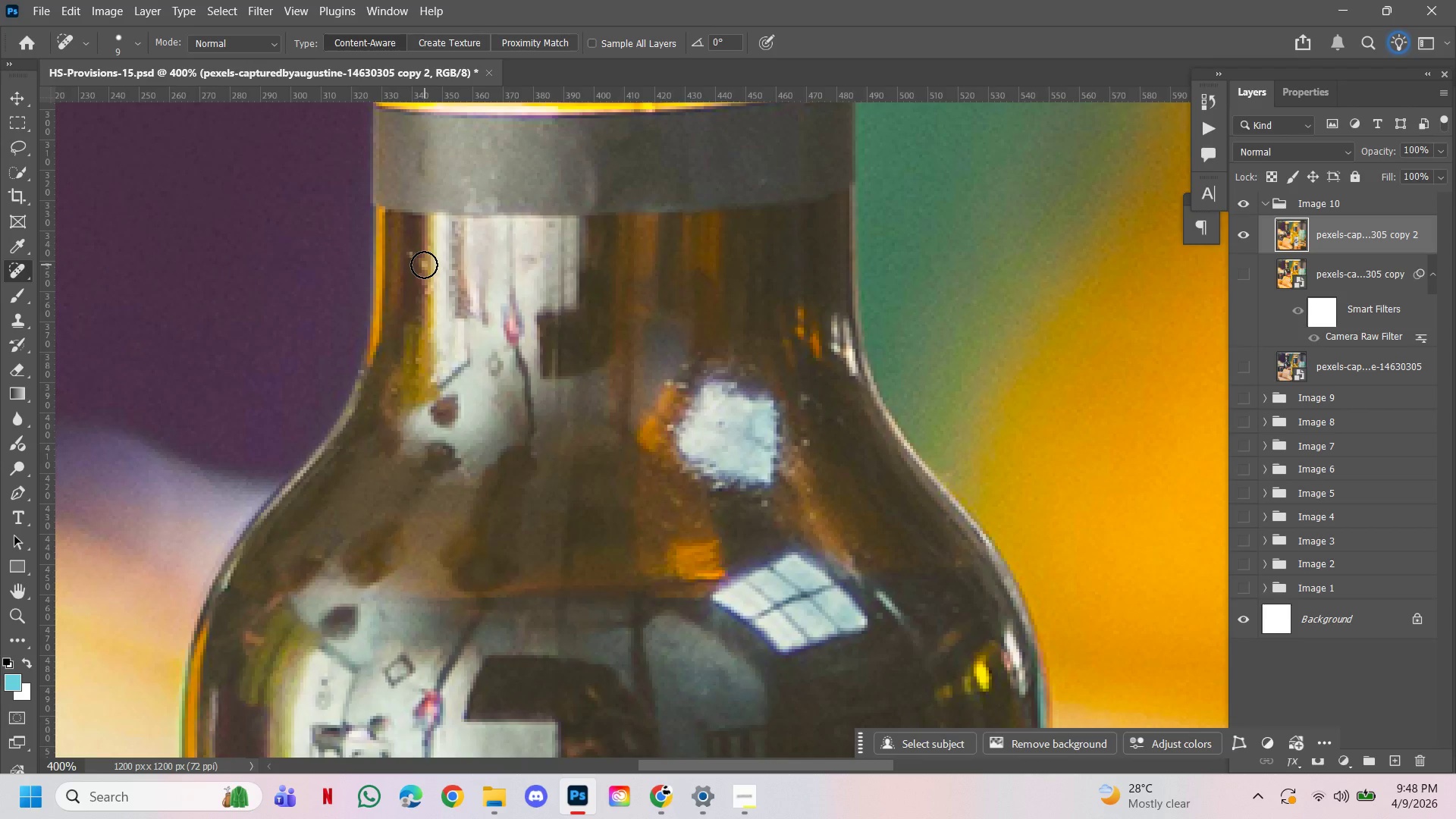 
left_click([423, 265])
 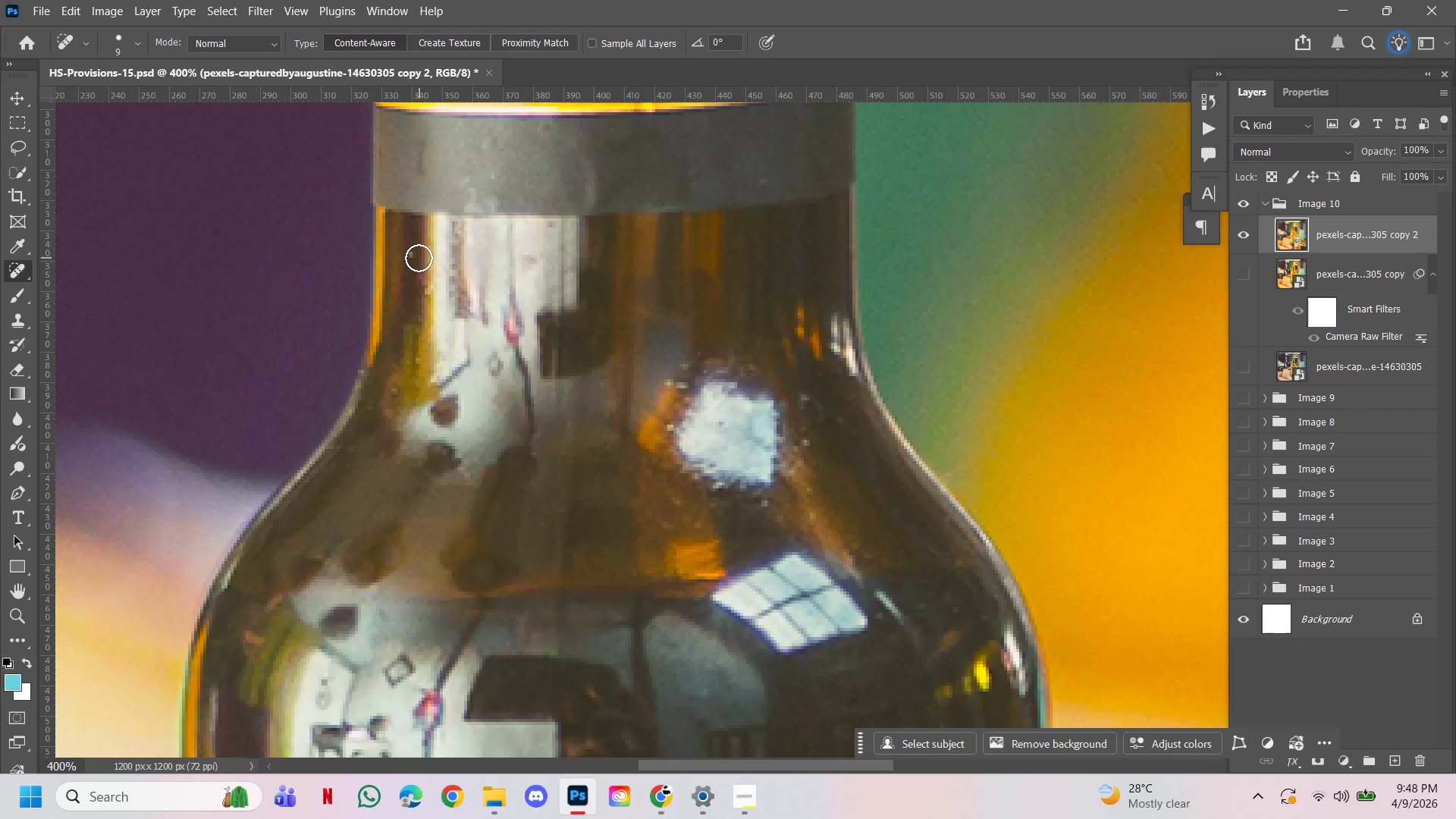 
left_click([416, 256])
 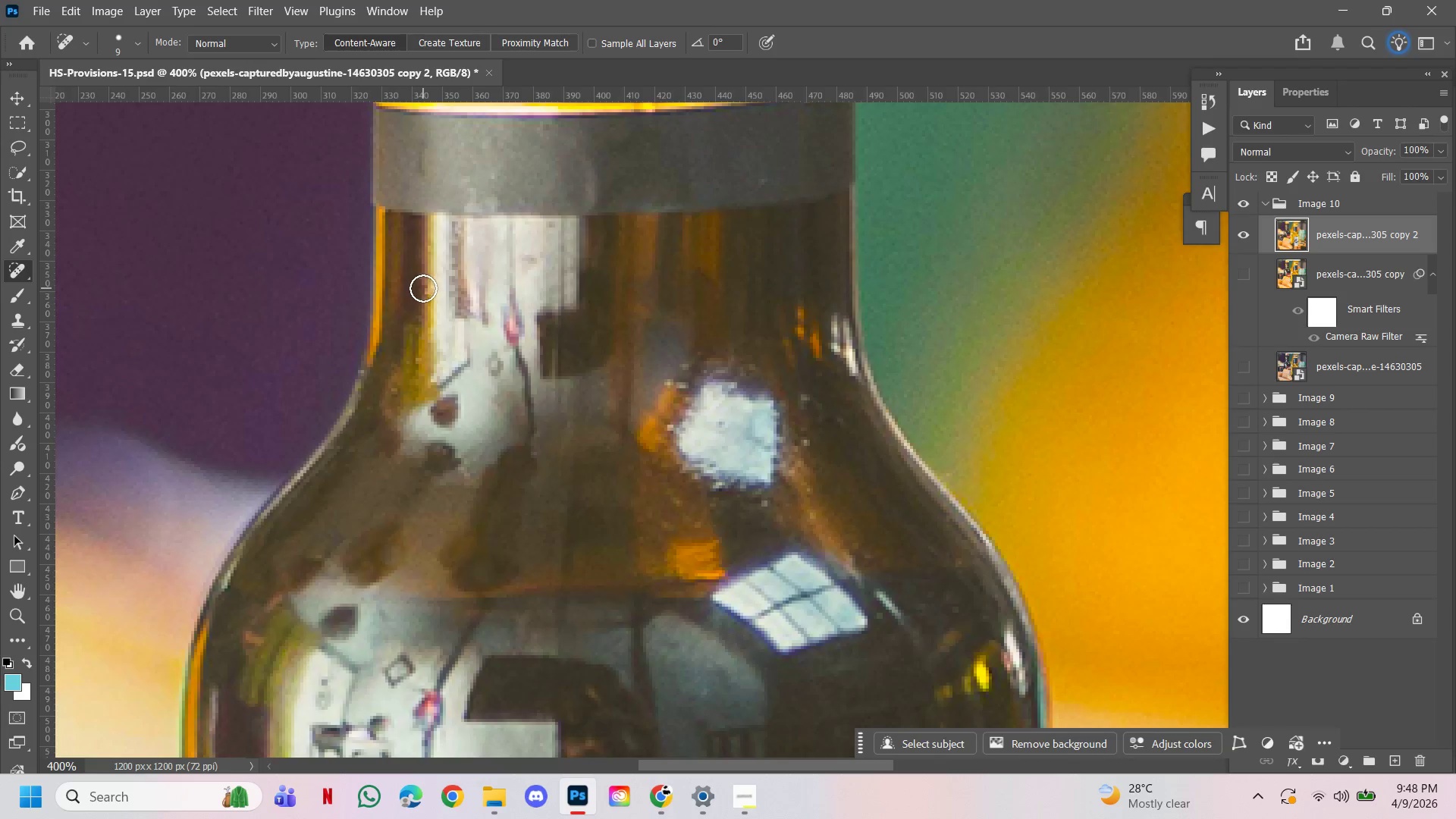 
left_click([424, 289])
 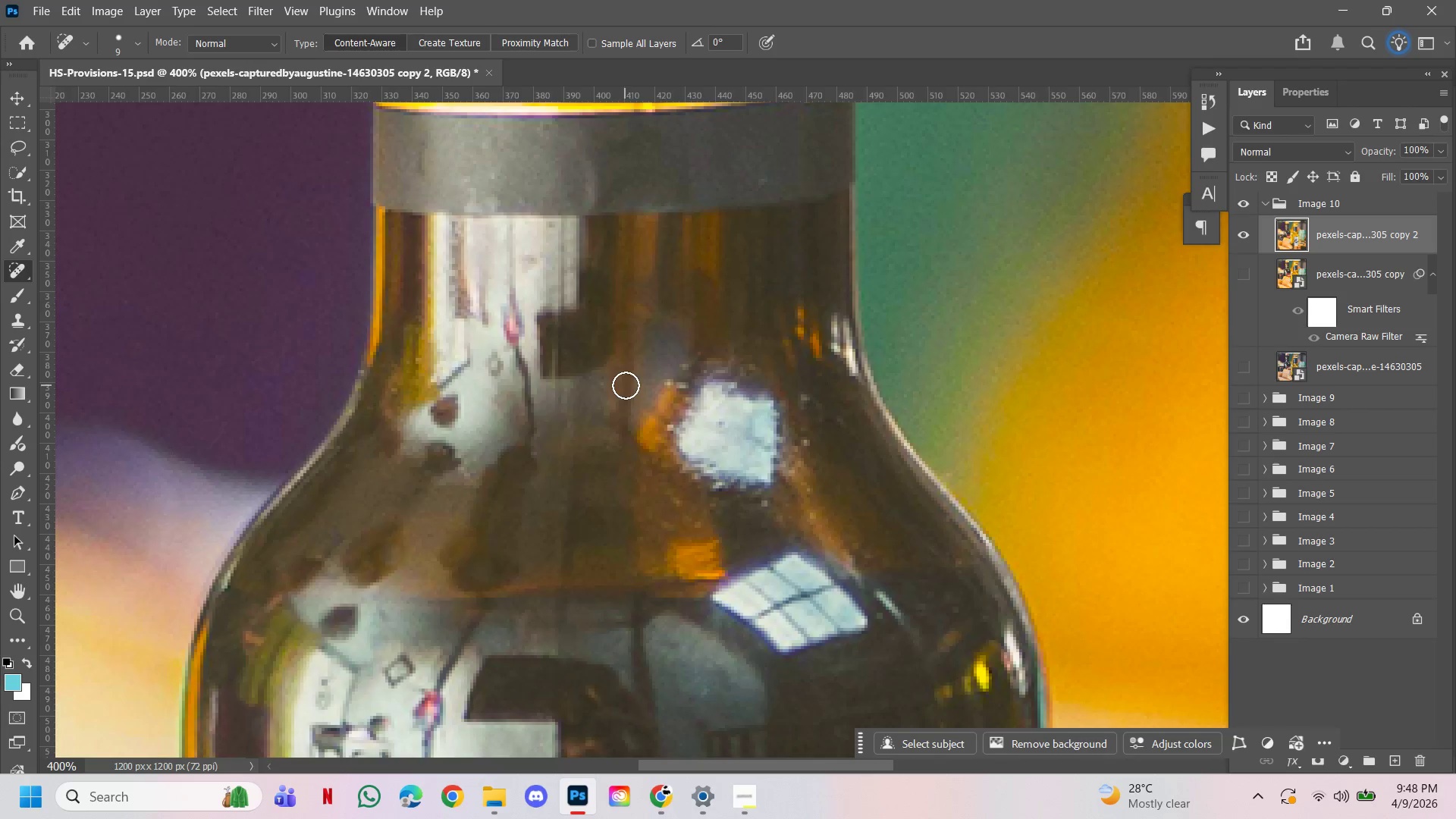 
hold_key(key=ControlLeft, duration=1.33)
 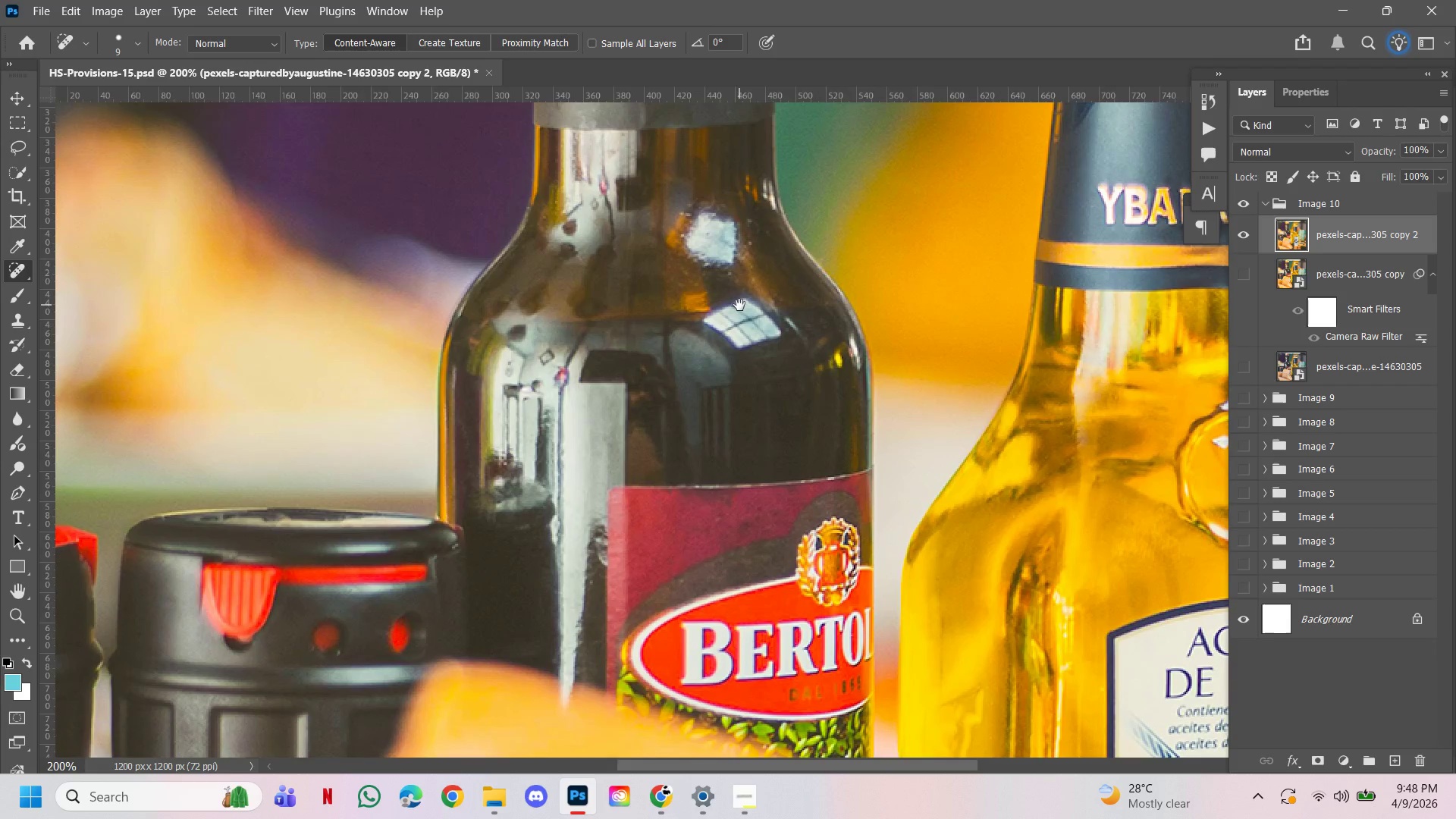 
hold_key(key=AltLeft, duration=1.03)
 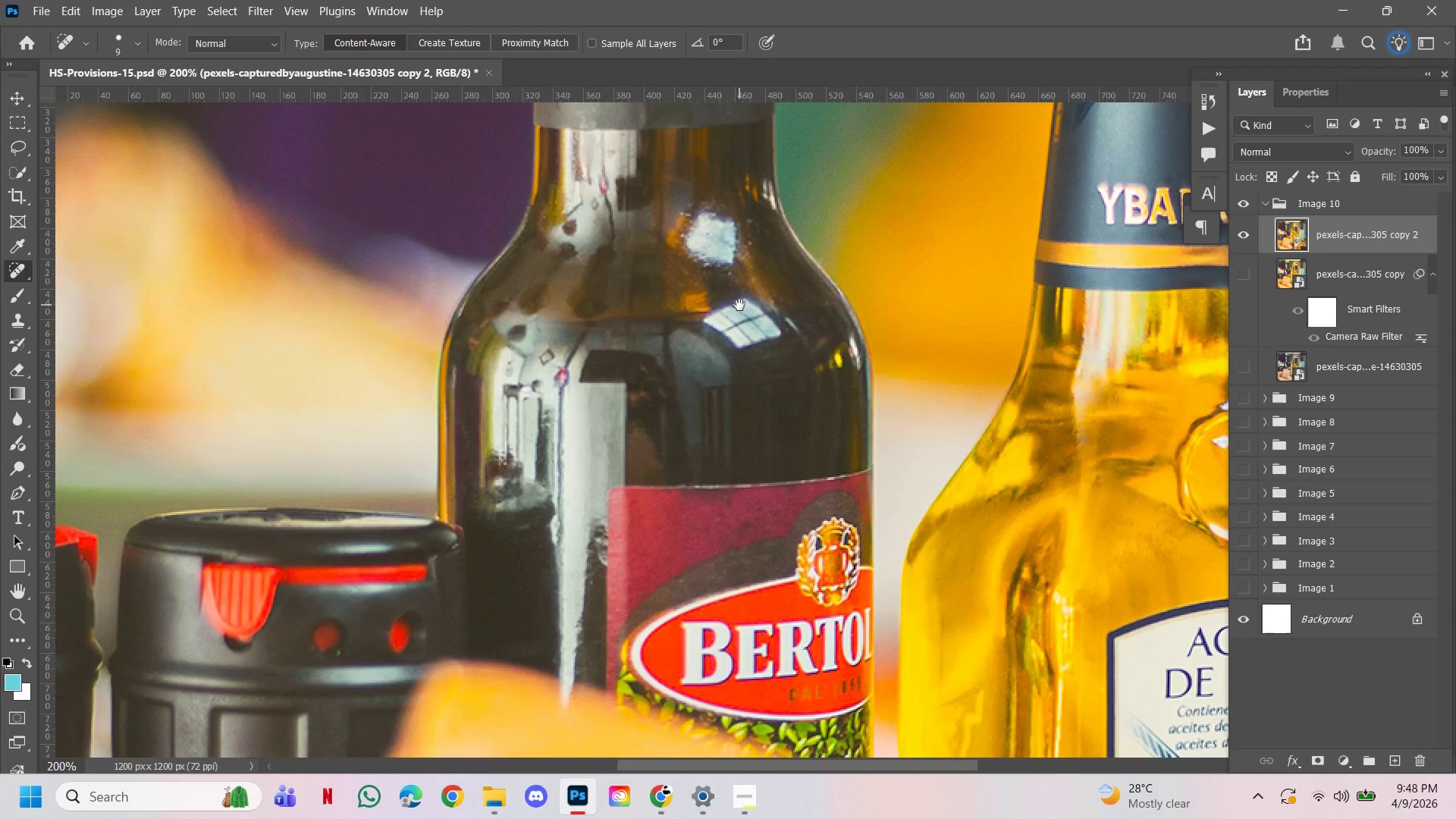 
hold_key(key=Space, duration=1.52)
 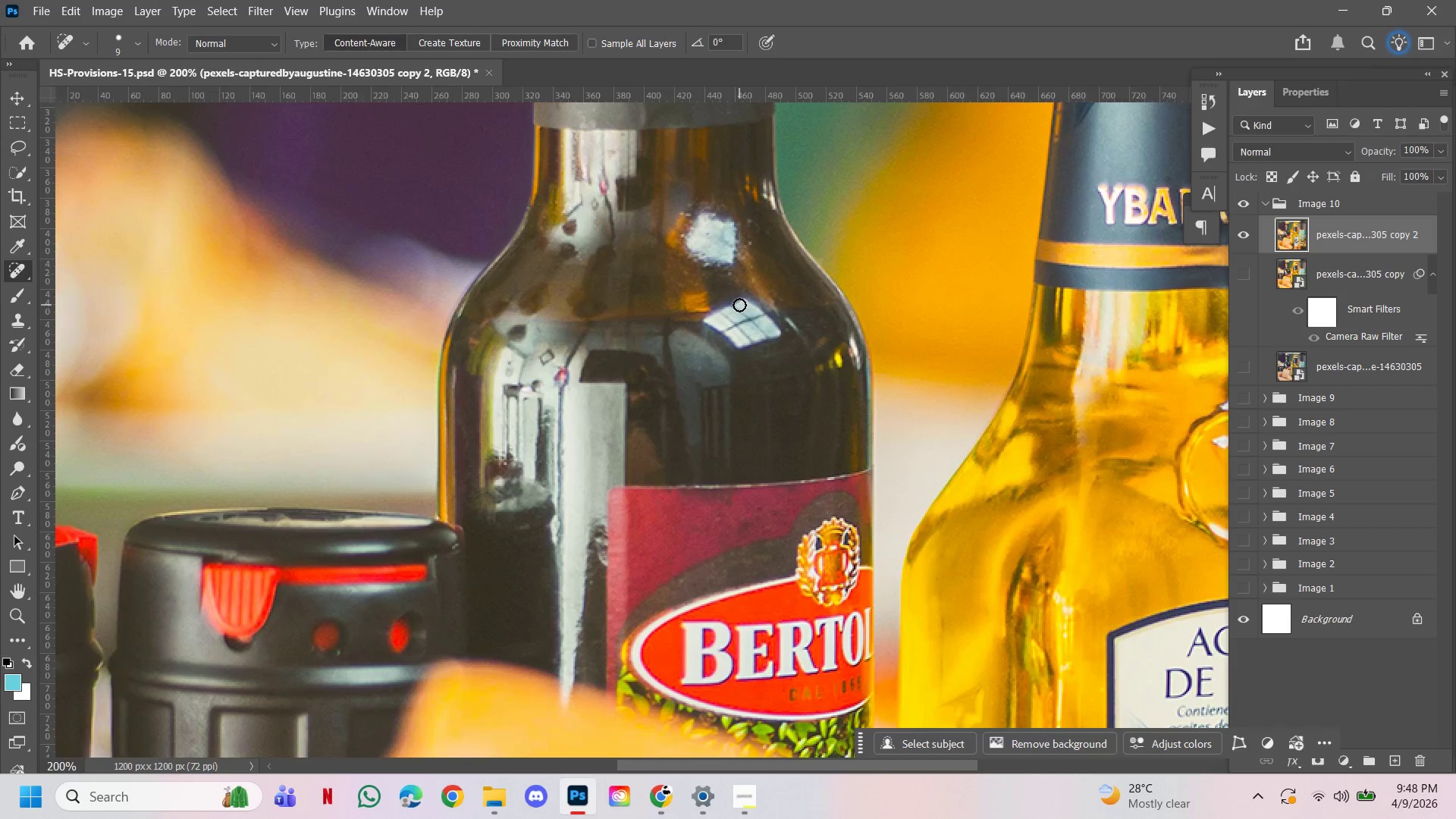 
left_click([794, 311])
 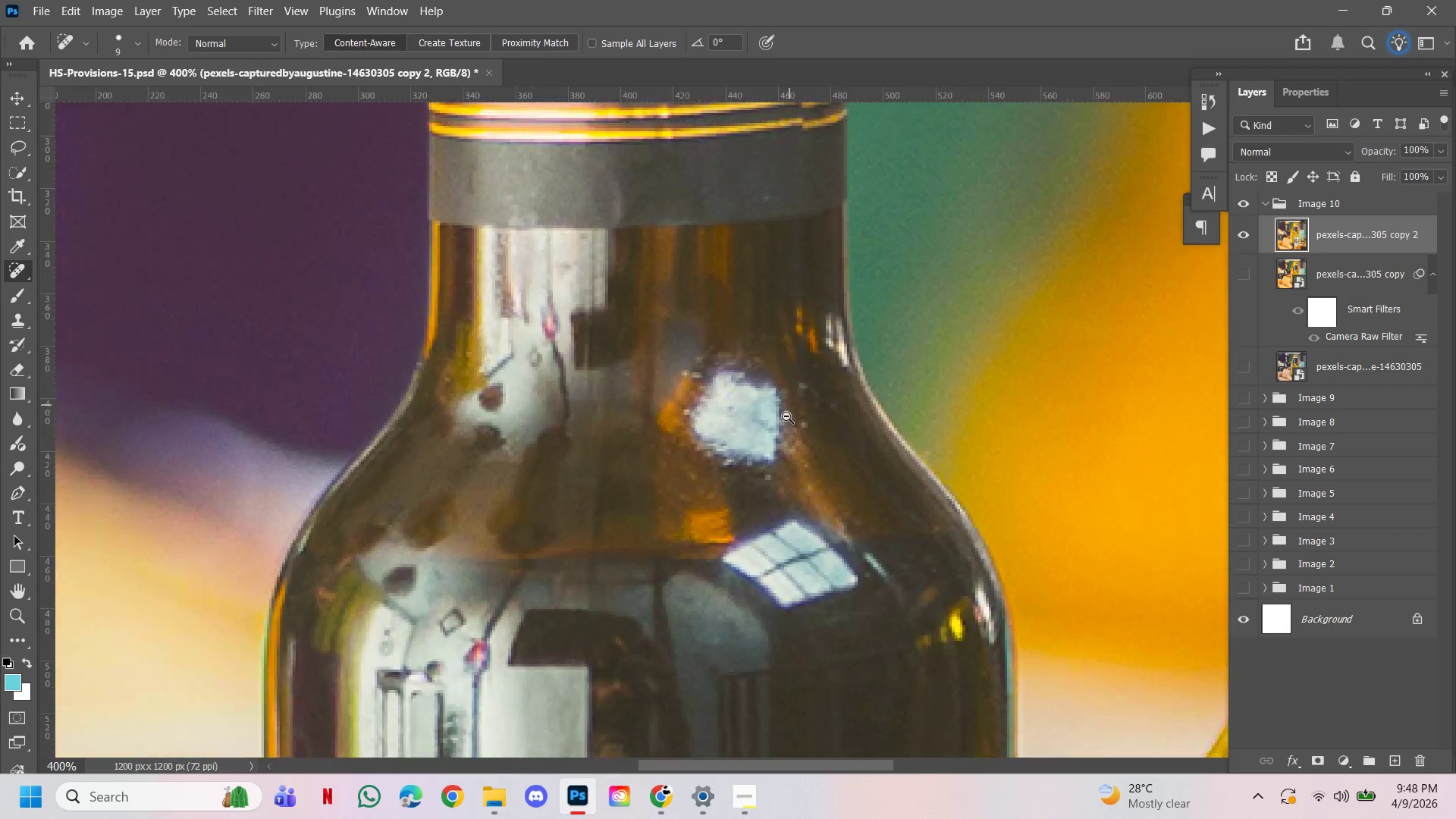 
double_click([786, 416])
 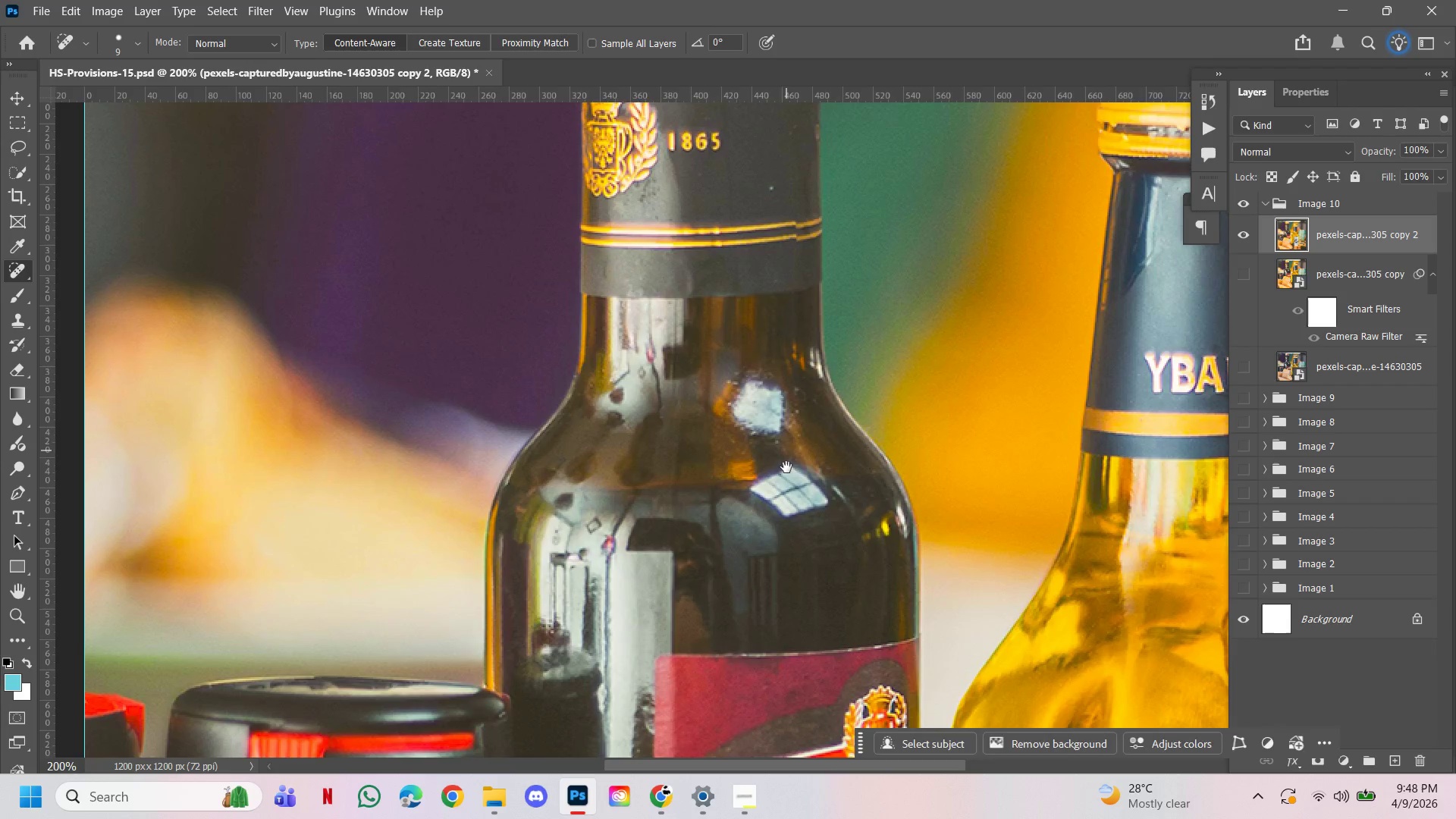 
left_click_drag(start_coordinate=[786, 473], to_coordinate=[739, 305])
 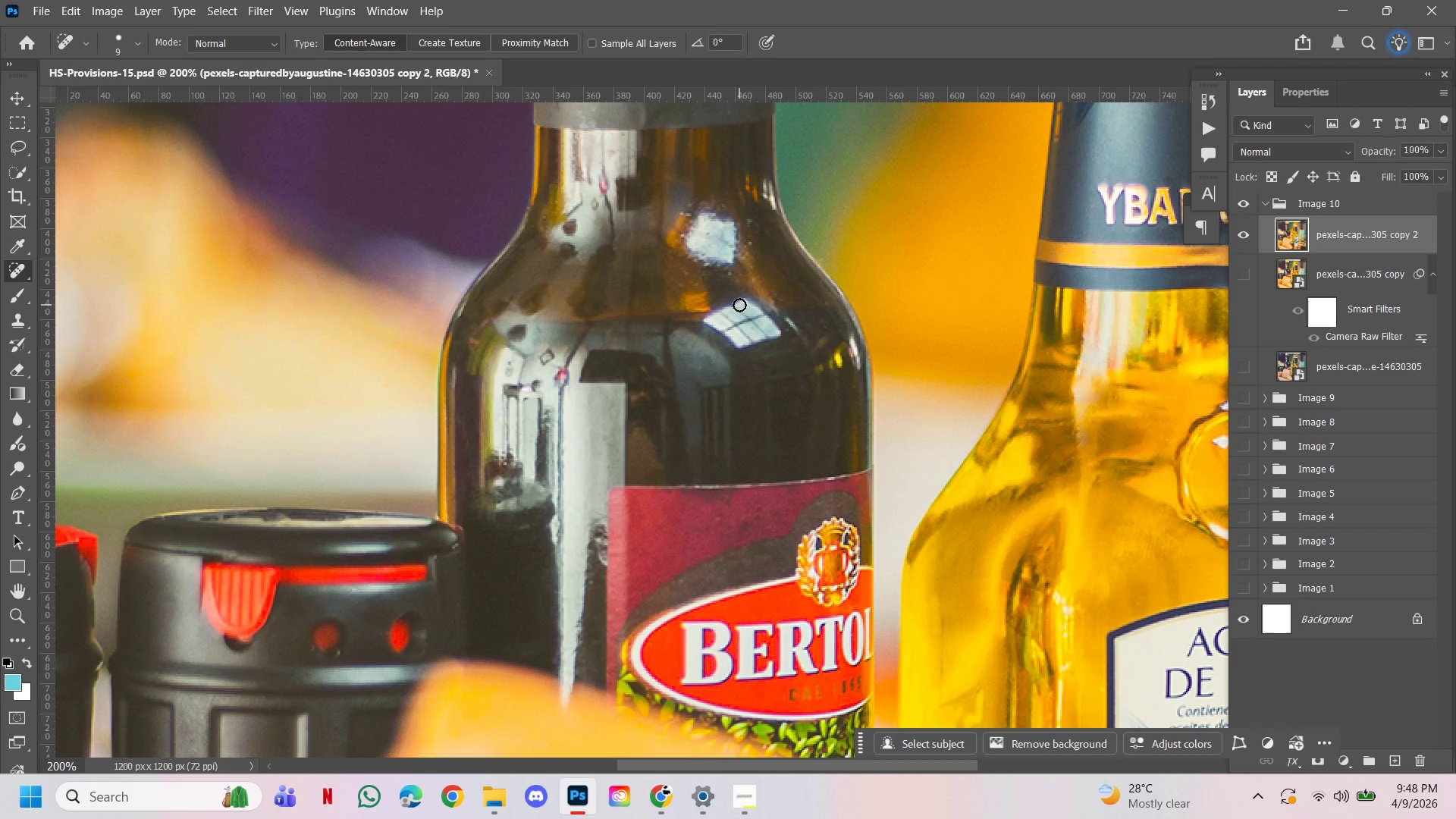 
hold_key(key=Space, duration=0.41)
 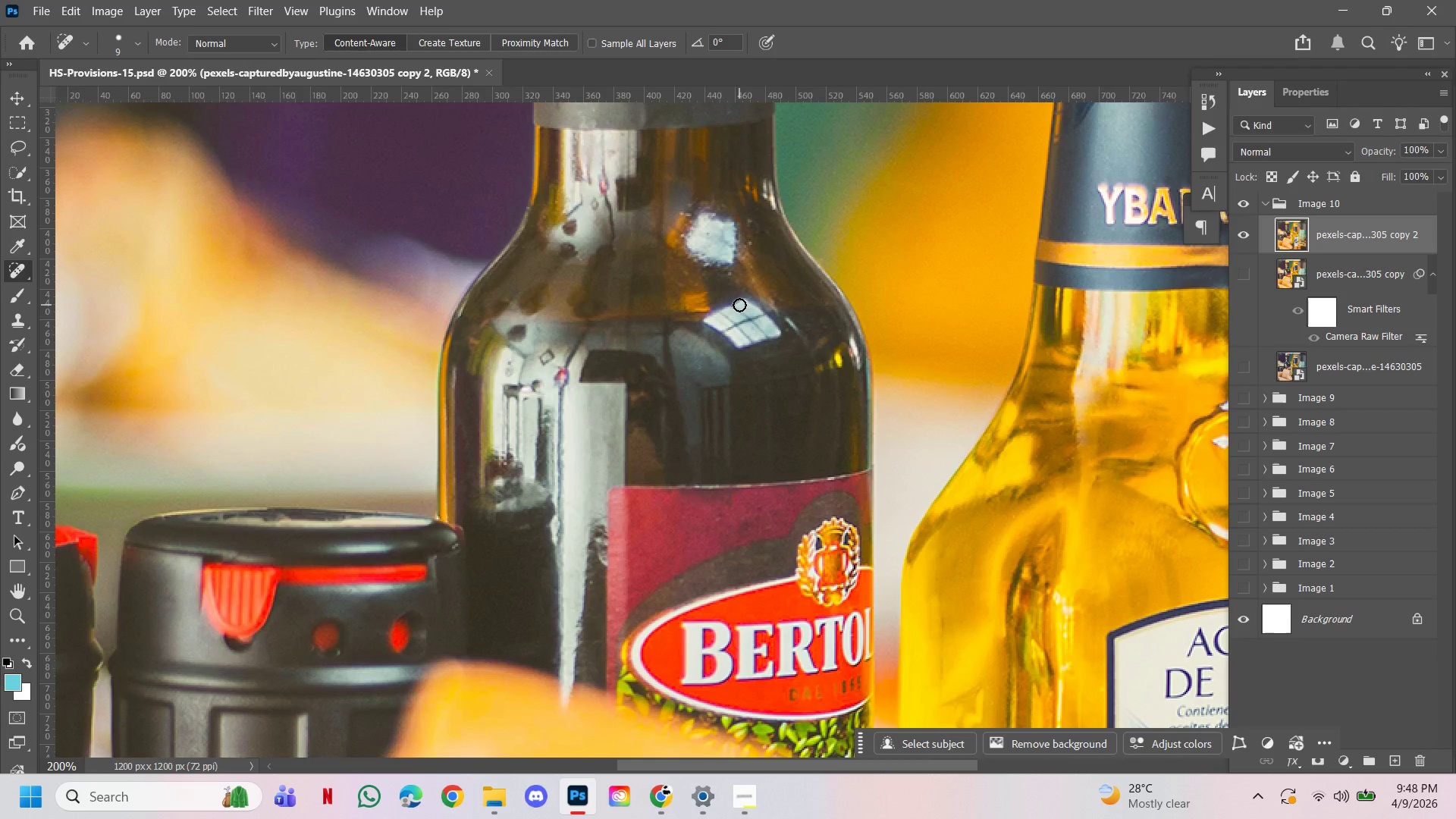 
hold_key(key=Space, duration=2.22)
 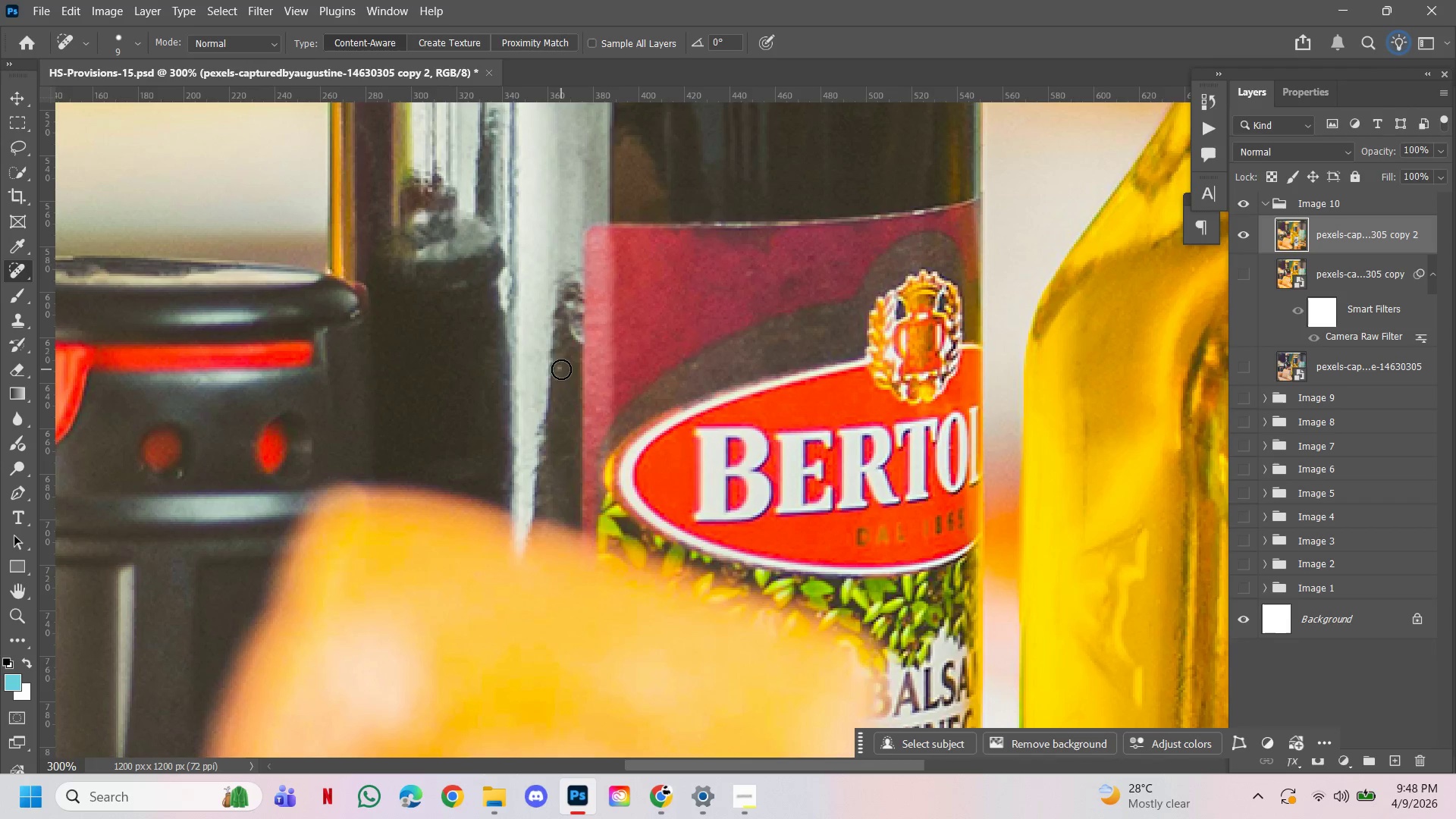 
hold_key(key=ControlLeft, duration=0.69)
left_click([745, 408])
 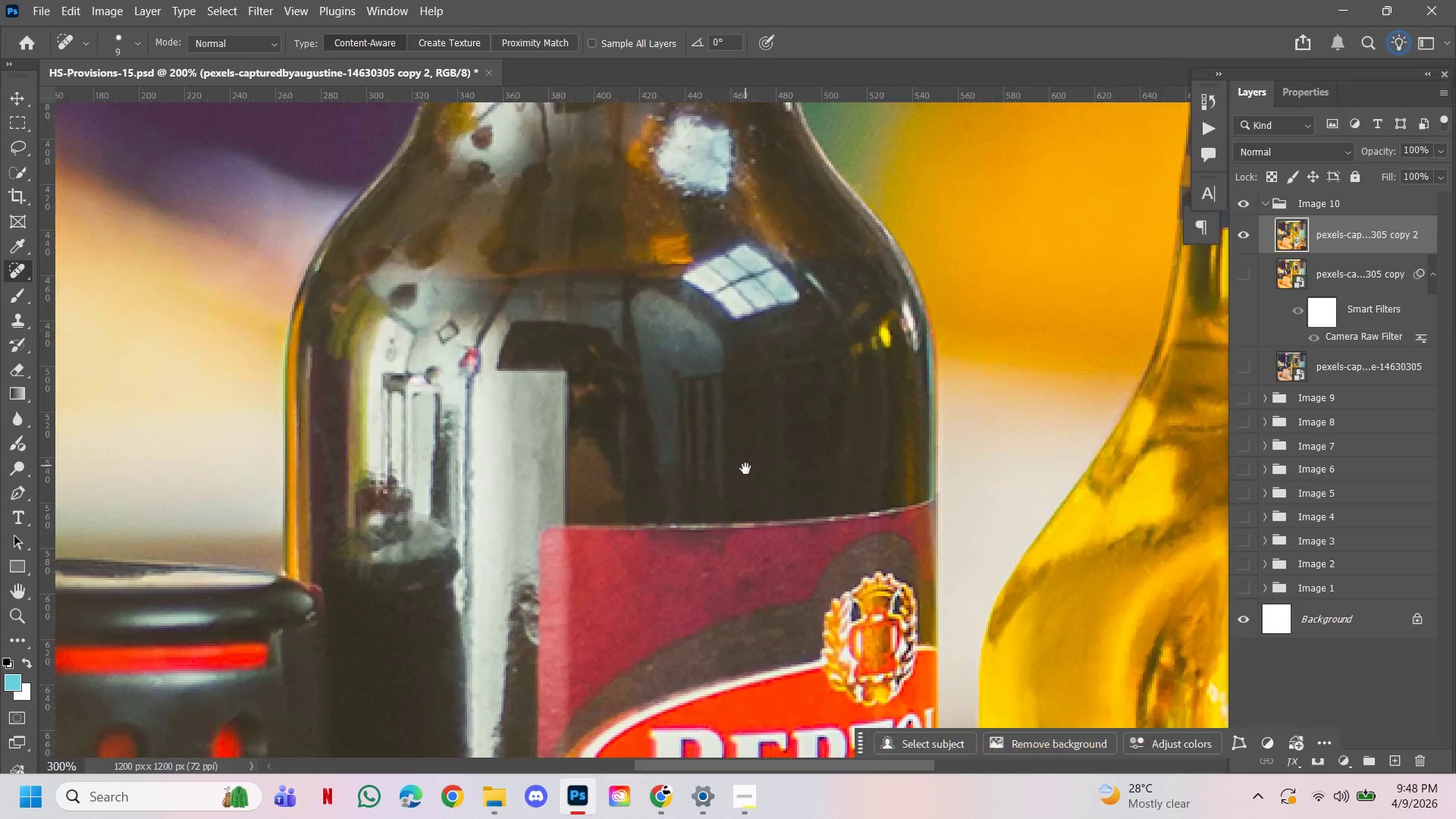 
left_click_drag(start_coordinate=[745, 485], to_coordinate=[748, 308])
 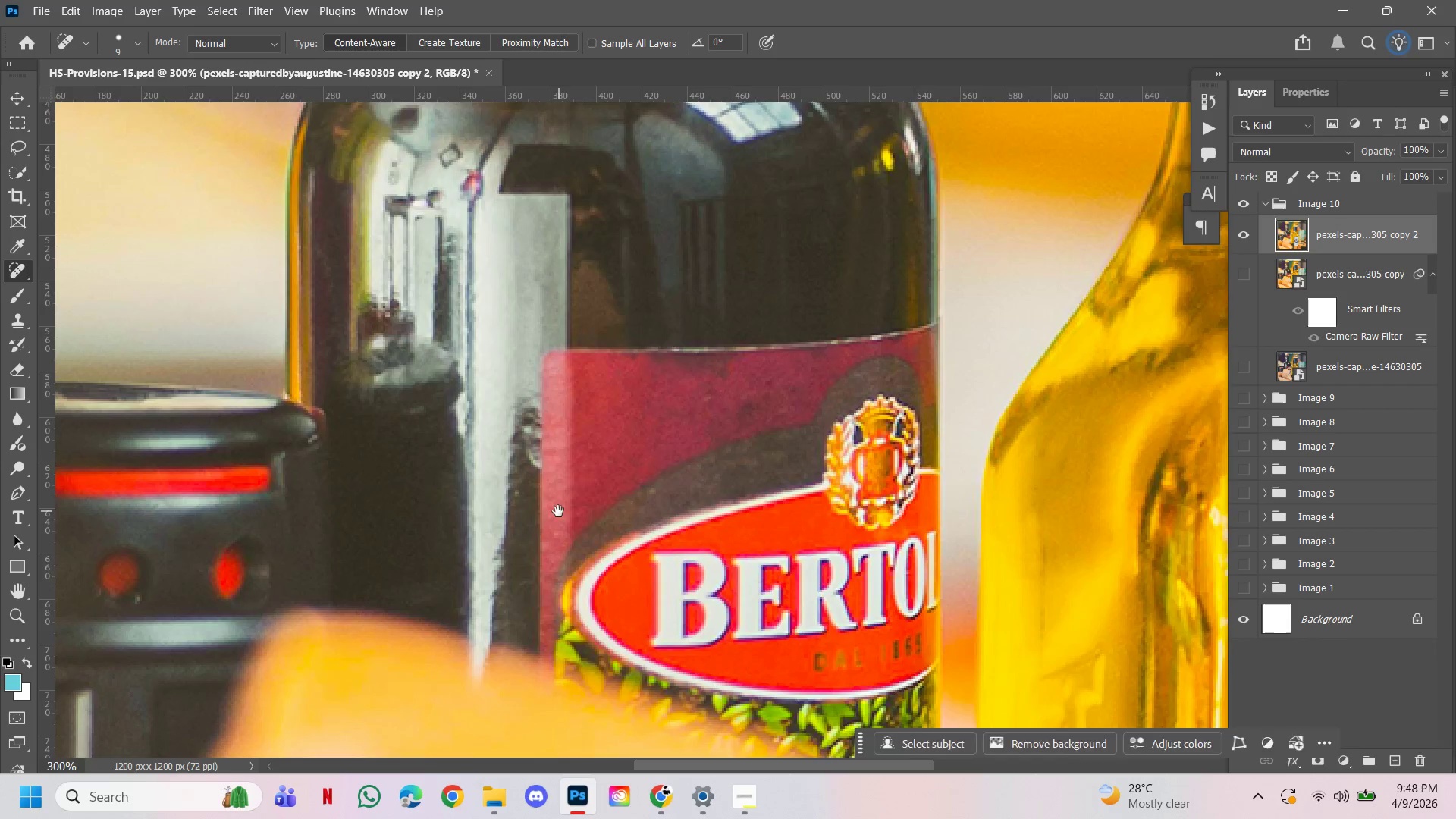 
left_click_drag(start_coordinate=[558, 511], to_coordinate=[601, 386])
 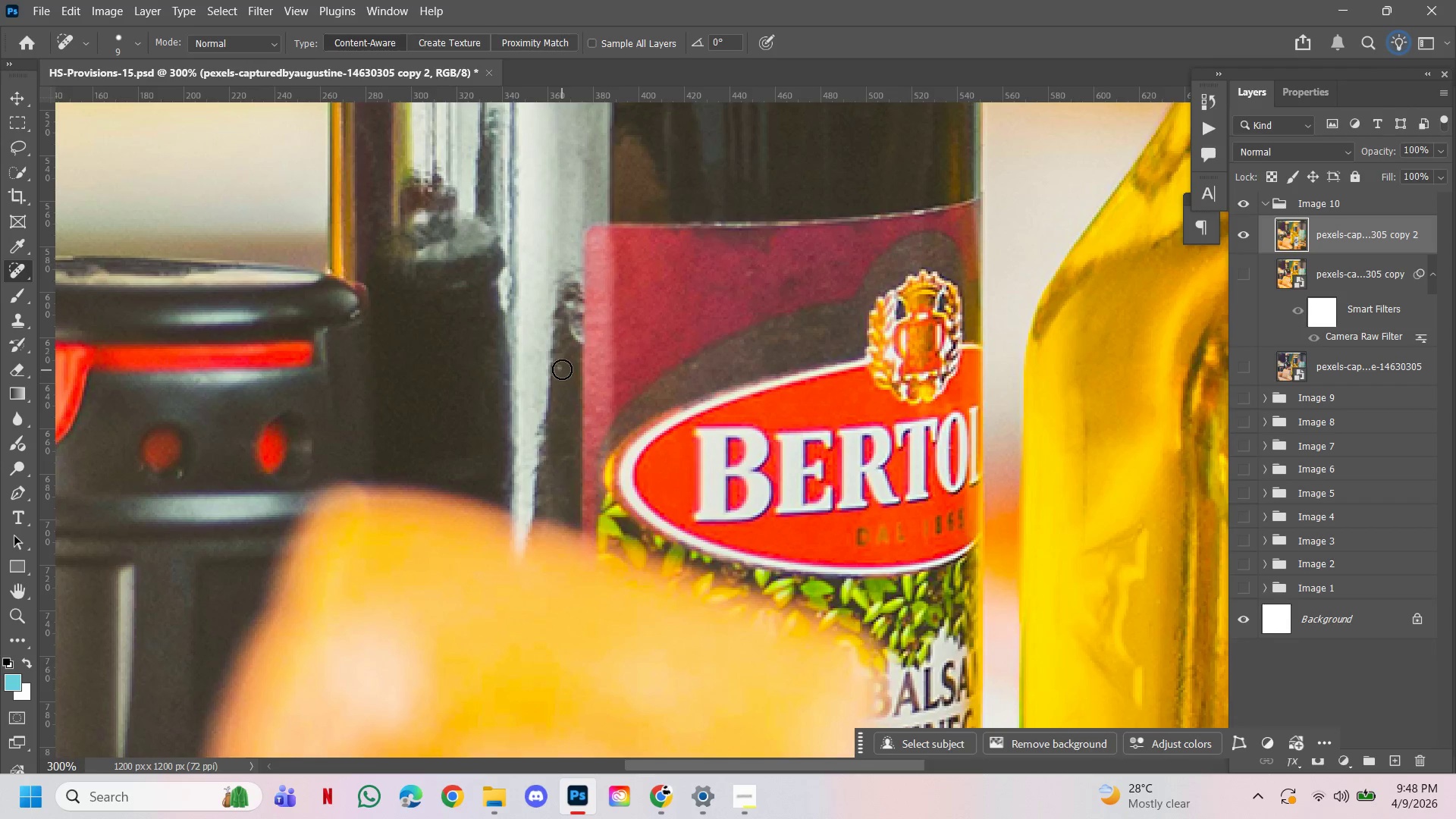 
left_click([561, 369])
 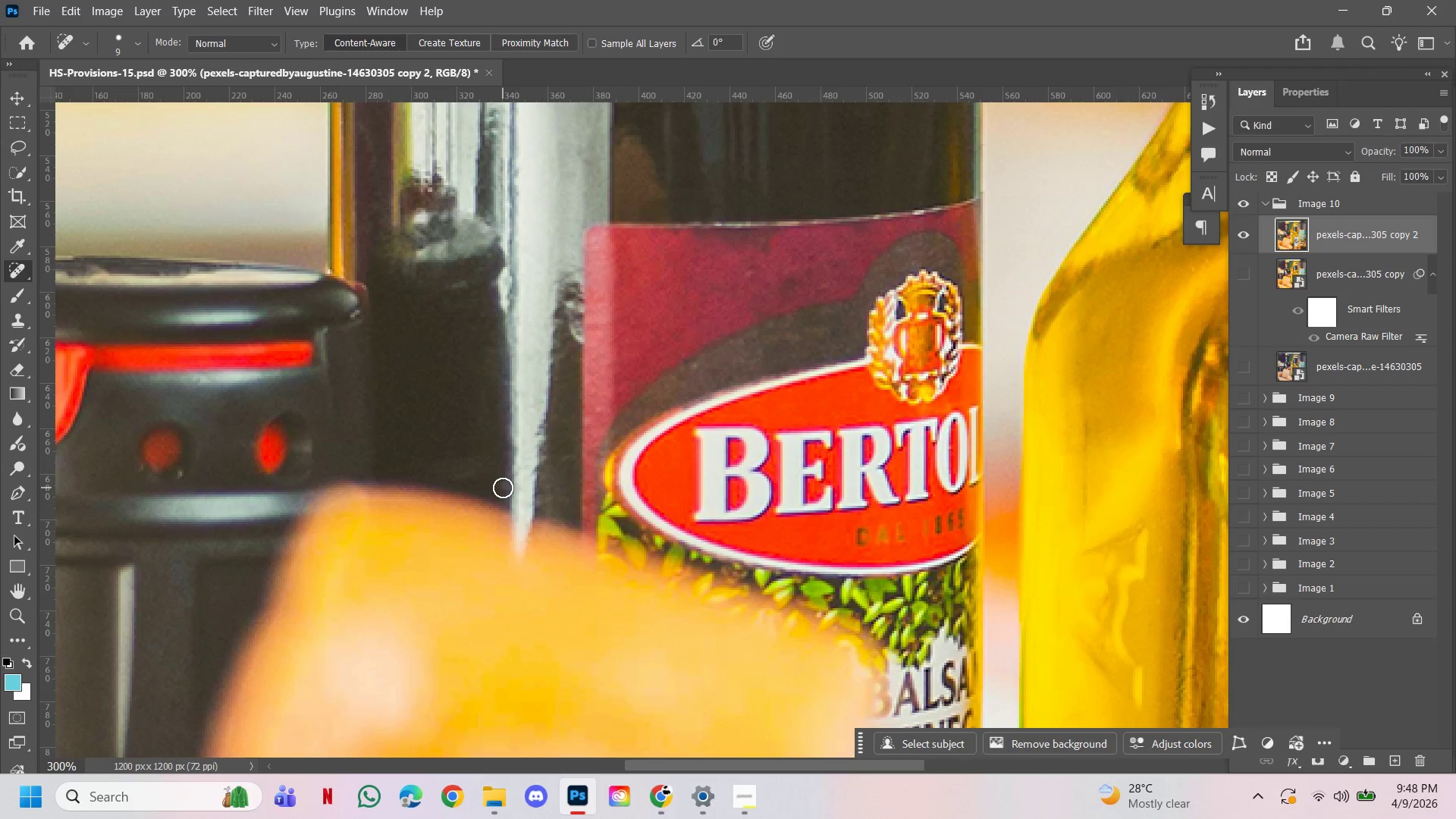 
left_click([502, 487])
 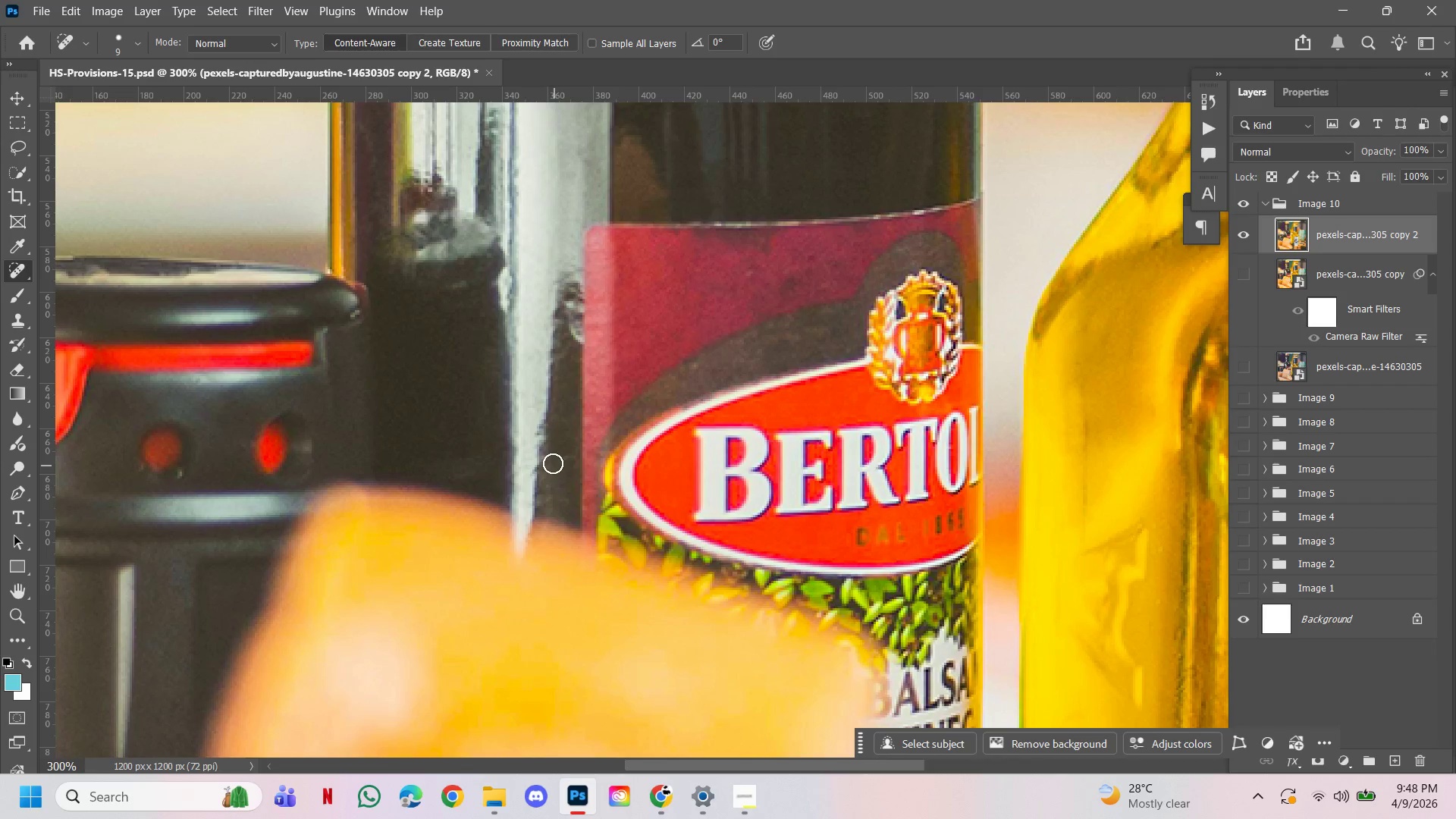 
left_click([551, 461])
 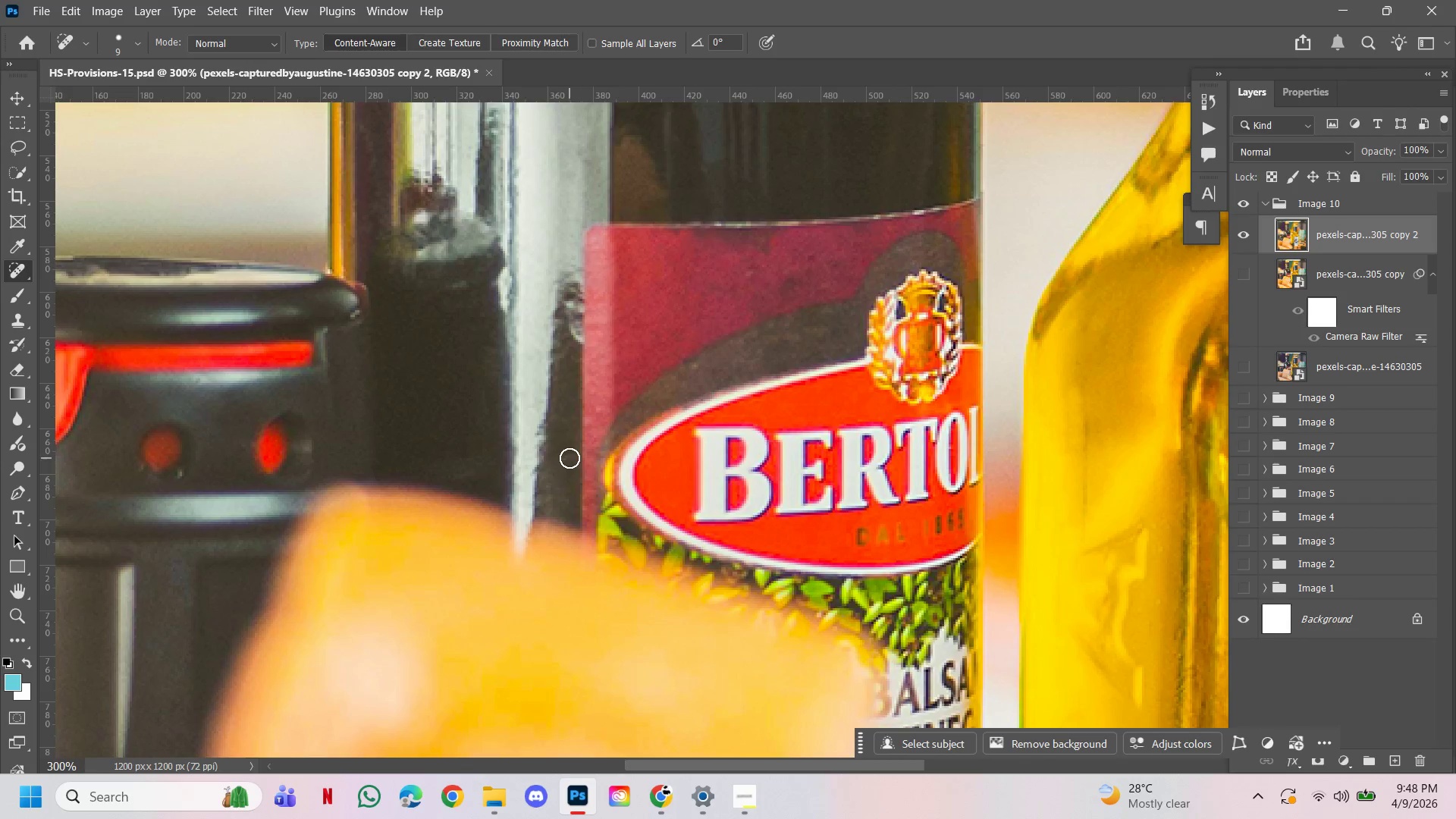 
left_click([570, 458])
 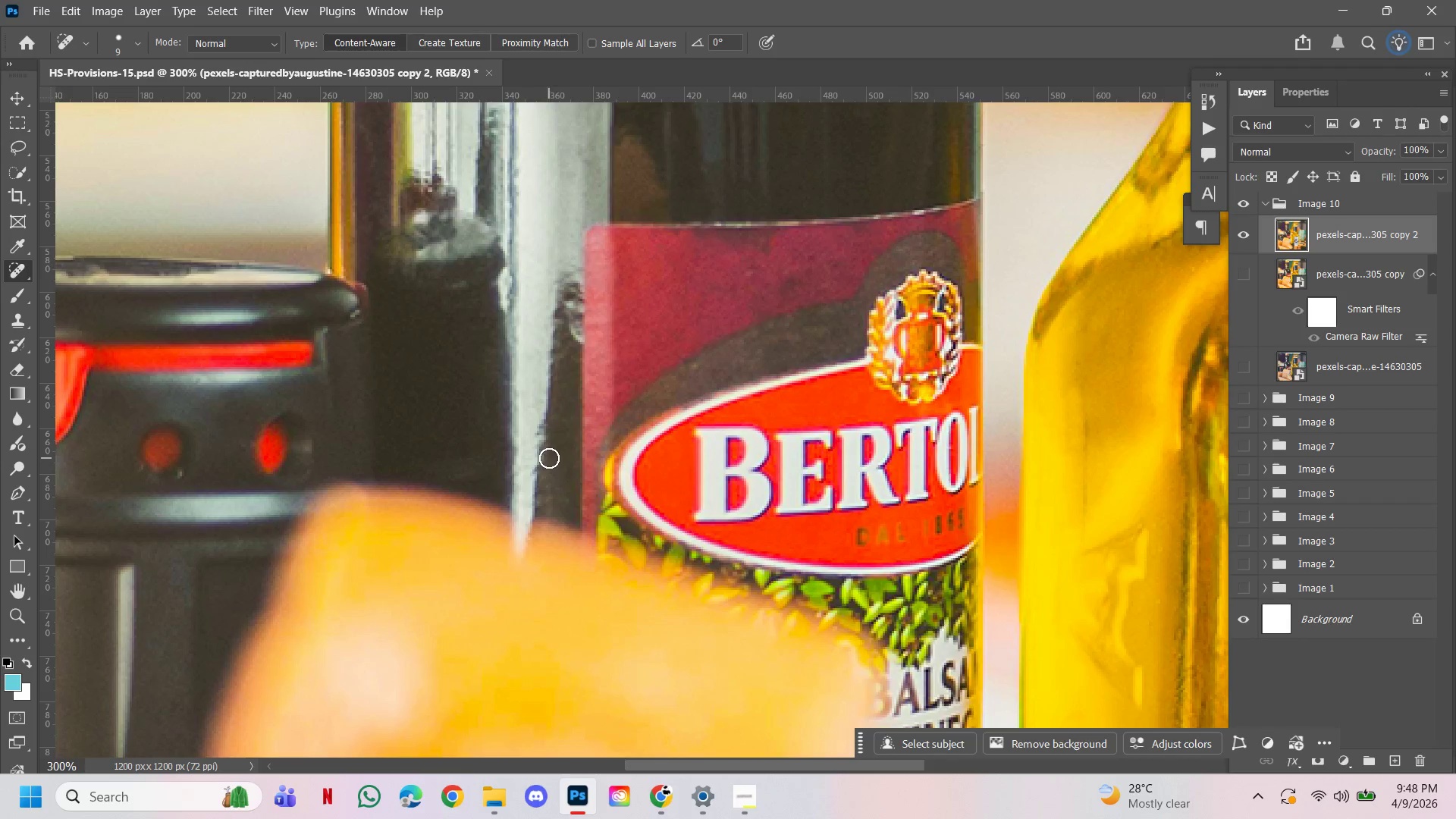 
hold_key(key=ControlLeft, duration=0.61)
 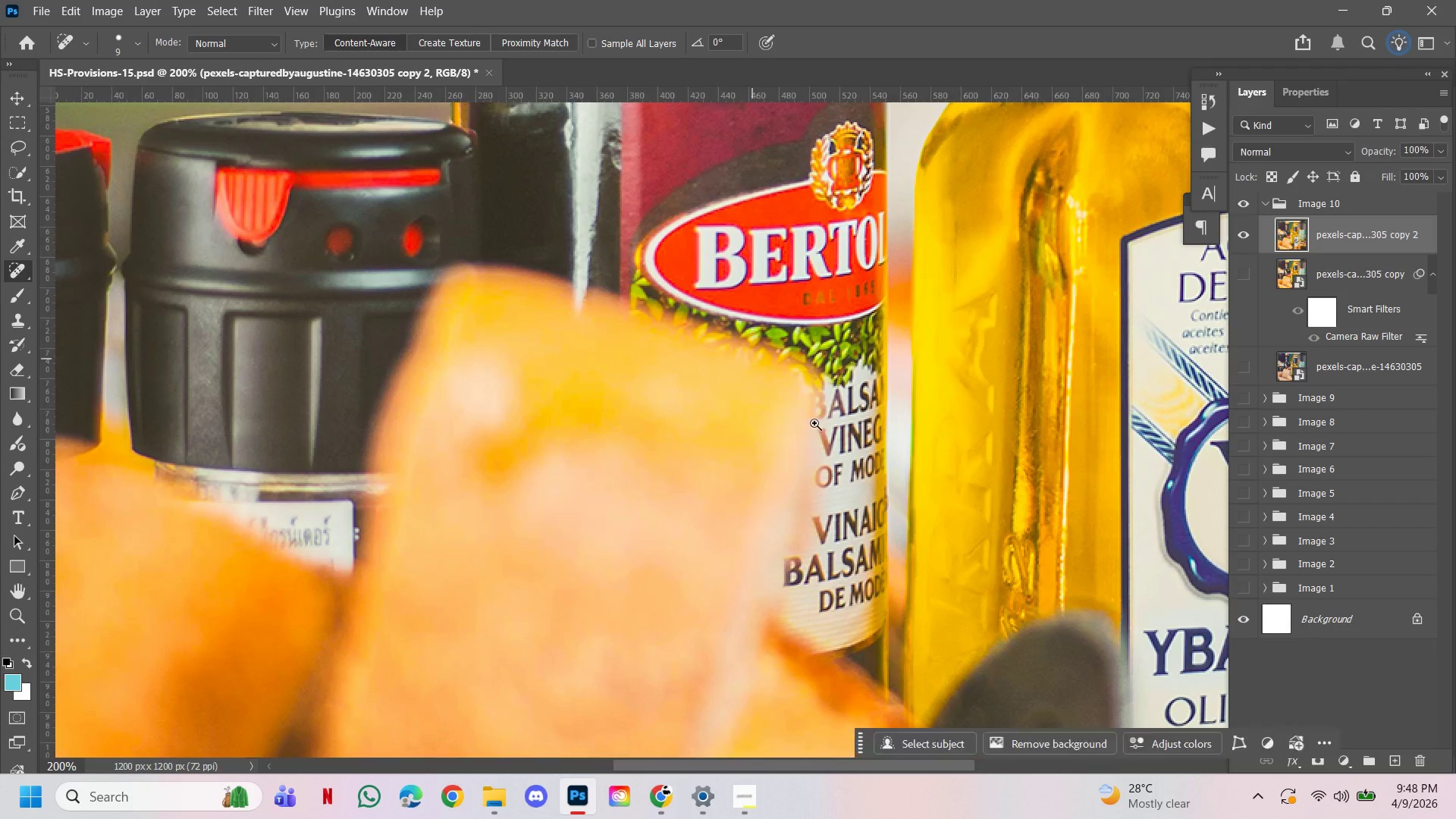 
hold_key(key=Space, duration=8.64)
 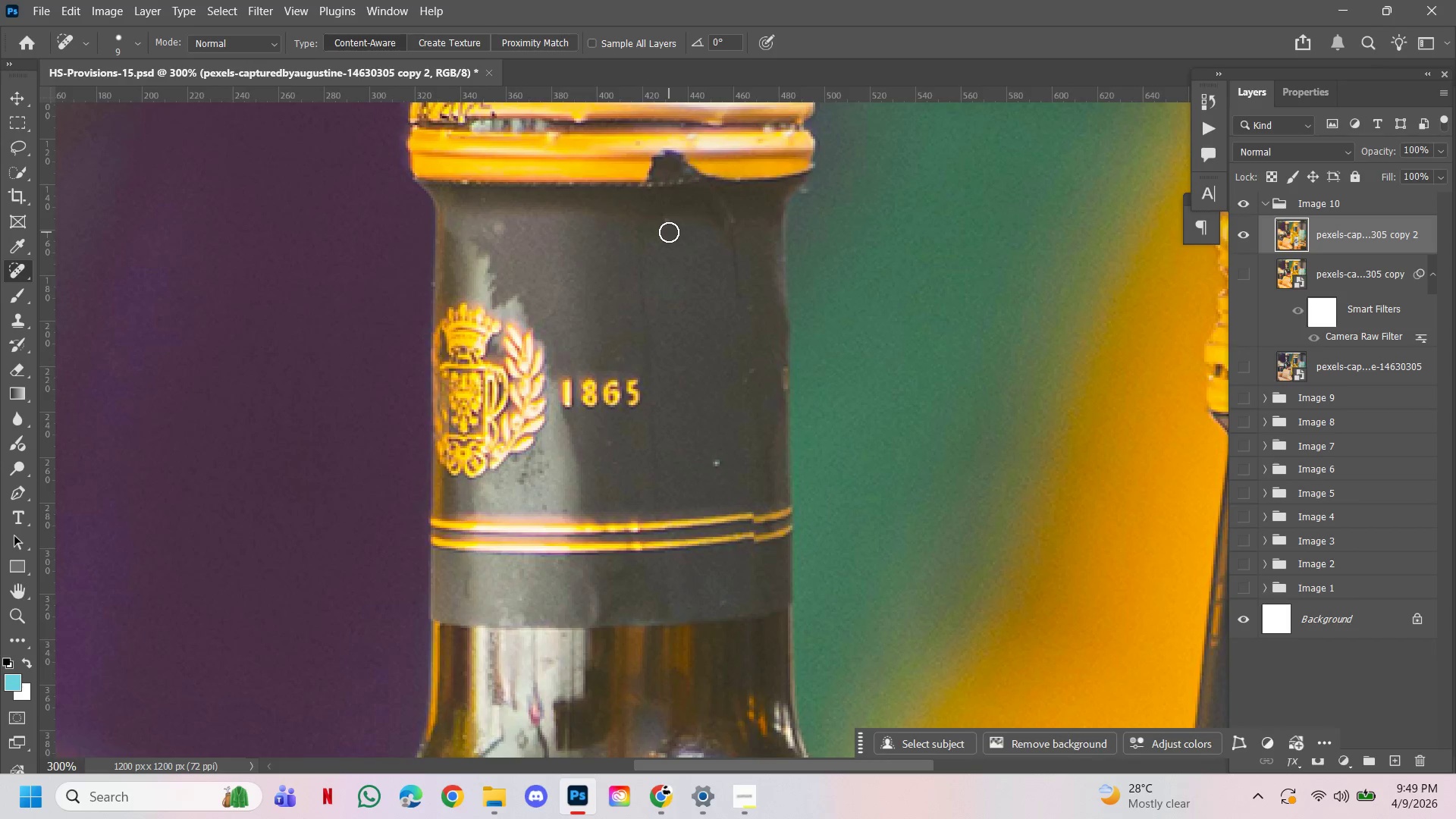 
hold_key(key=AltLeft, duration=0.48)
double_click([598, 431])
 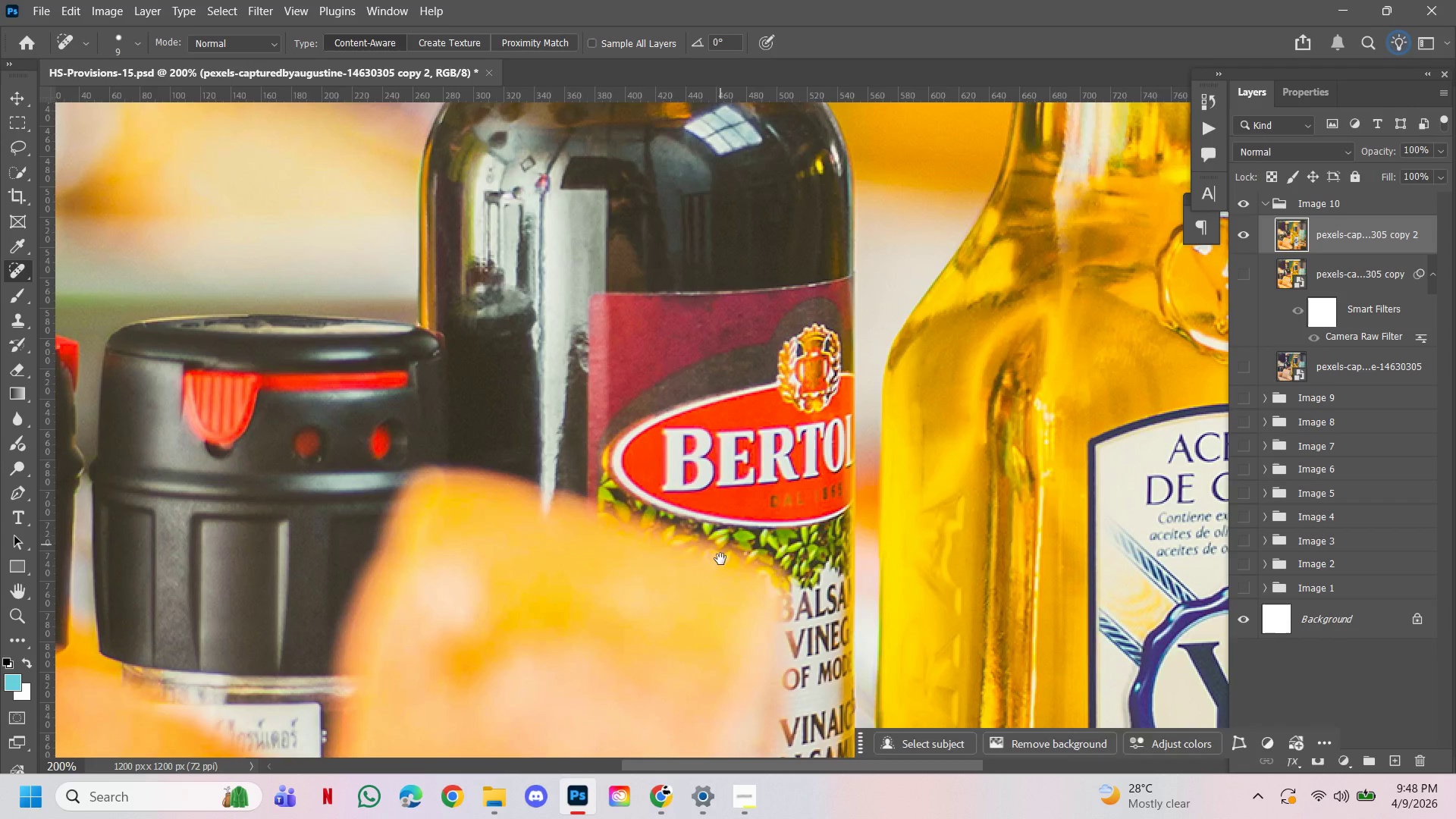 
left_click_drag(start_coordinate=[720, 561], to_coordinate=[752, 359])
 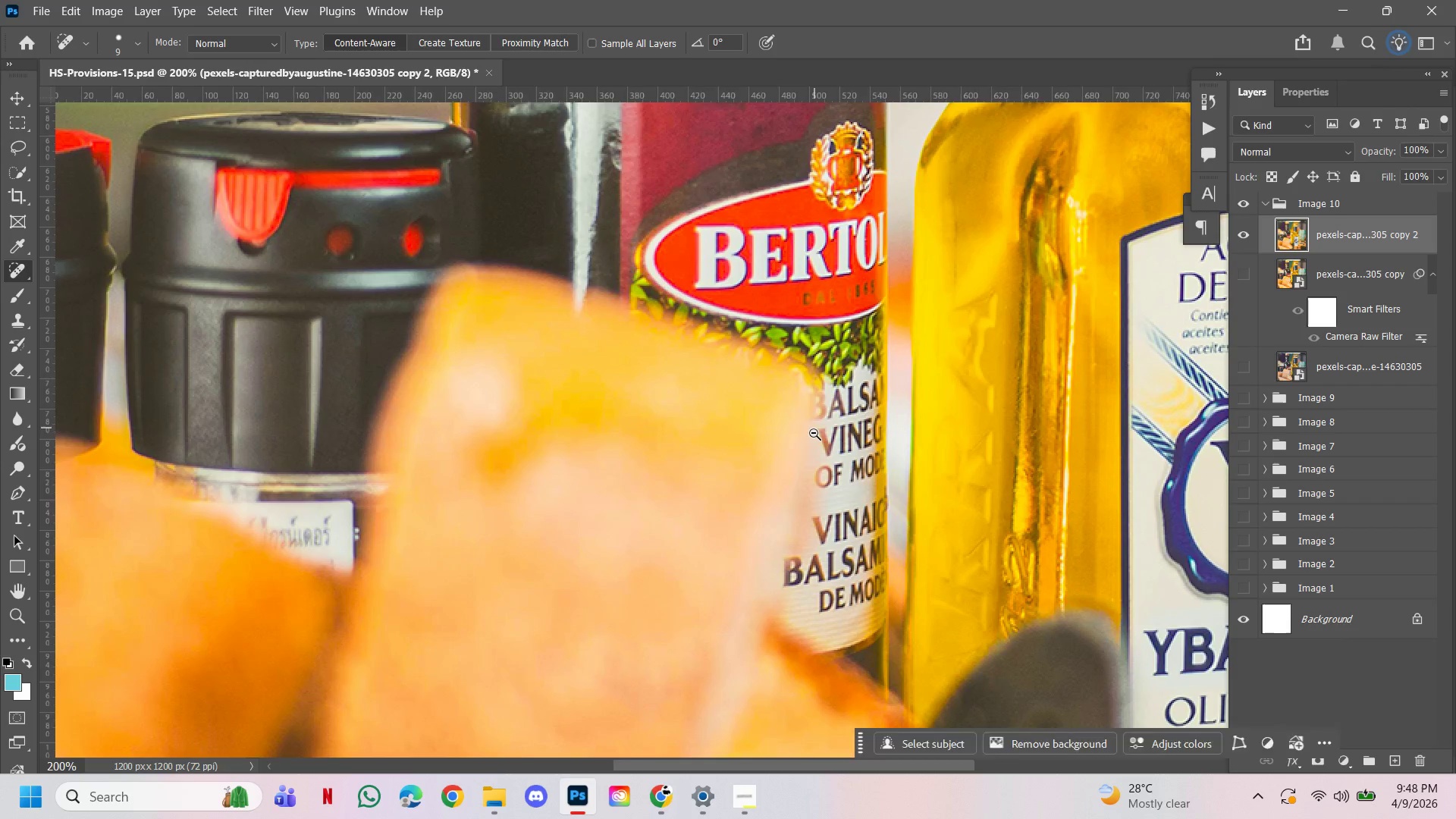 
hold_key(key=ControlLeft, duration=0.44)
 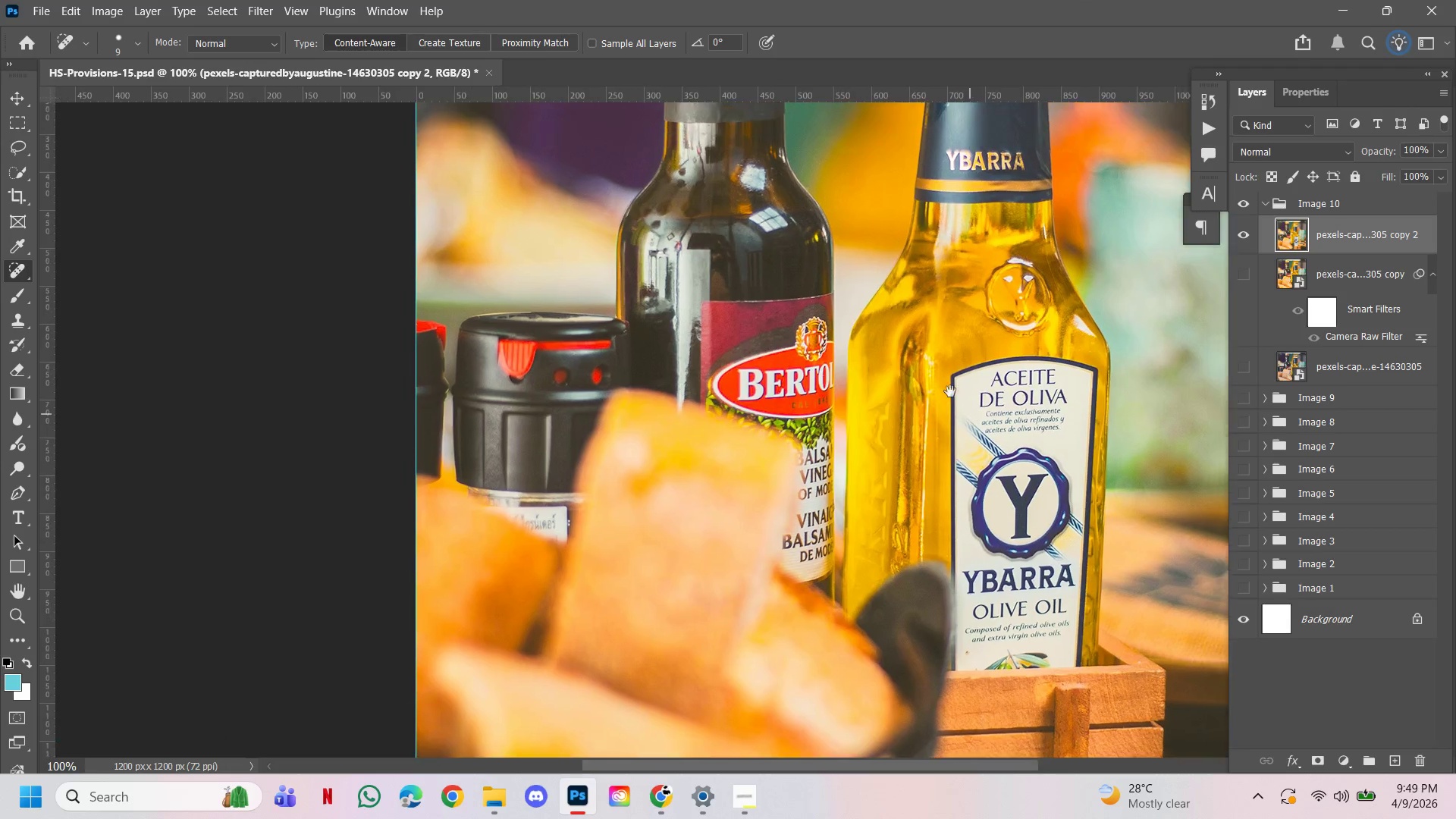 
hold_key(key=AltLeft, duration=0.39)
 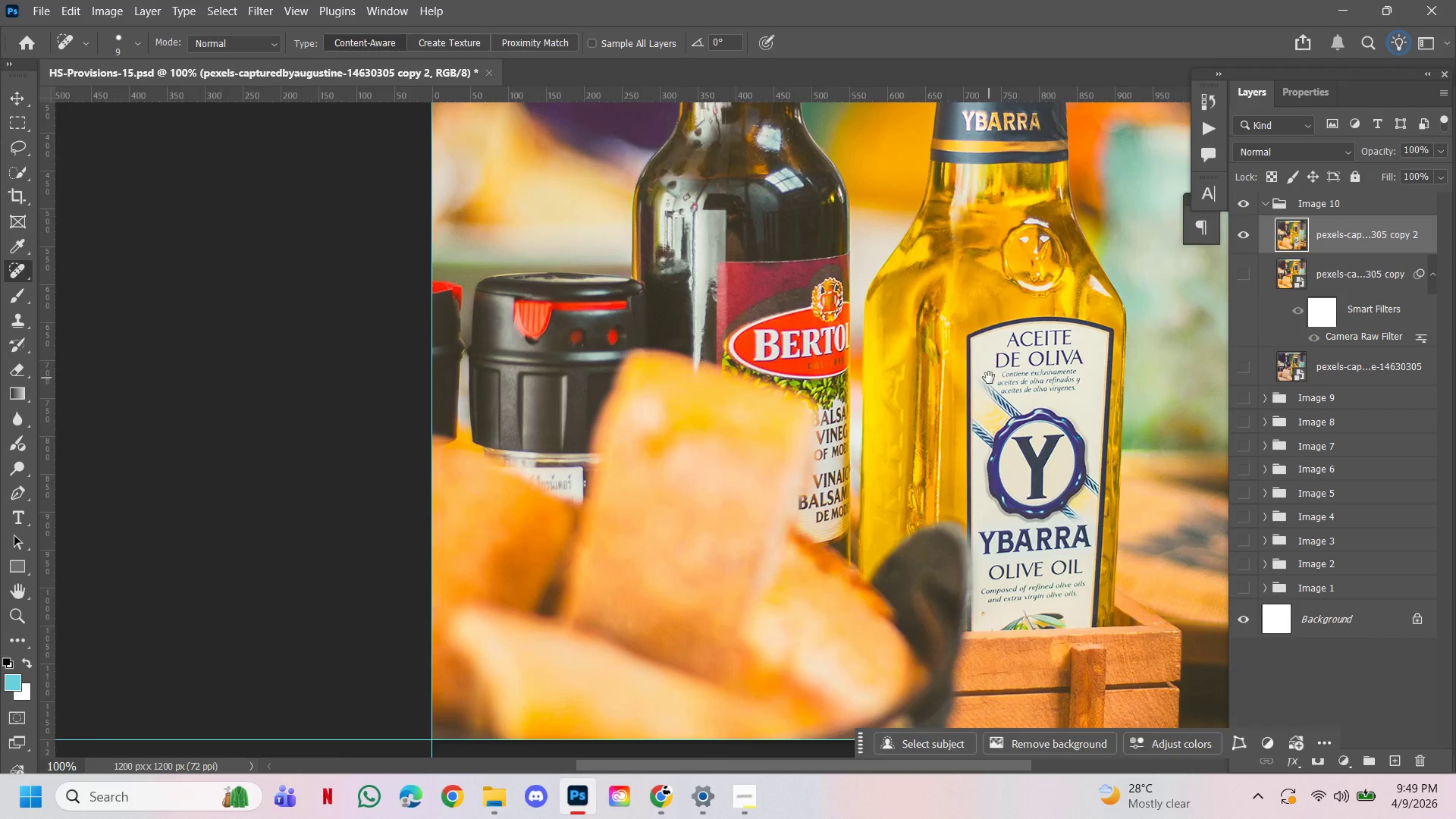 
left_click_drag(start_coordinate=[989, 378], to_coordinate=[948, 389])
 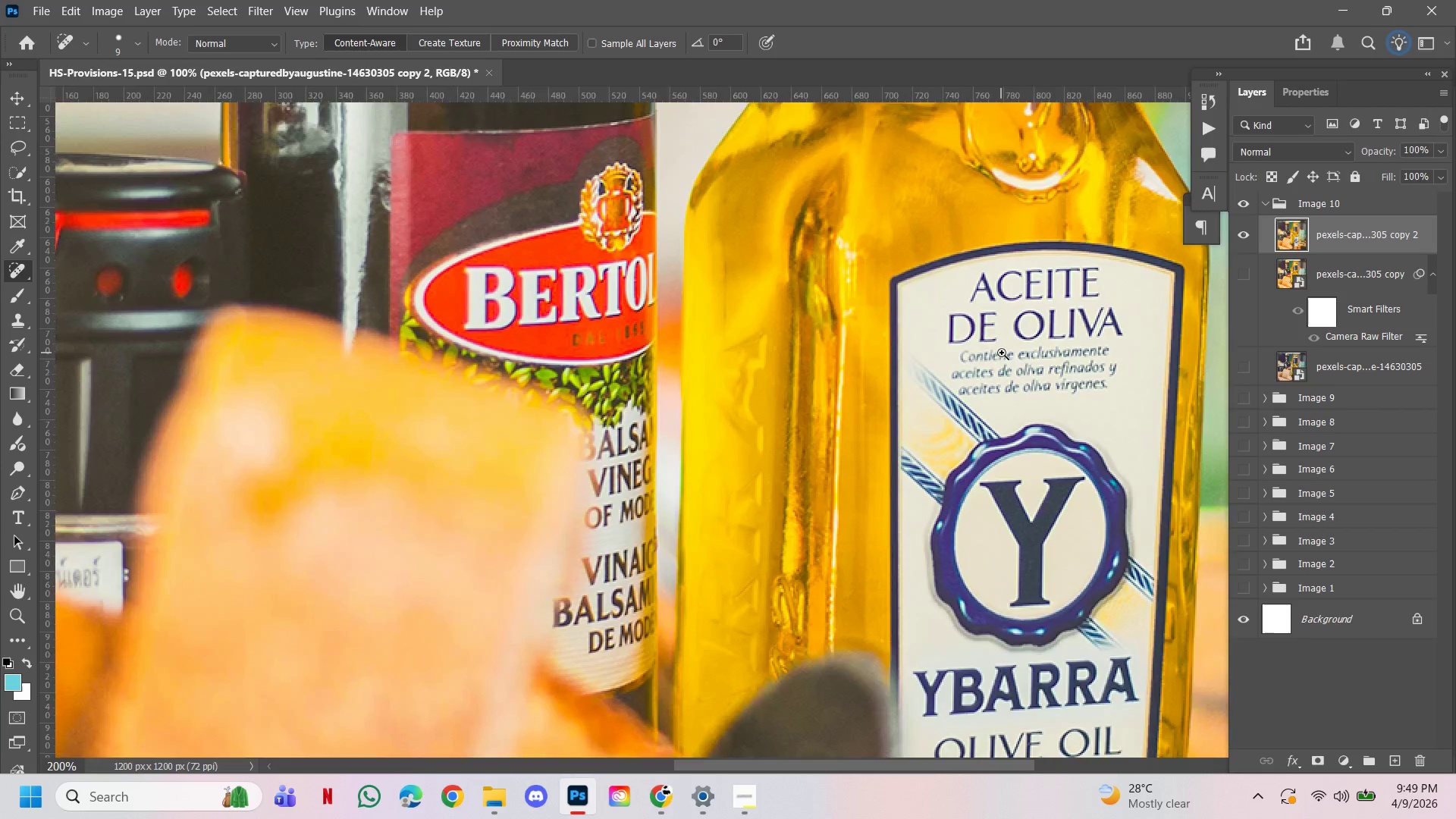 
hold_key(key=ControlLeft, duration=0.66)
left_click([962, 415])
 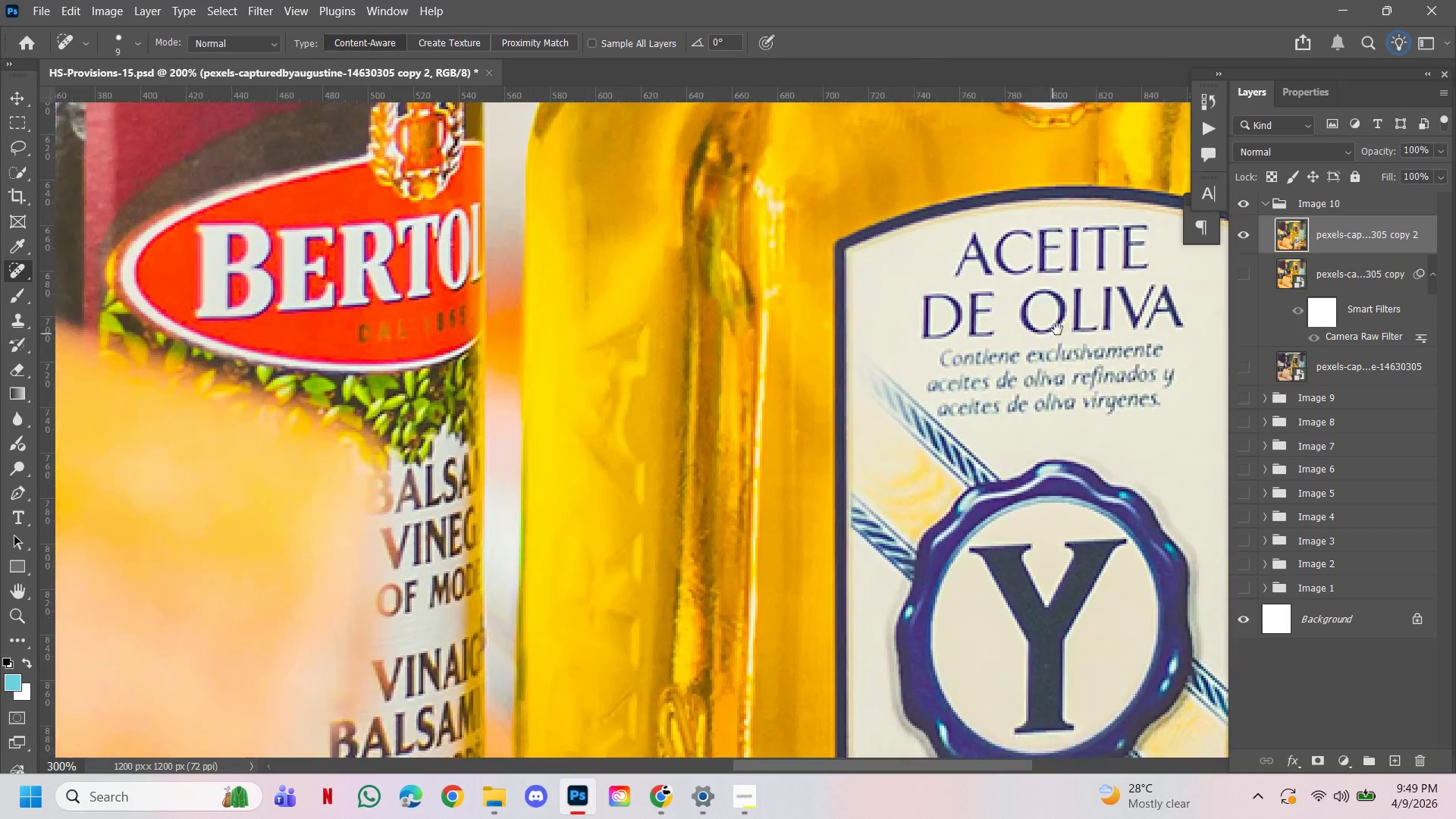 
left_click_drag(start_coordinate=[1057, 329], to_coordinate=[1031, 420])
 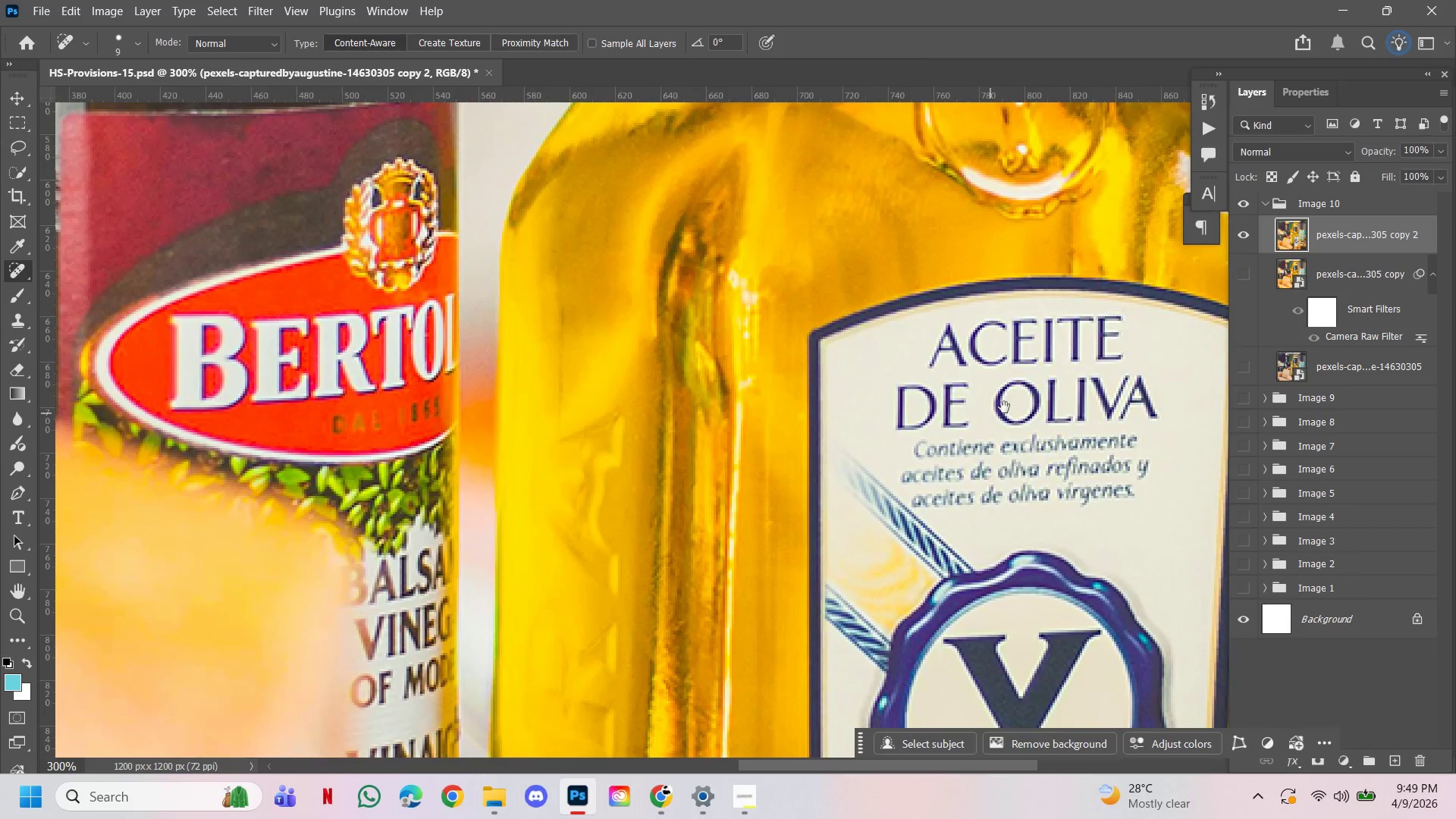 
key(Control+ControlLeft)
 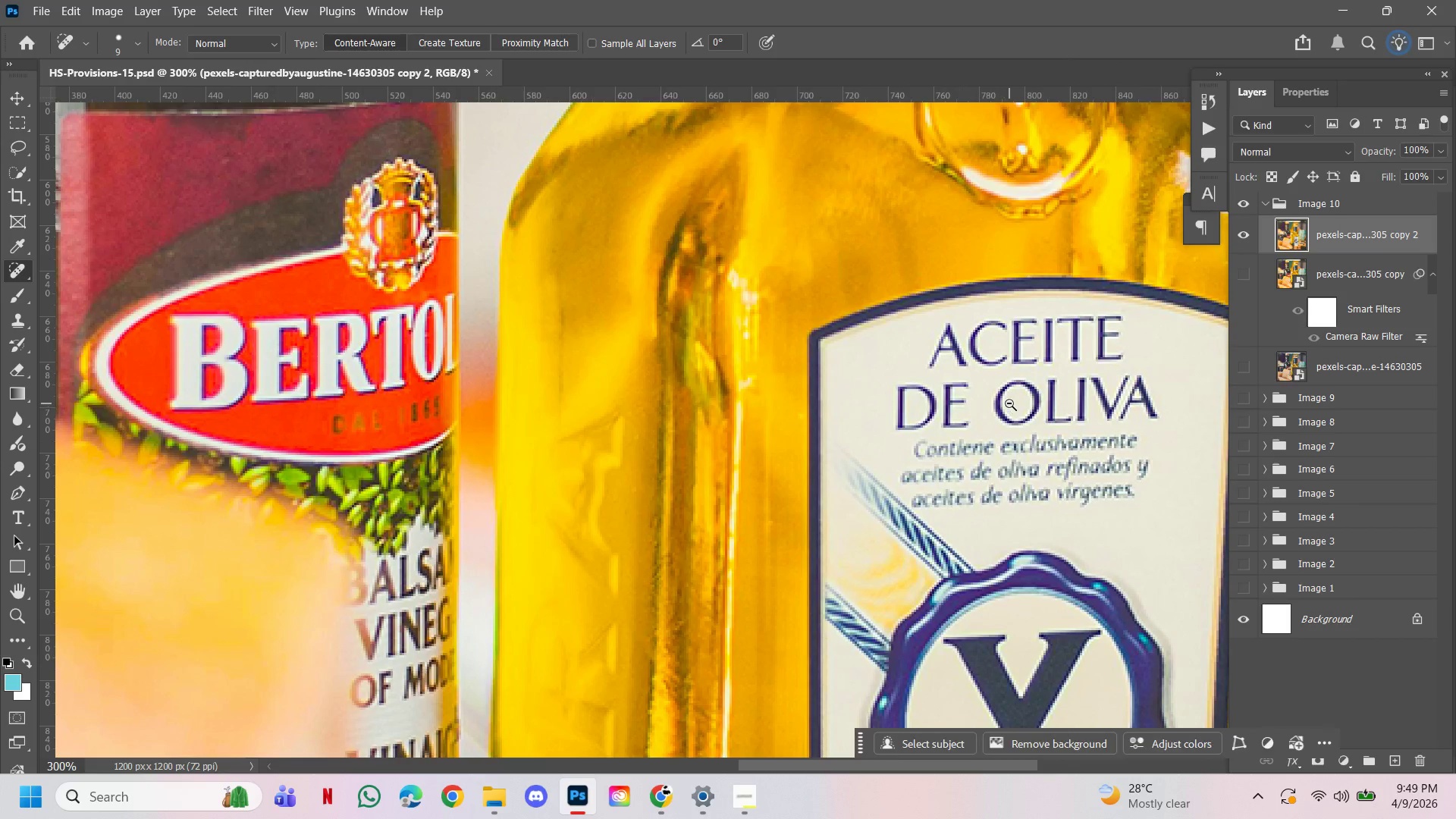 
key(Alt+Control+AltLeft)
 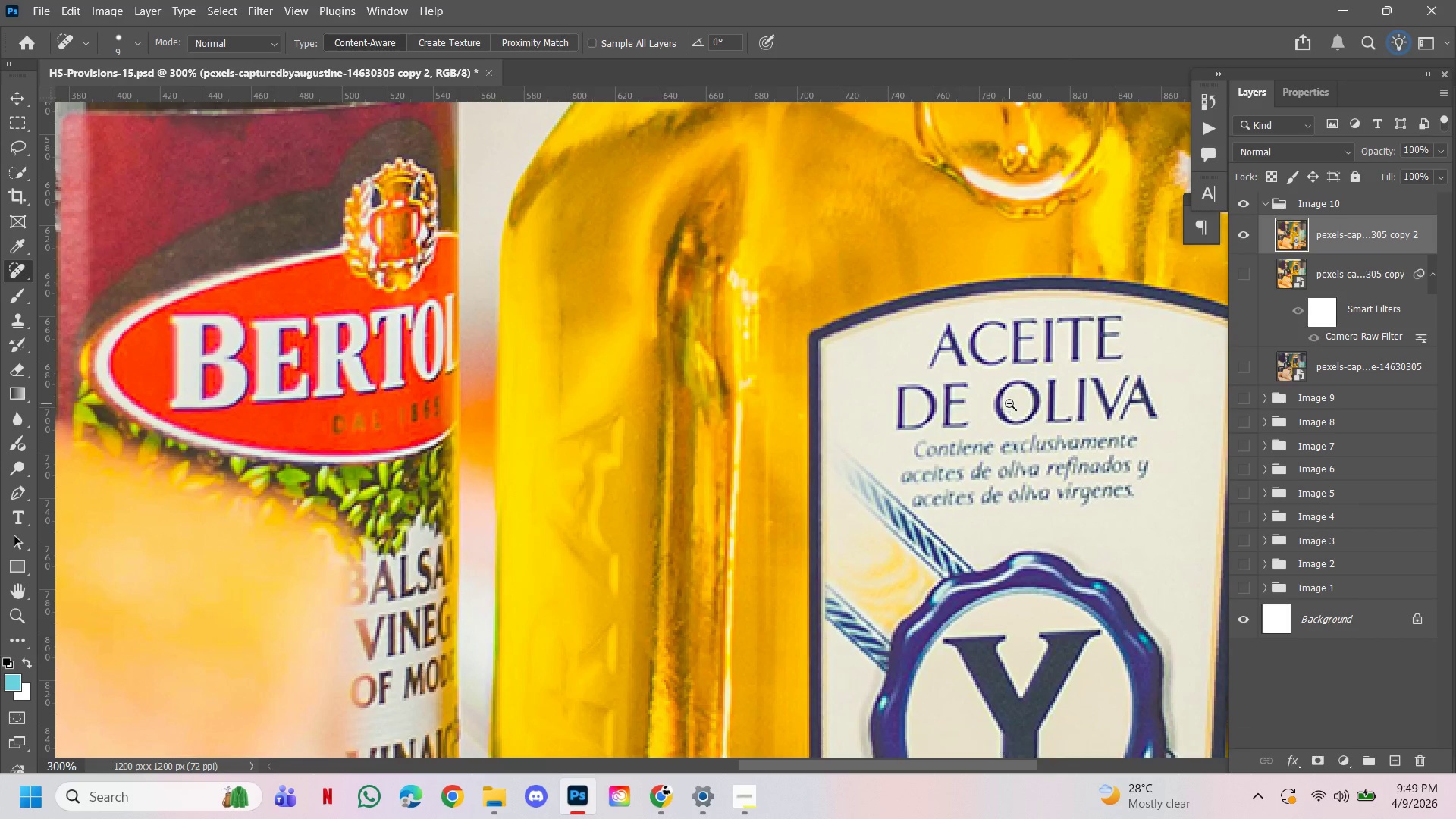 
left_click([1009, 403])
 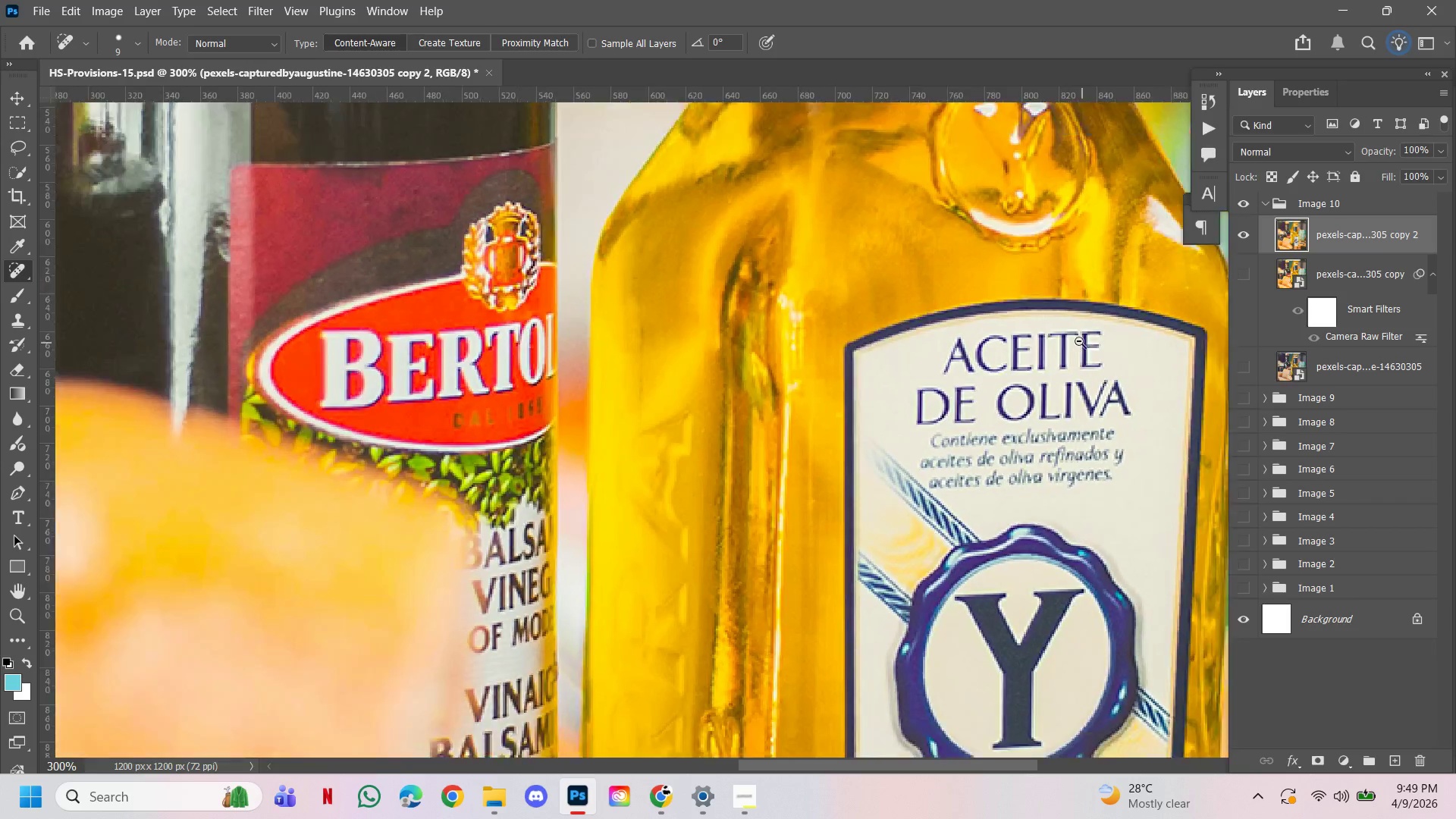 
left_click_drag(start_coordinate=[1072, 362], to_coordinate=[993, 521])
 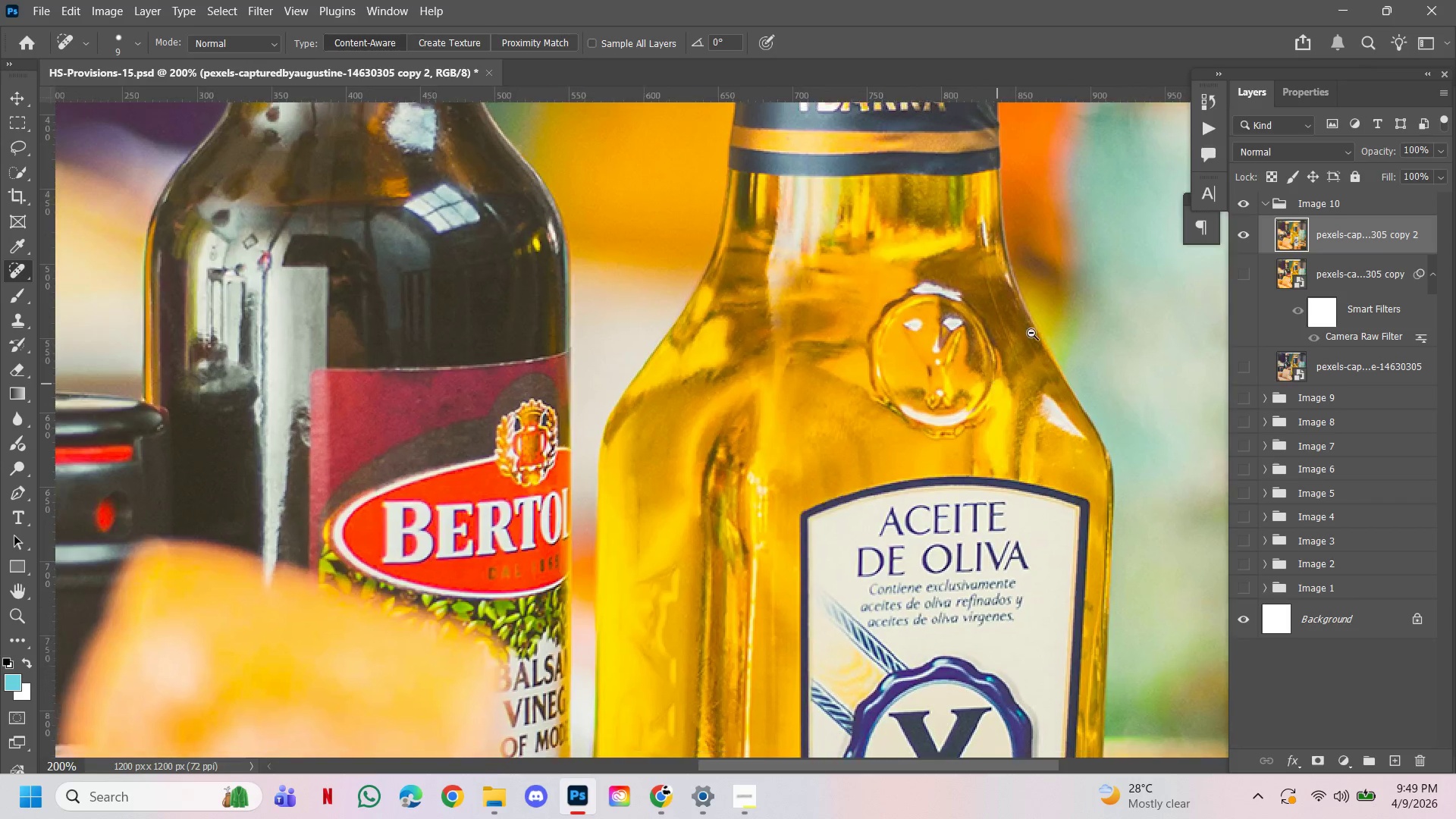 
hold_key(key=ControlLeft, duration=0.62)
hold_key(key=AltLeft, duration=0.47)
left_click([997, 384])
 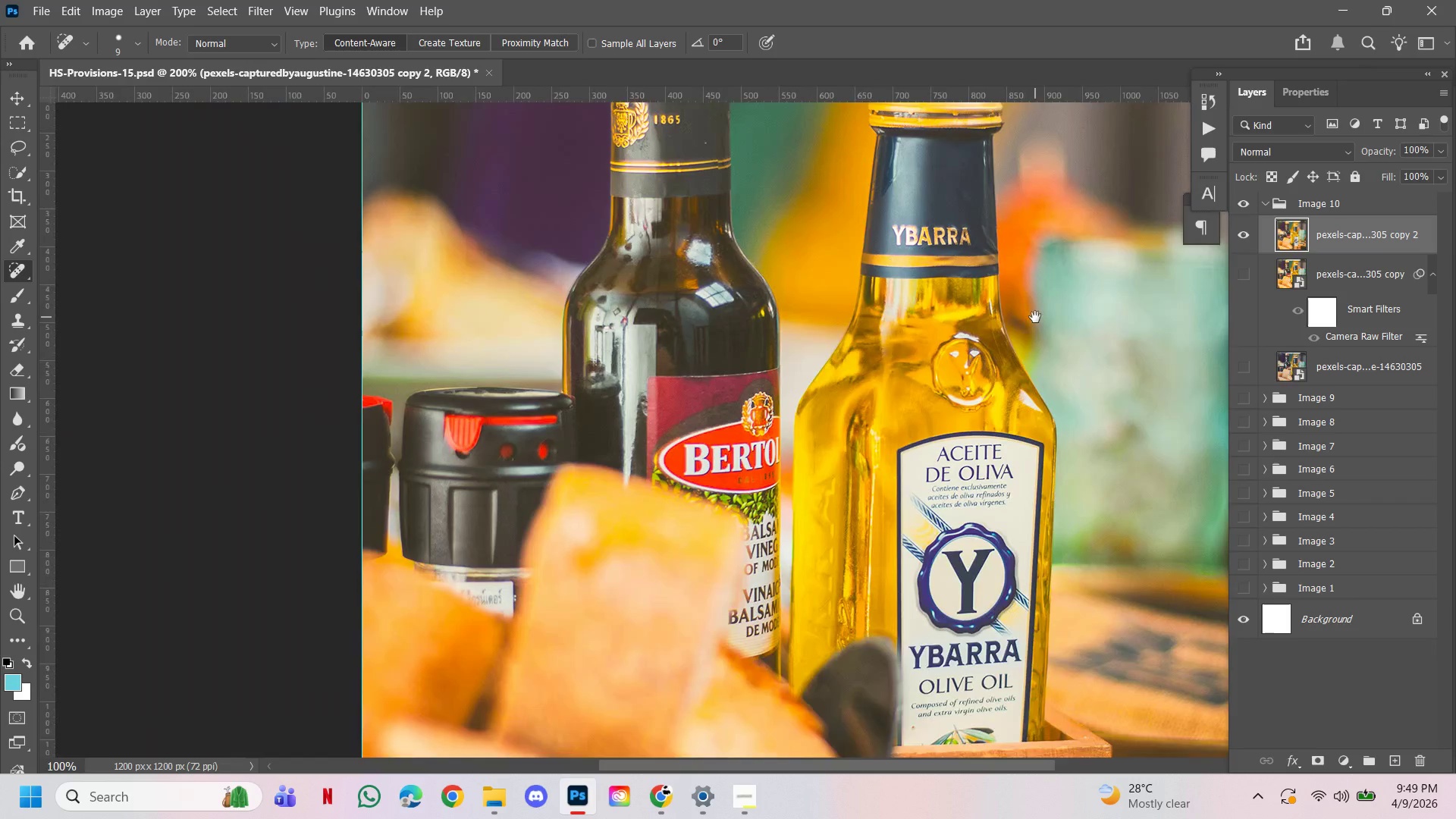 
left_click_drag(start_coordinate=[1035, 317], to_coordinate=[1023, 488])
 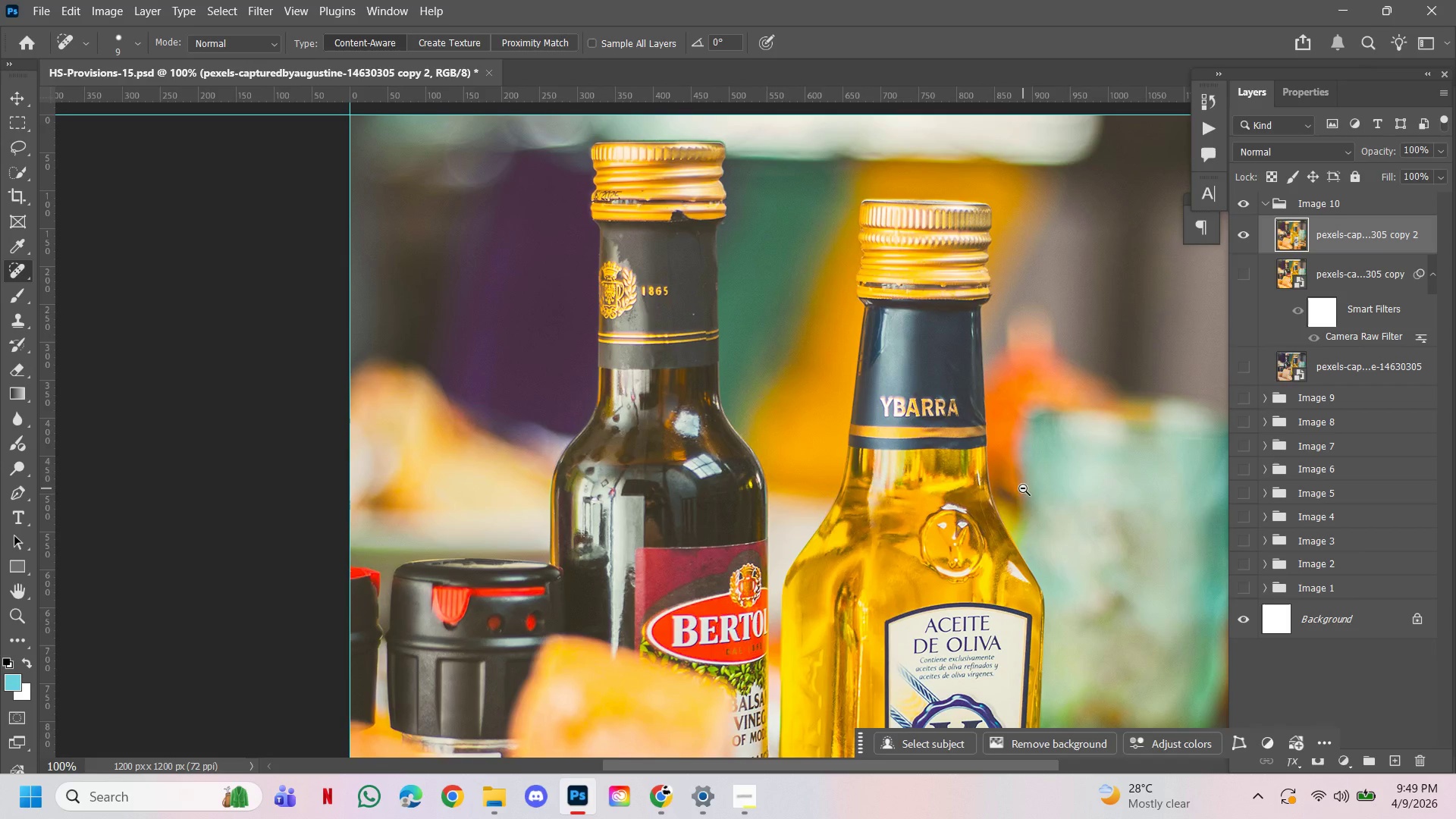 
hold_key(key=ControlLeft, duration=2.12)
 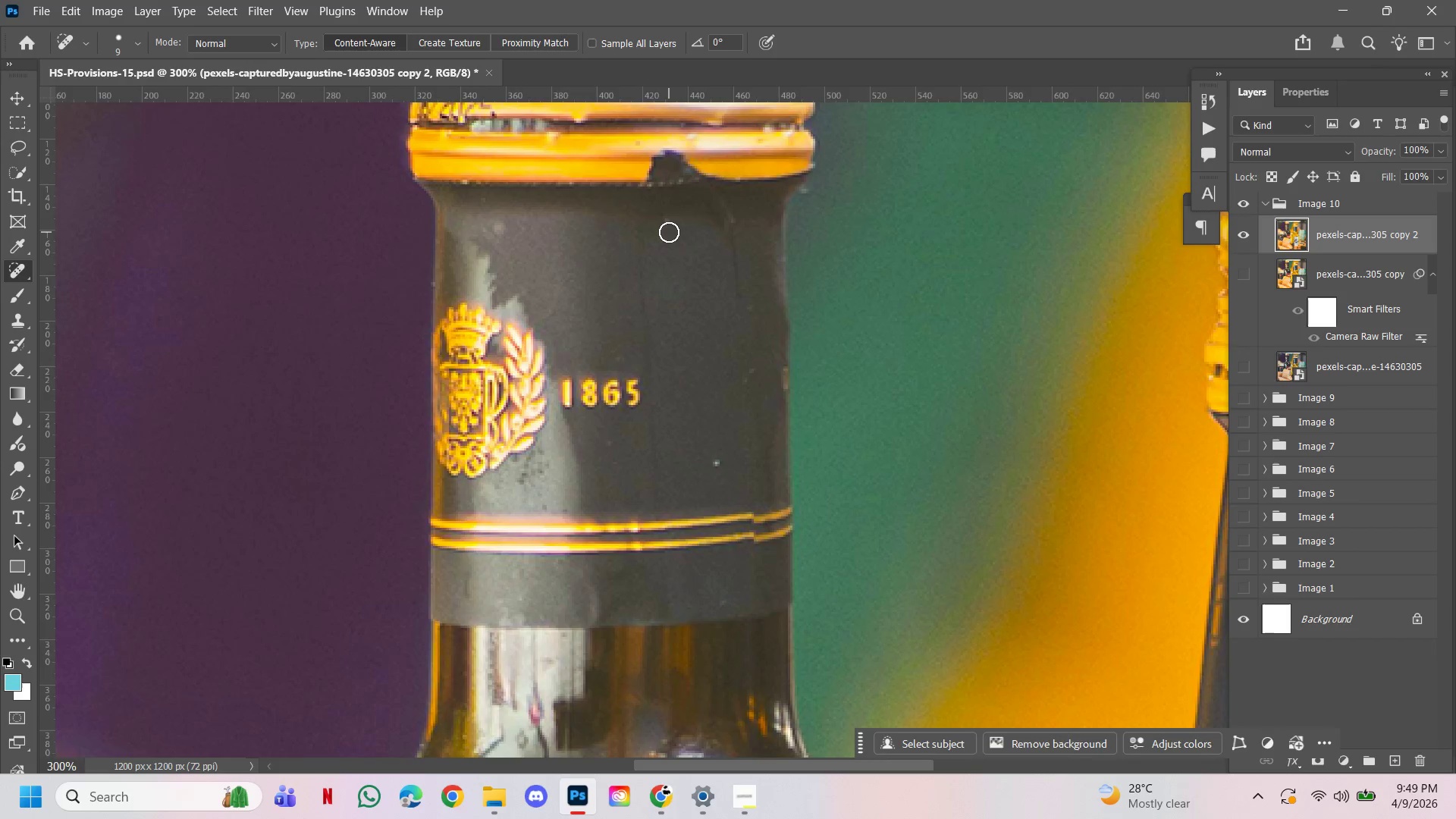 
hold_key(key=AltLeft, duration=0.53)
 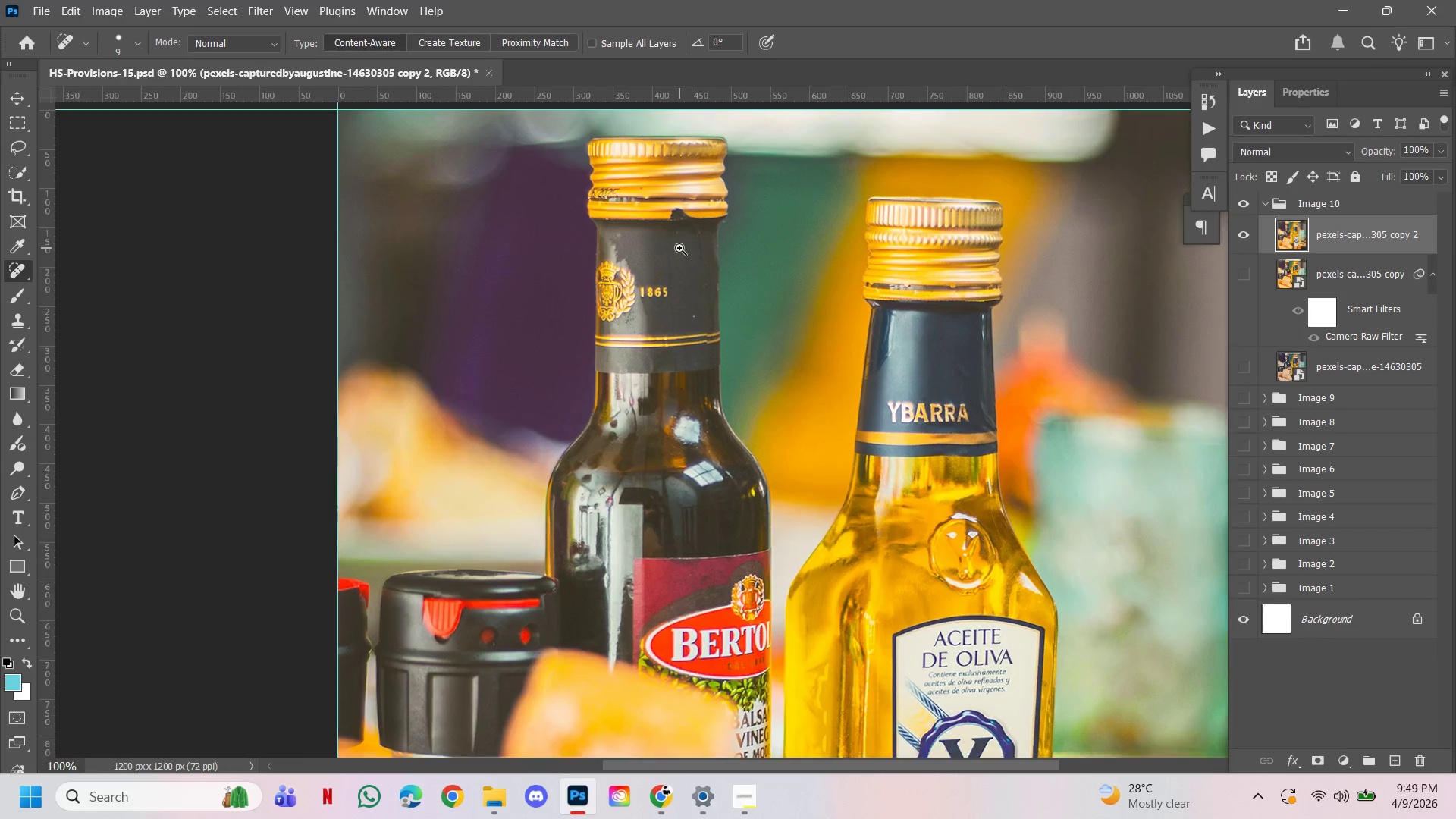 
double_click([689, 215])
 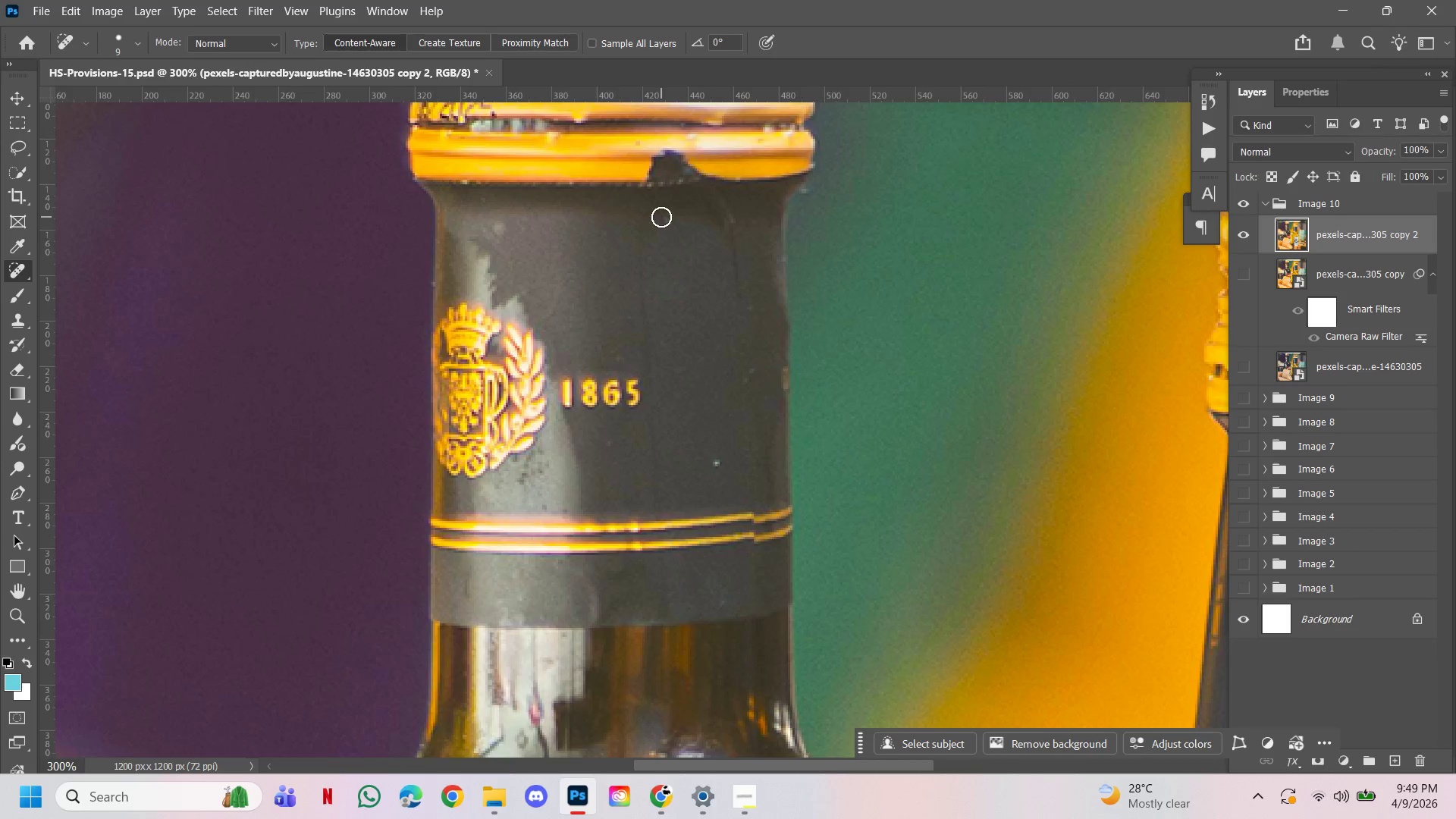 
left_click([666, 220])
 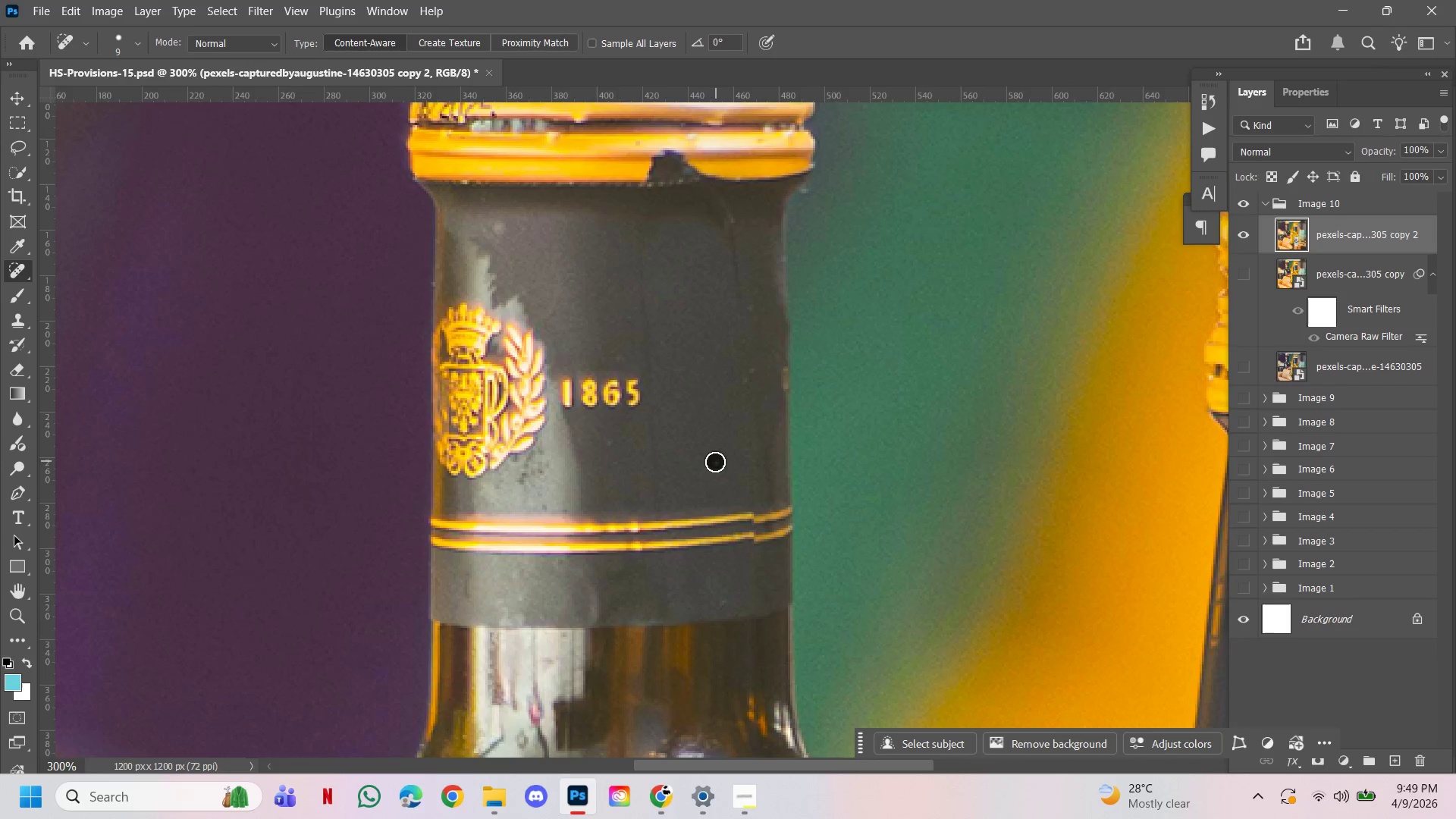 
key(Control+Space)
 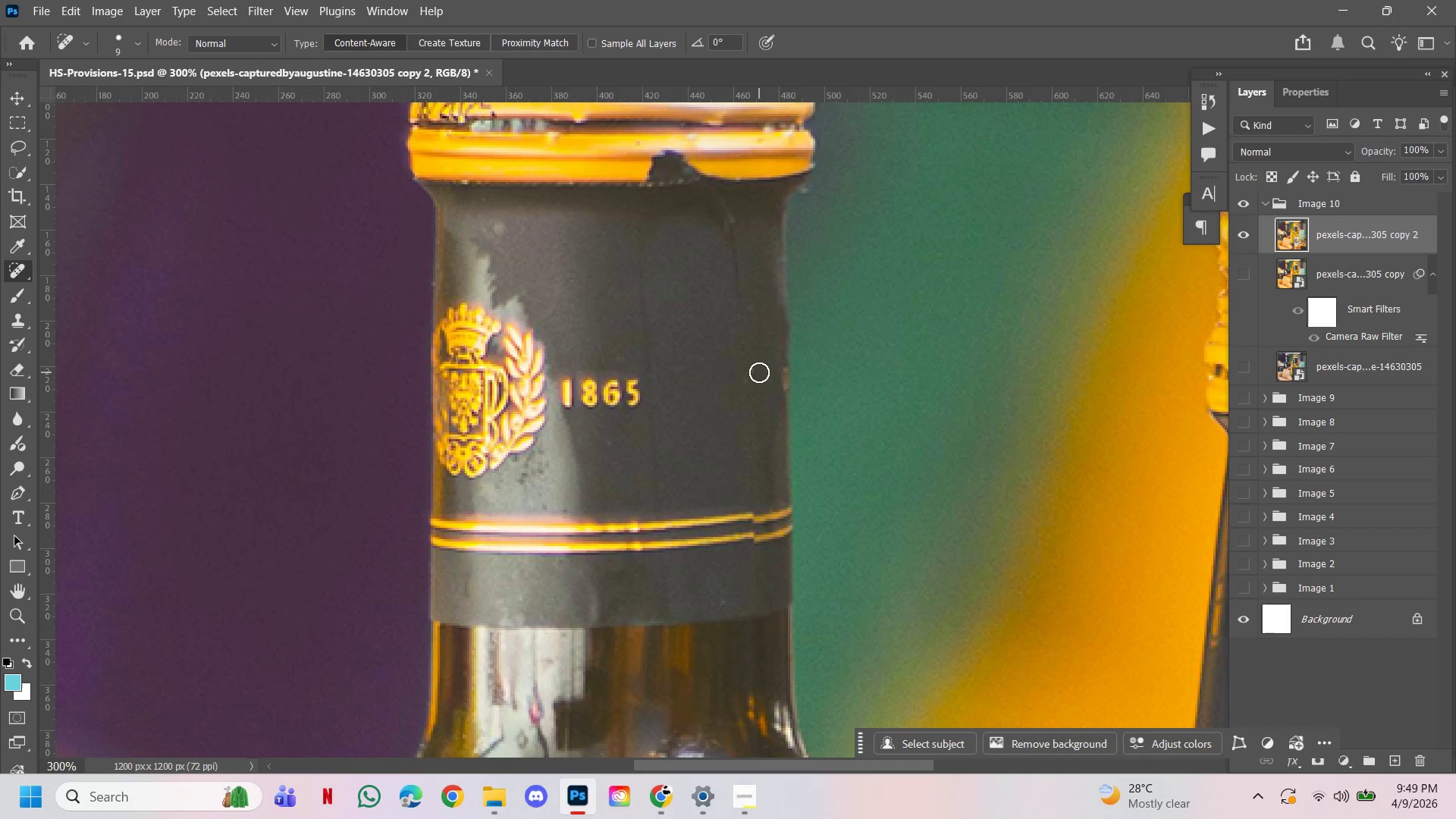 
left_click([758, 372])
 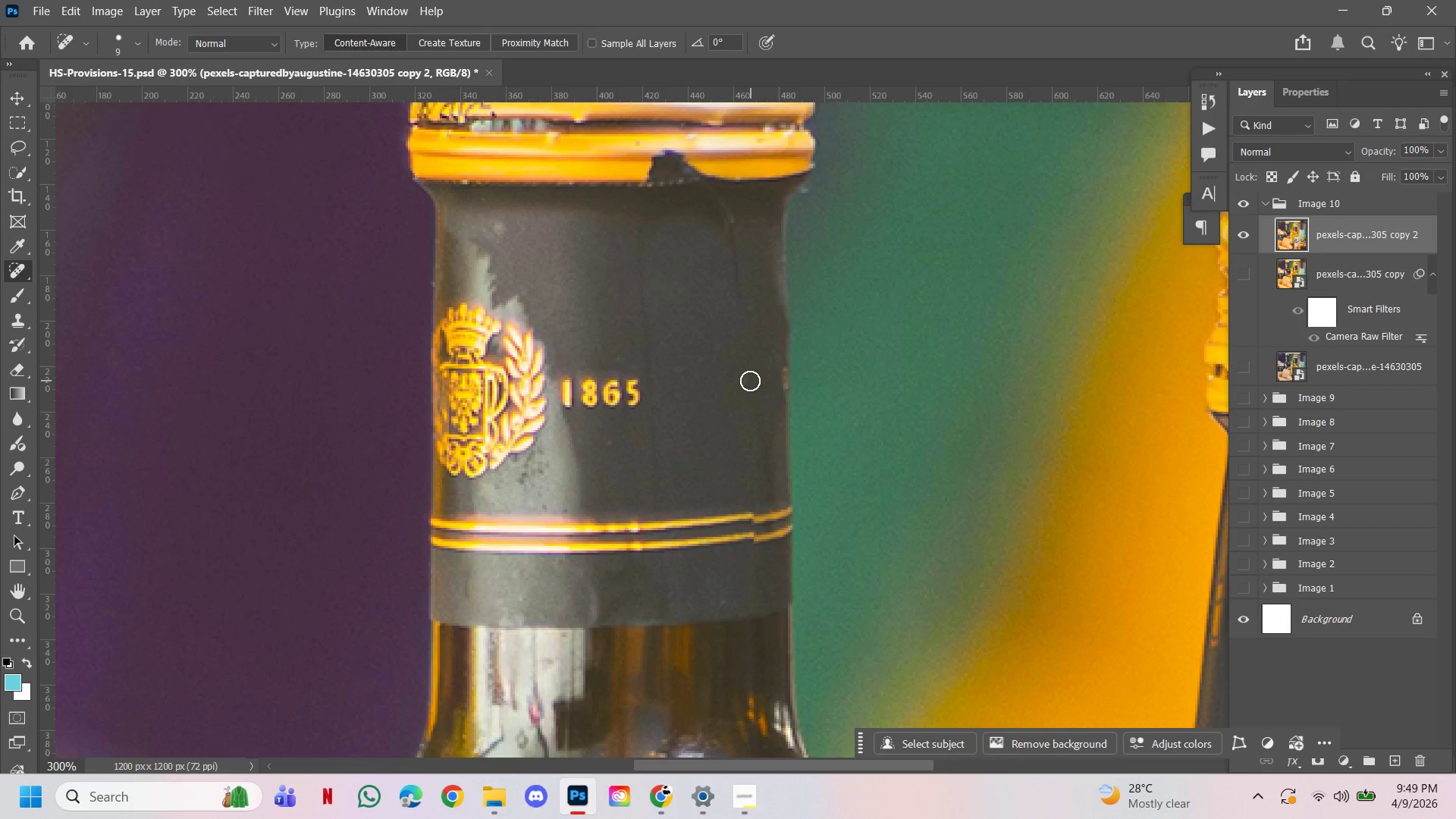 
left_click([750, 381])
 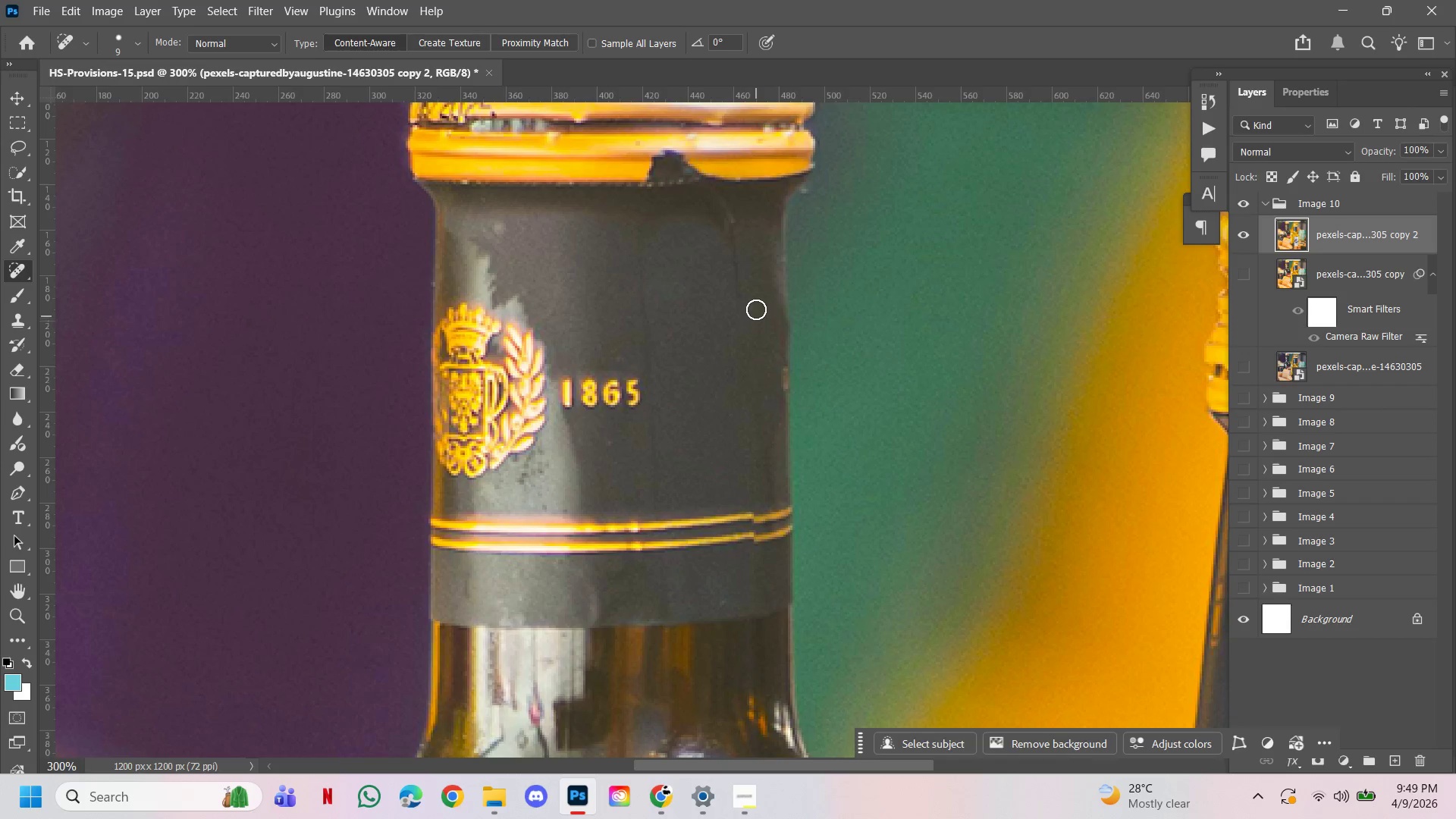 
left_click([755, 306])
 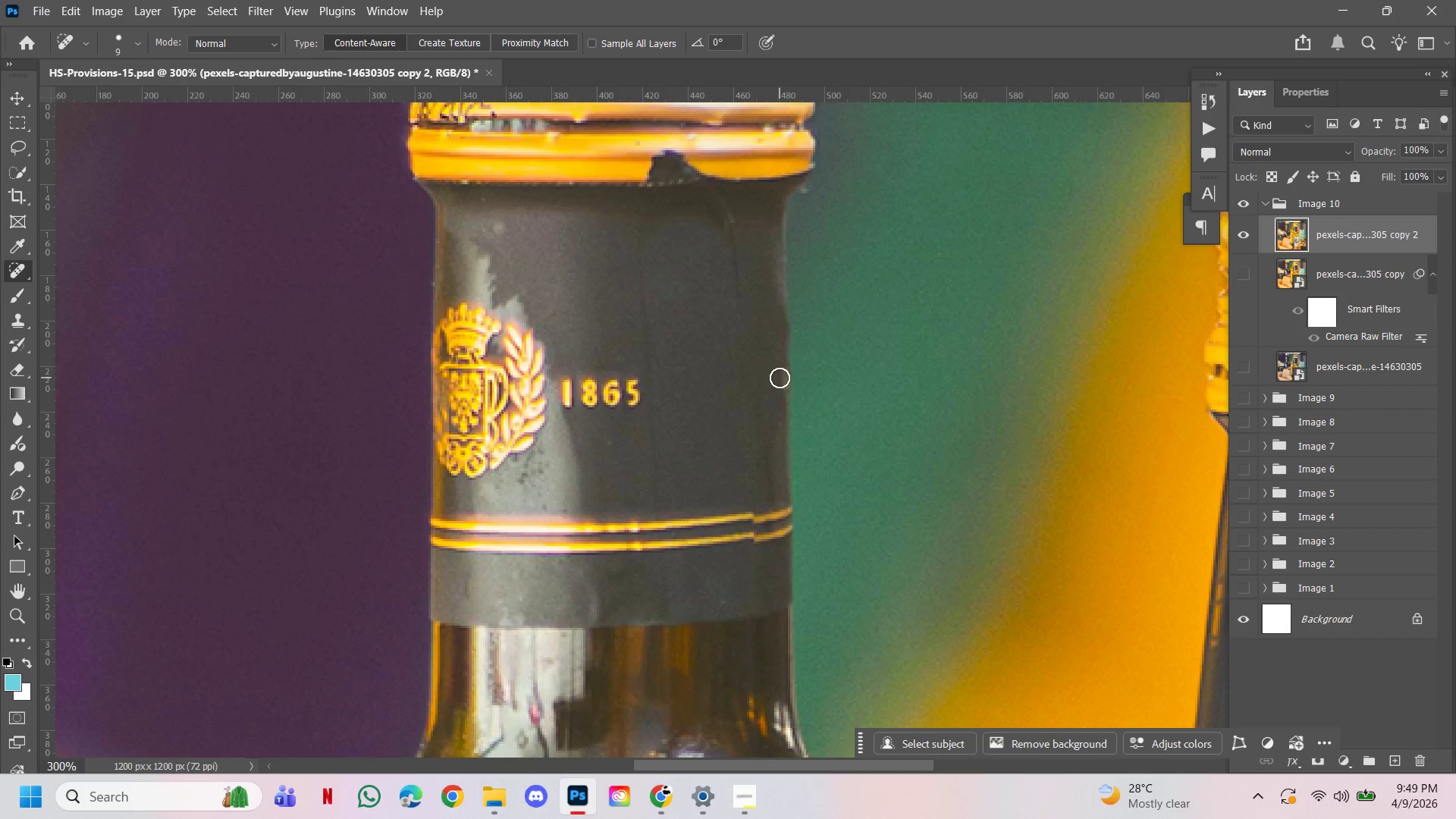 
left_click([780, 378])
 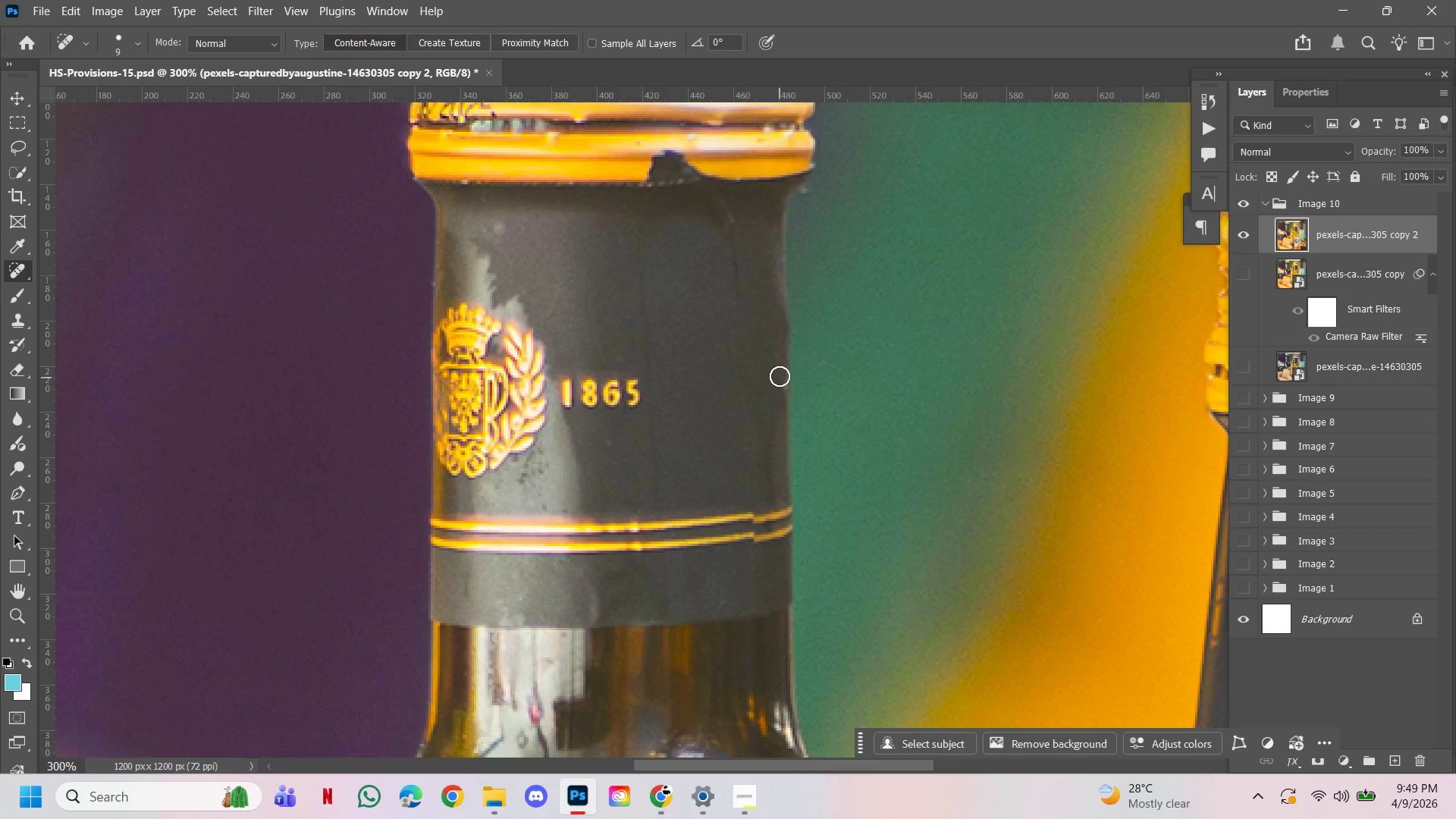 
left_click([784, 366])
 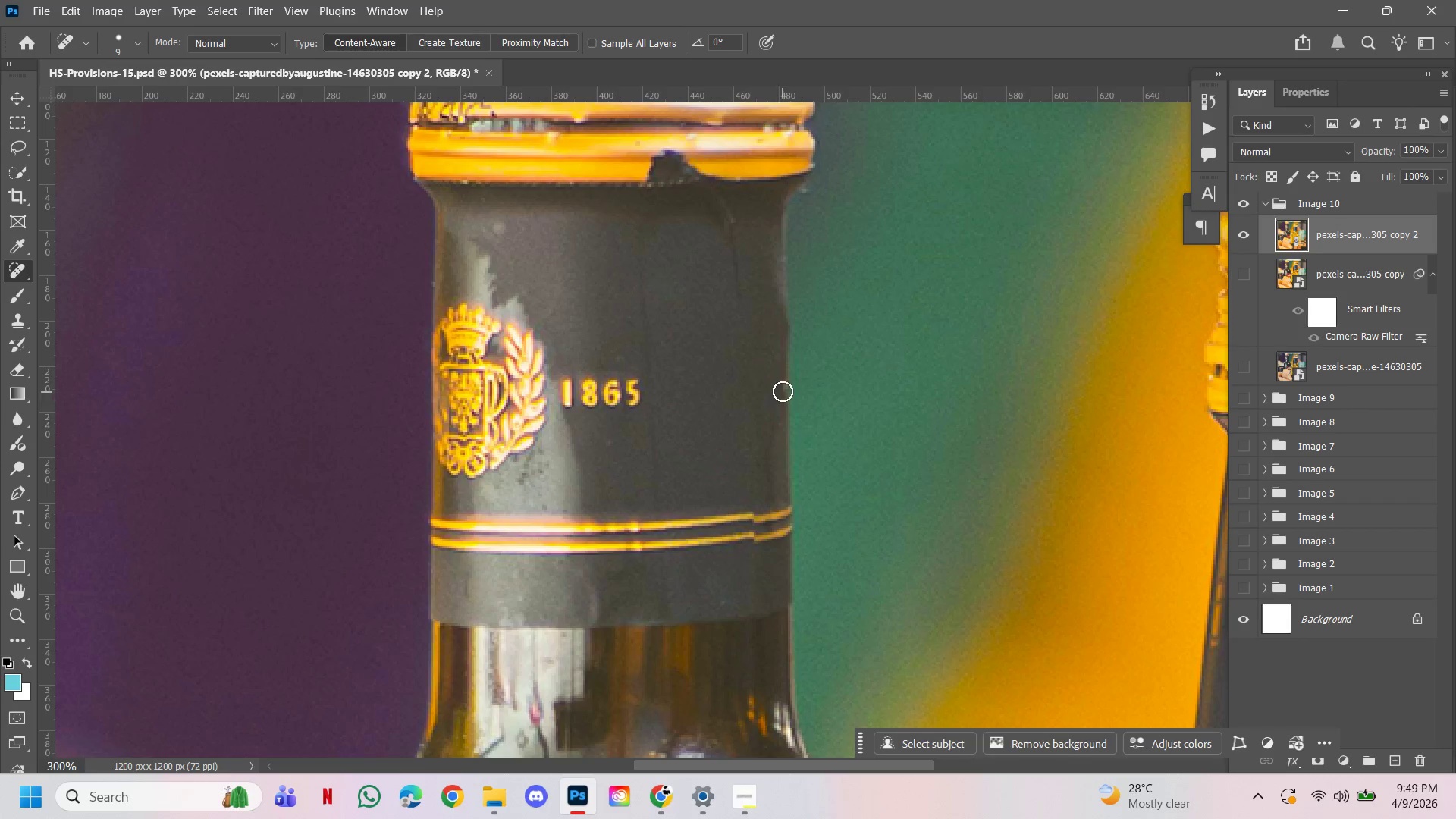 
left_click([782, 390])
 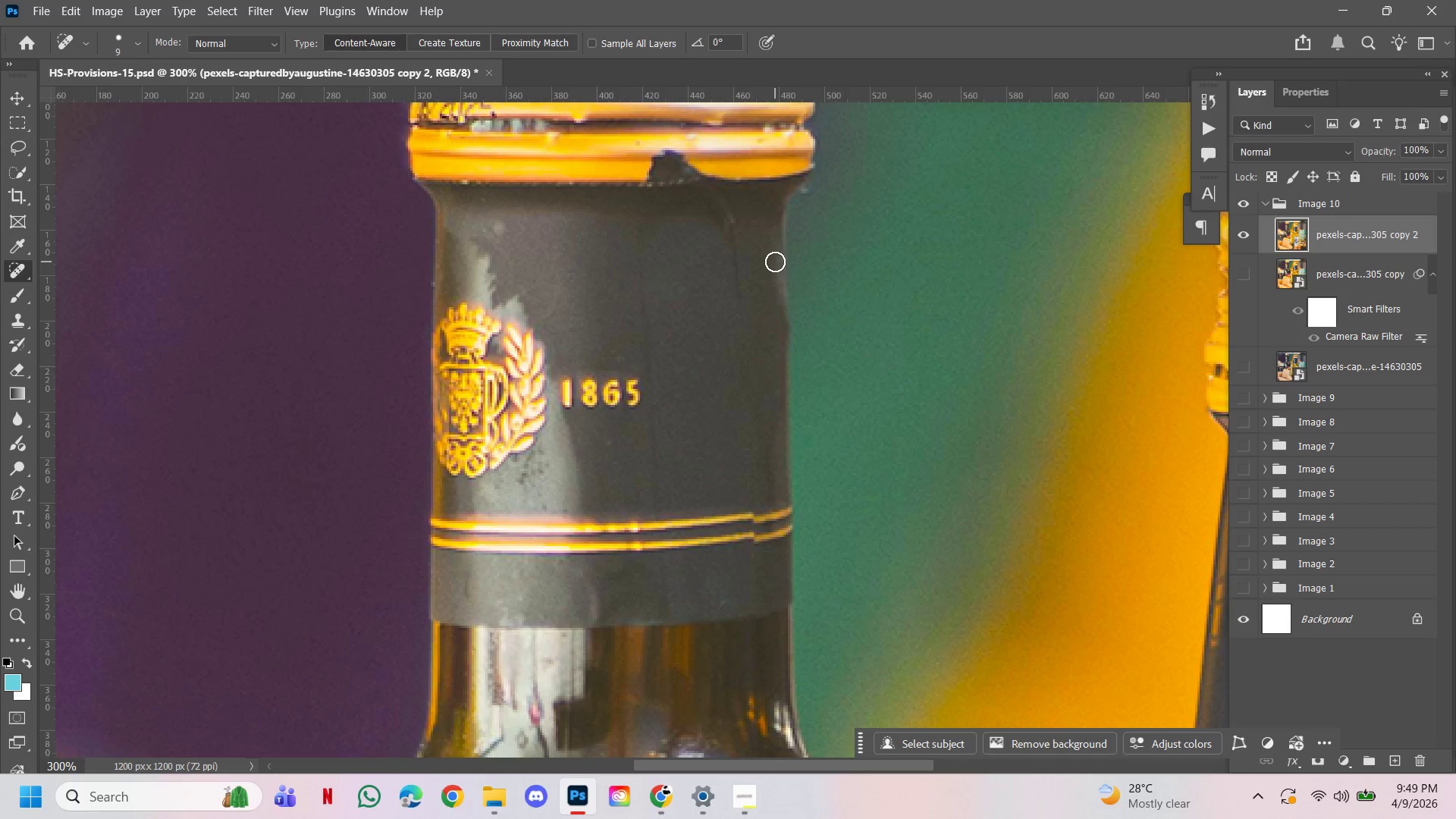 
left_click([779, 262])
 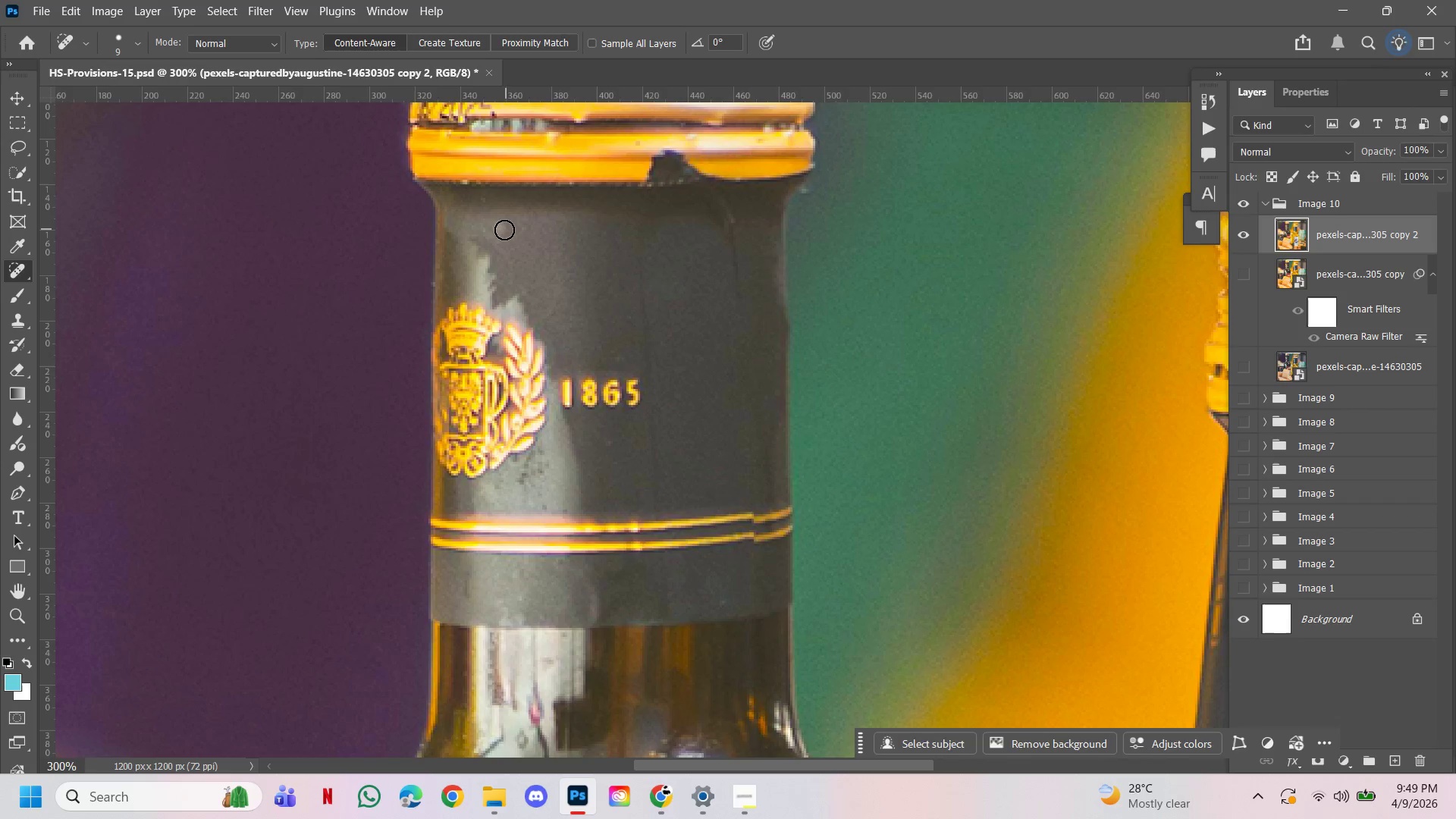 
left_click([500, 229])
 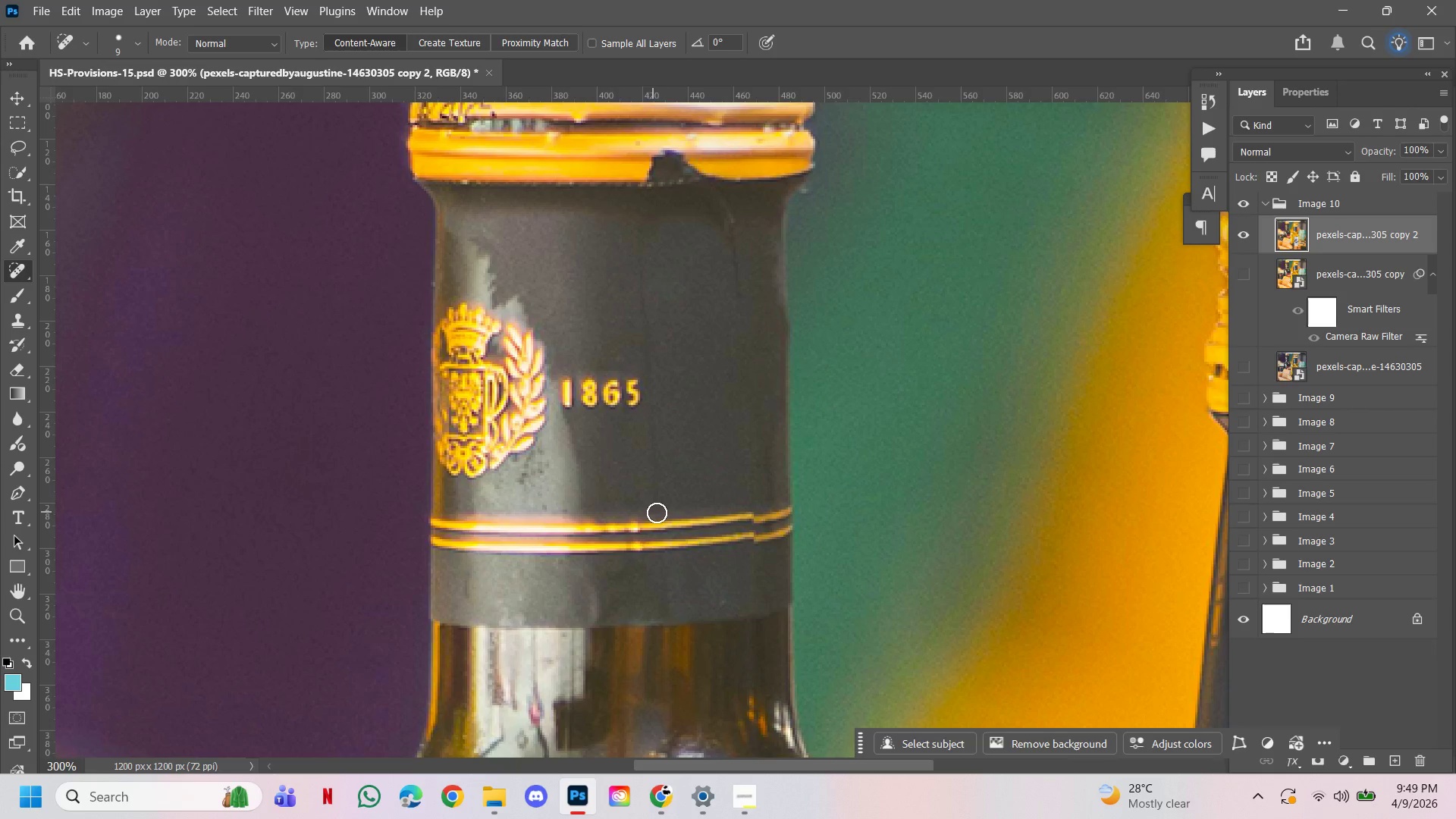 
hold_key(key=ControlLeft, duration=0.78)
 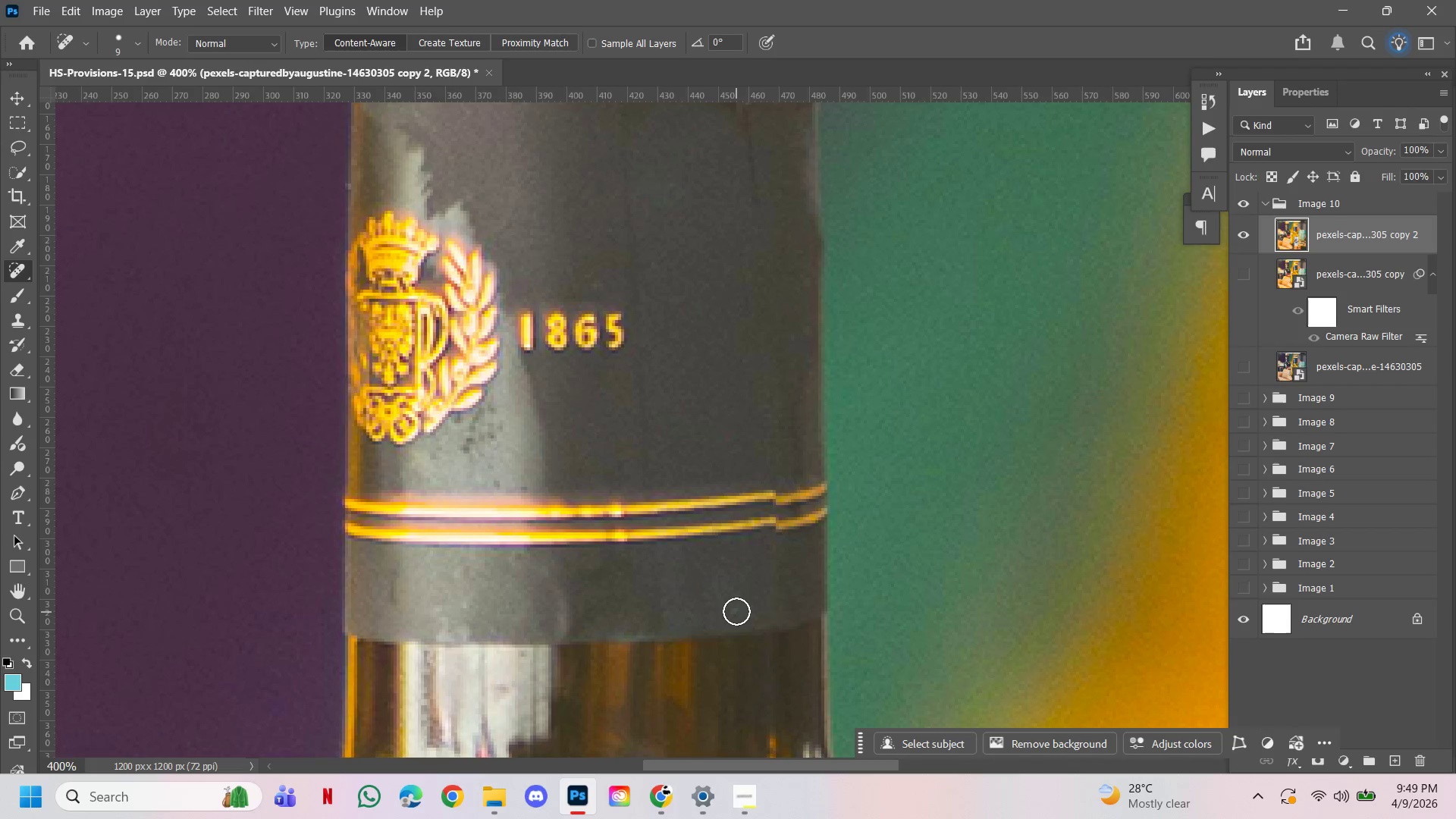 
hold_key(key=Space, duration=0.78)
 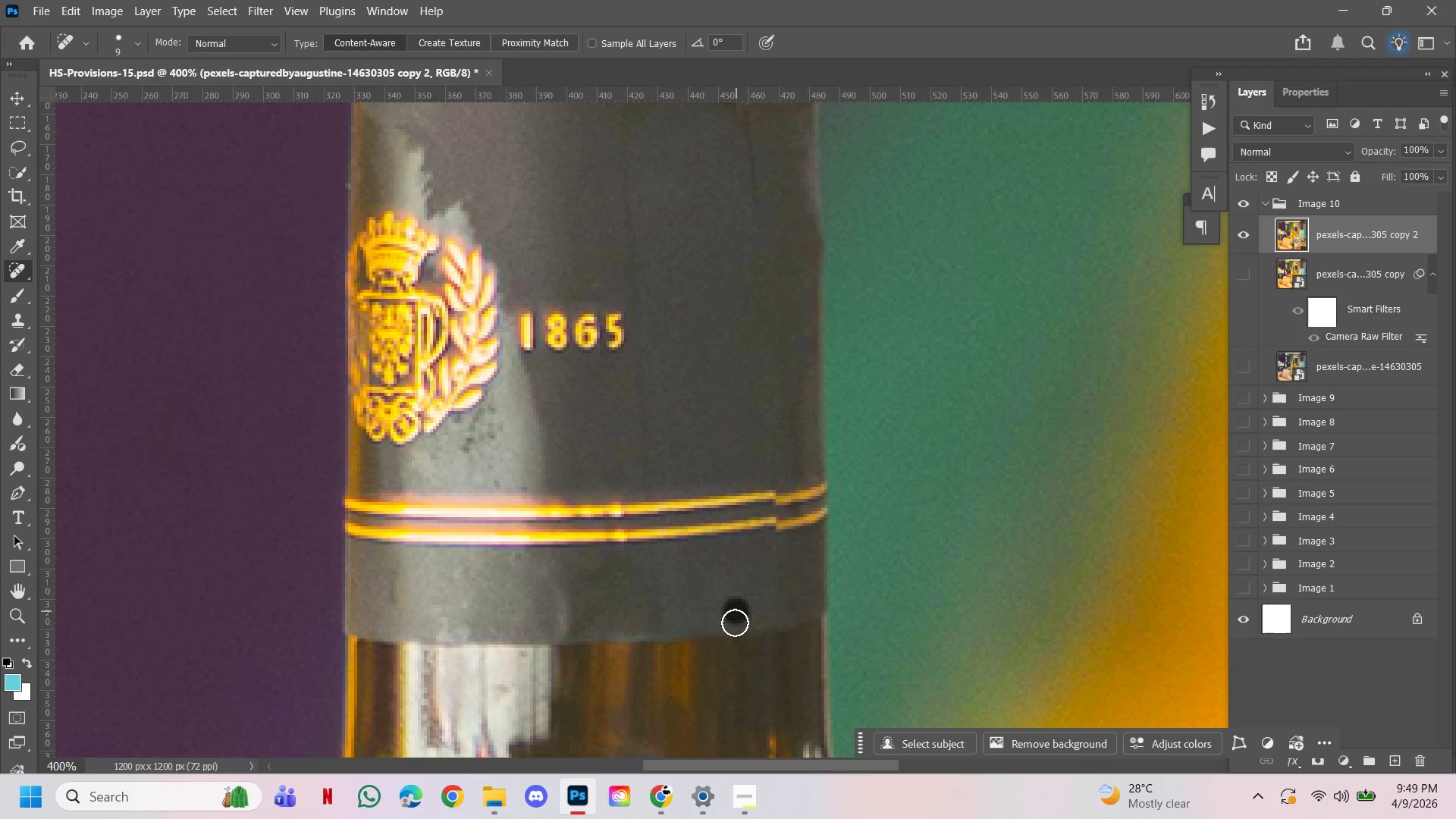 
left_click([689, 578])
 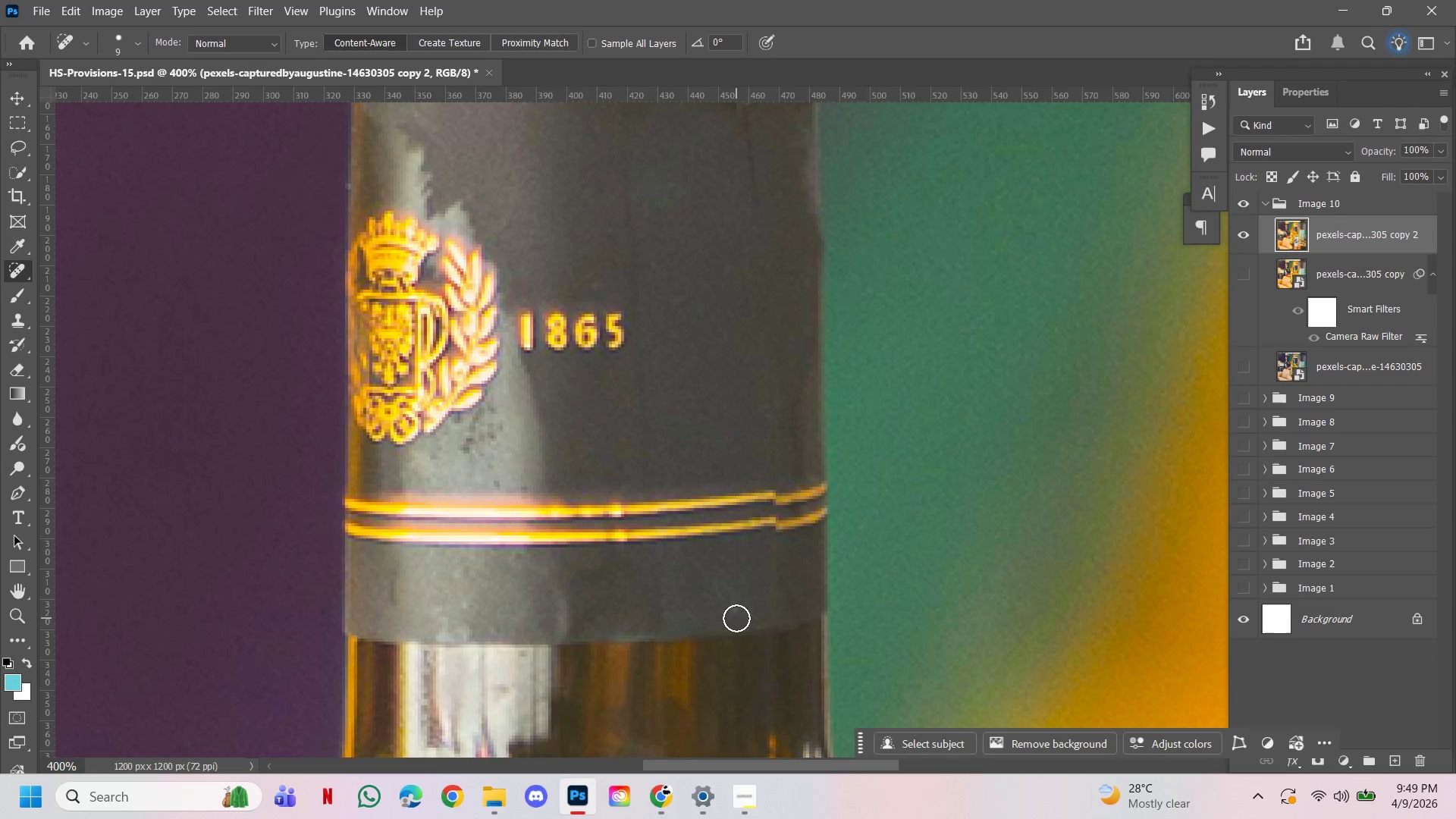 
left_click([736, 611])
 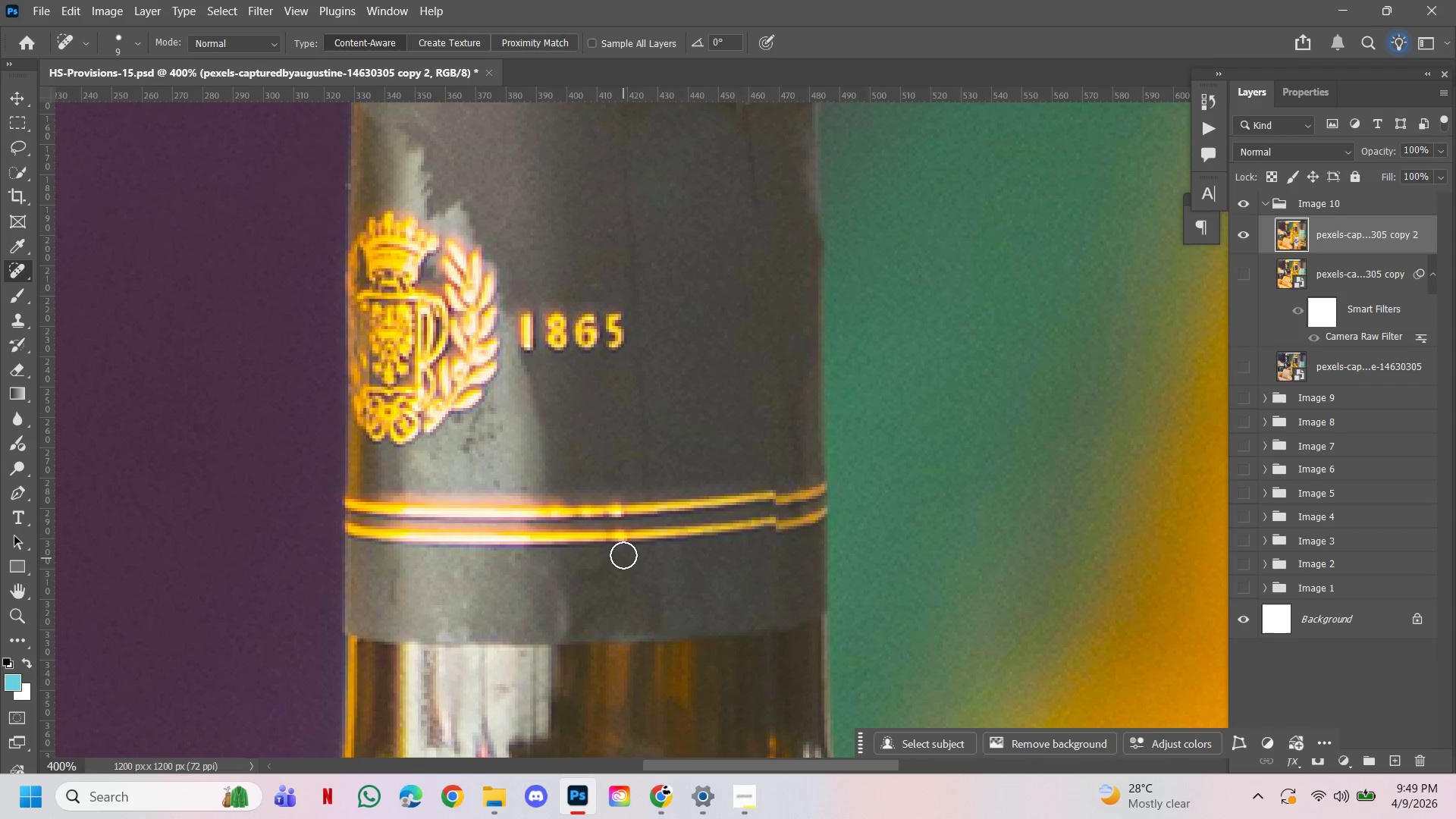 
left_click([626, 555])
 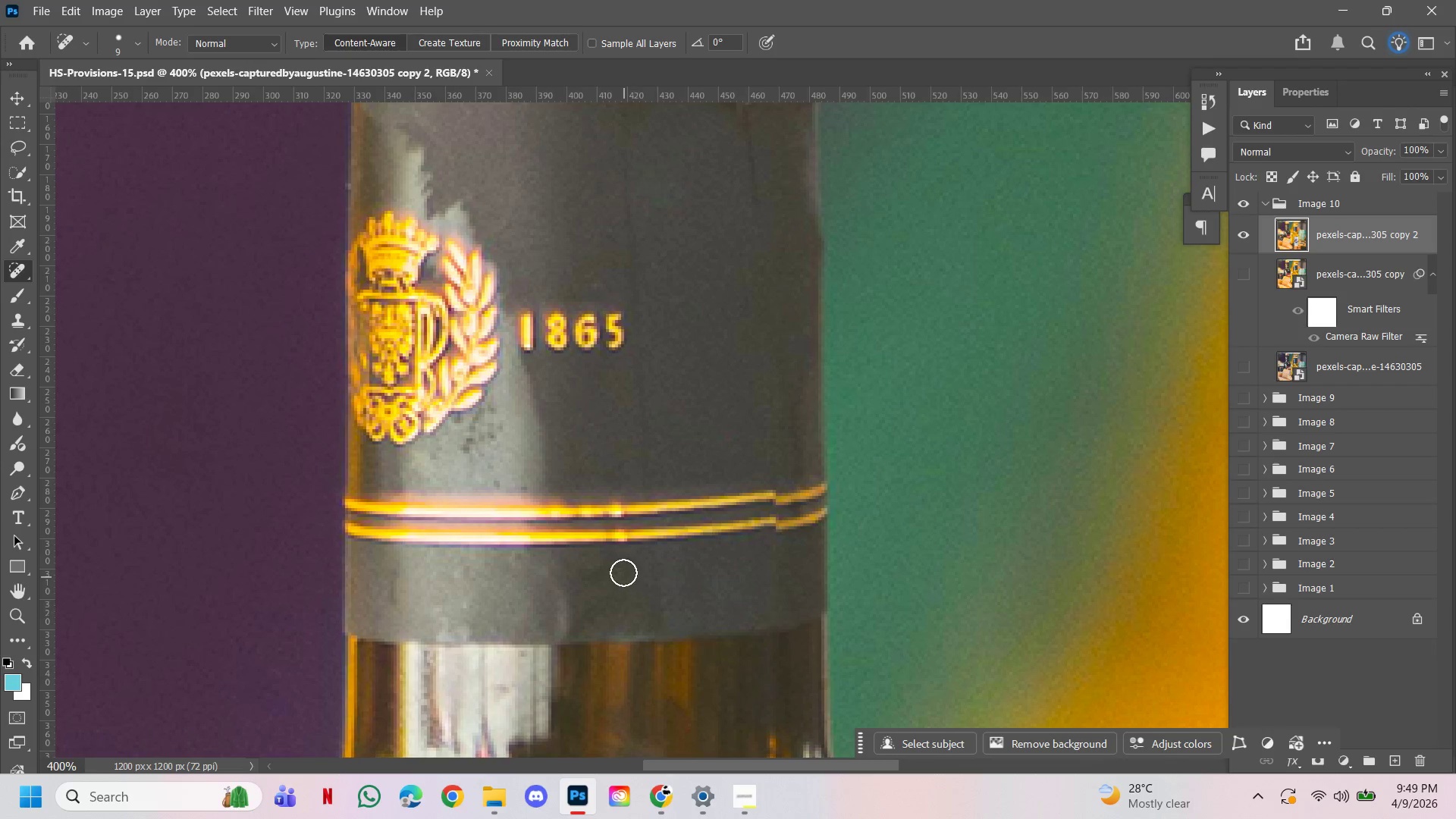 
left_click_drag(start_coordinate=[622, 566], to_coordinate=[627, 573])
 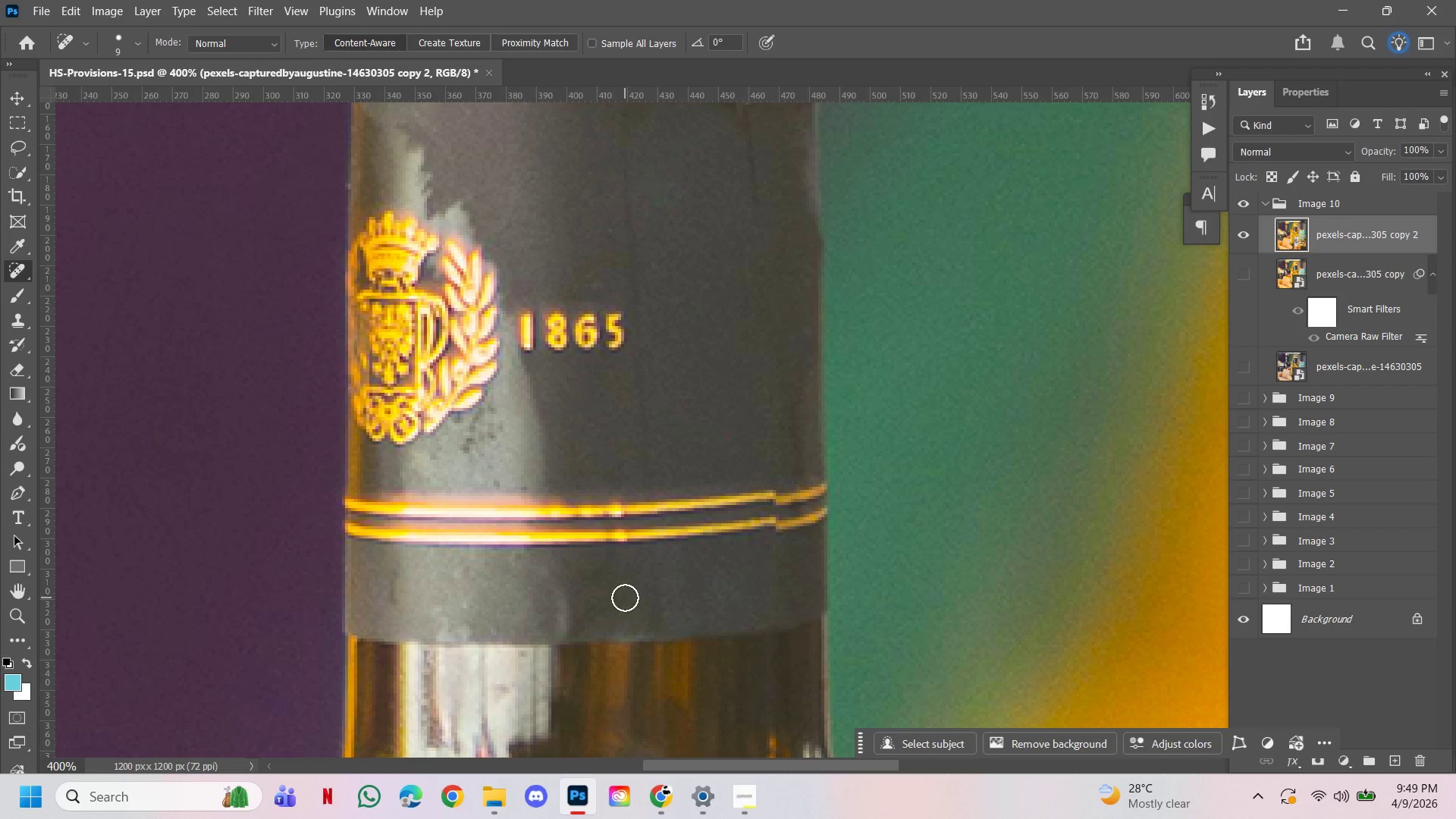 
left_click([606, 579])
 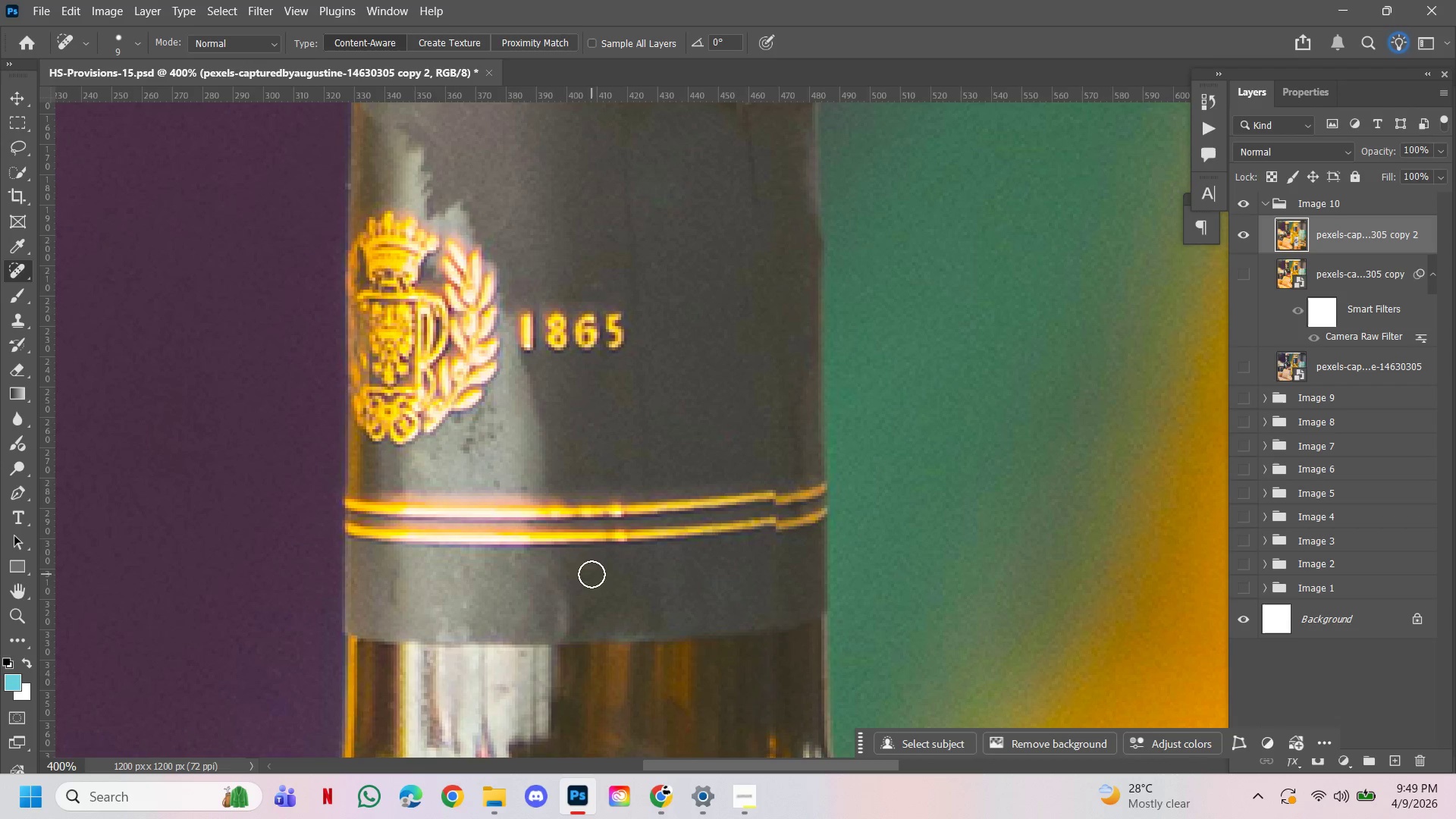 
left_click_drag(start_coordinate=[592, 574], to_coordinate=[598, 577])
 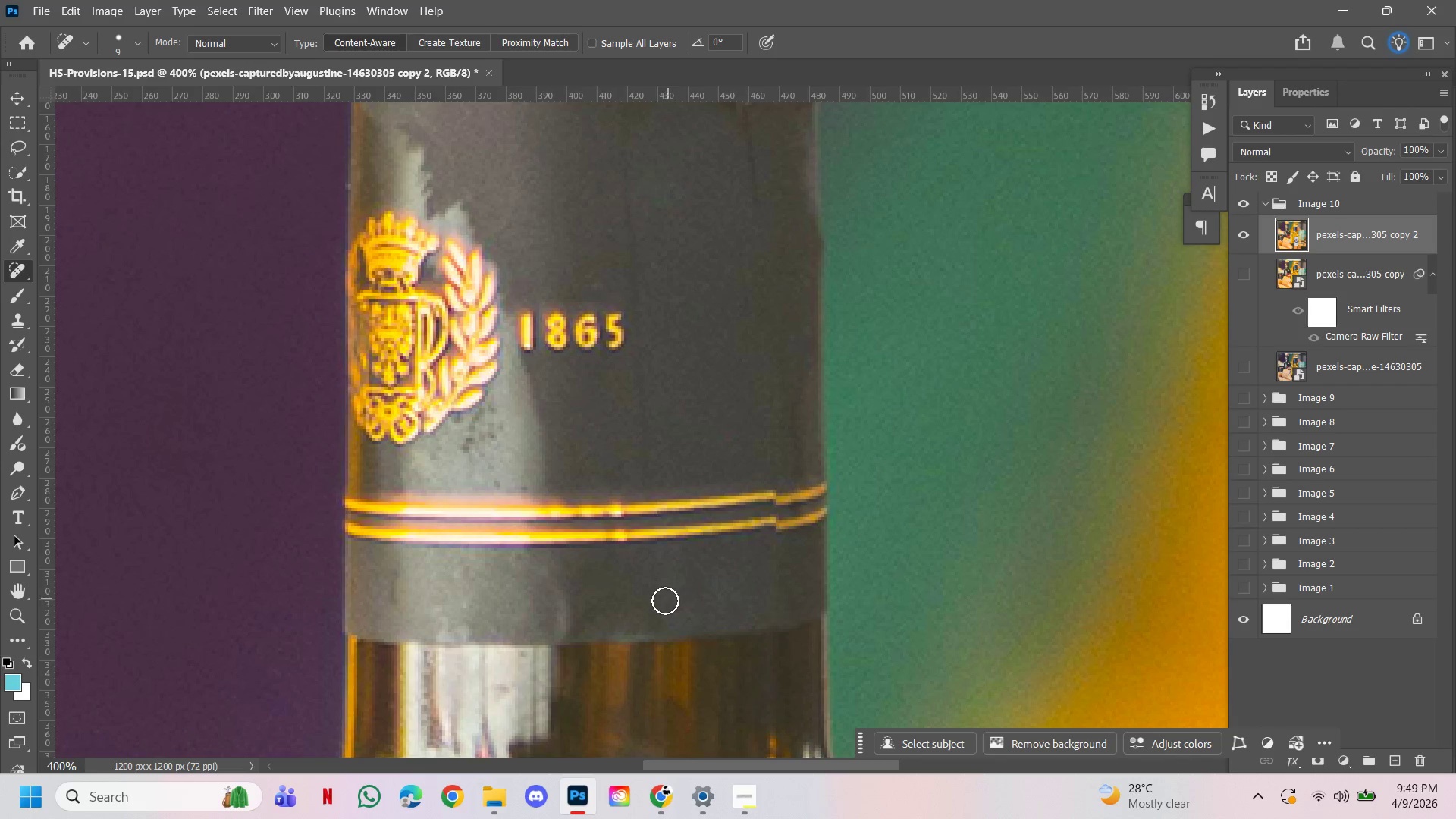 
hold_key(key=Space, duration=1.45)
 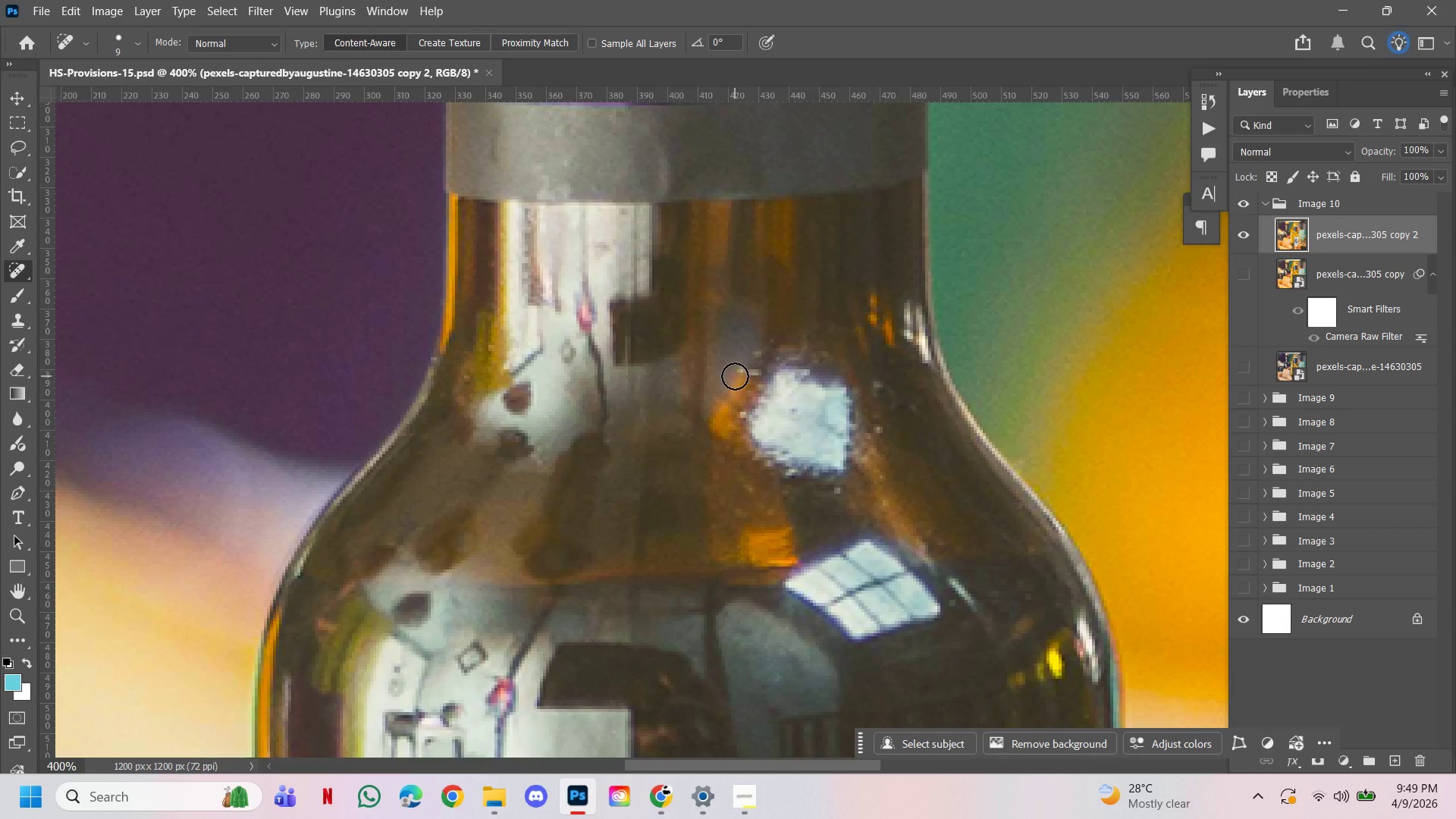 
left_click_drag(start_coordinate=[650, 619], to_coordinate=[745, 394])
 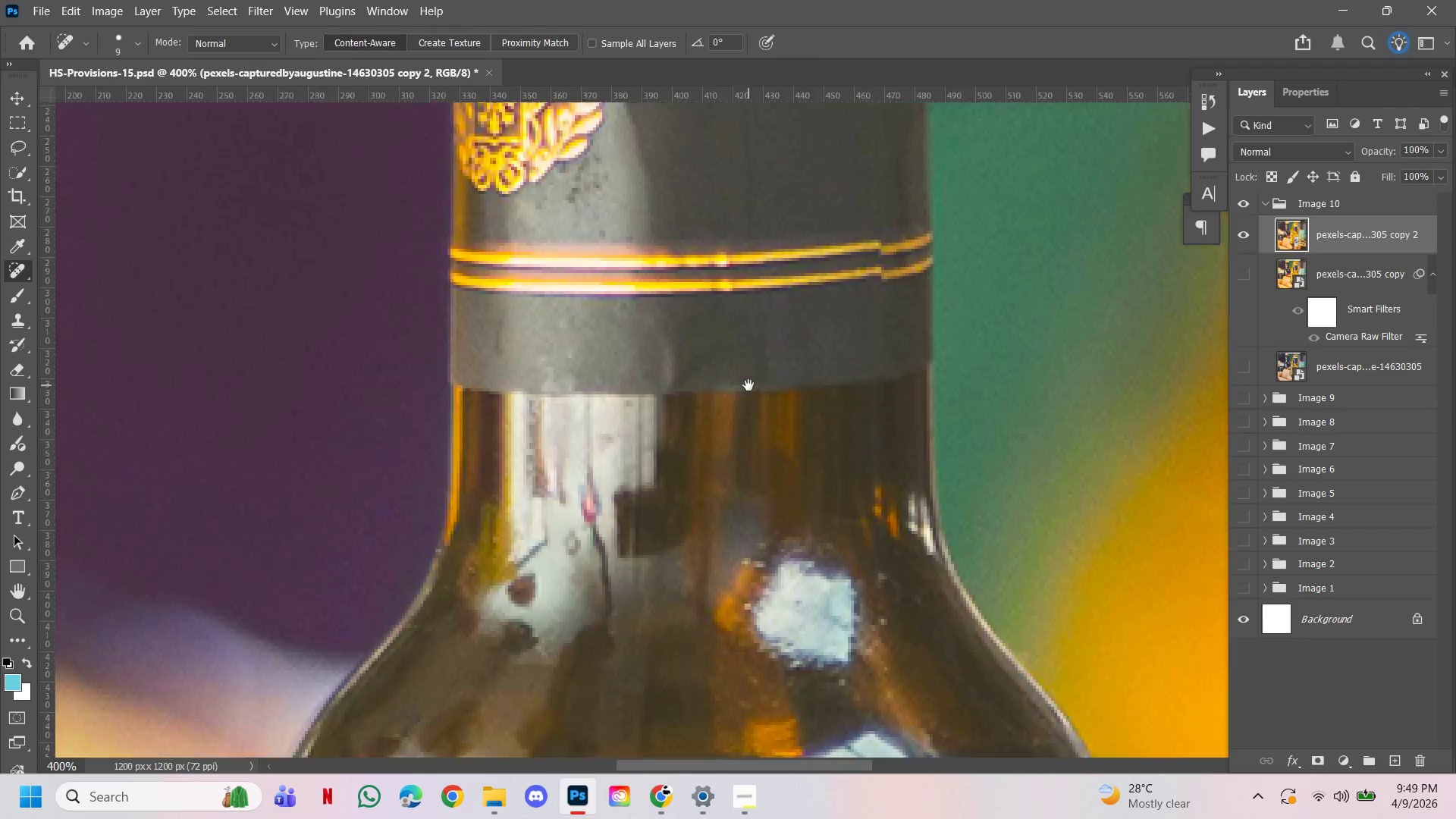 
double_click([748, 385])
 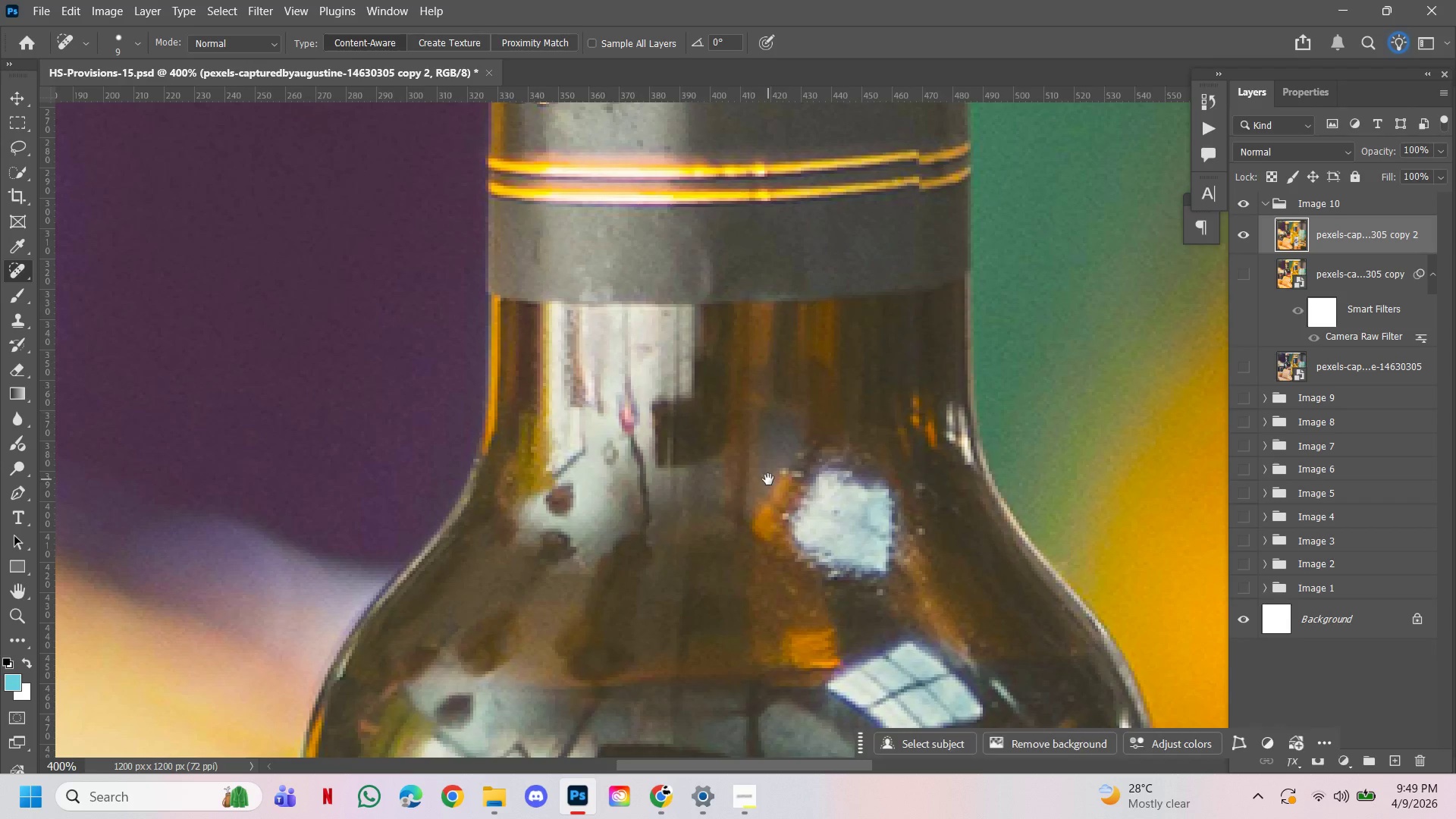 
left_click_drag(start_coordinate=[768, 479], to_coordinate=[726, 378])
 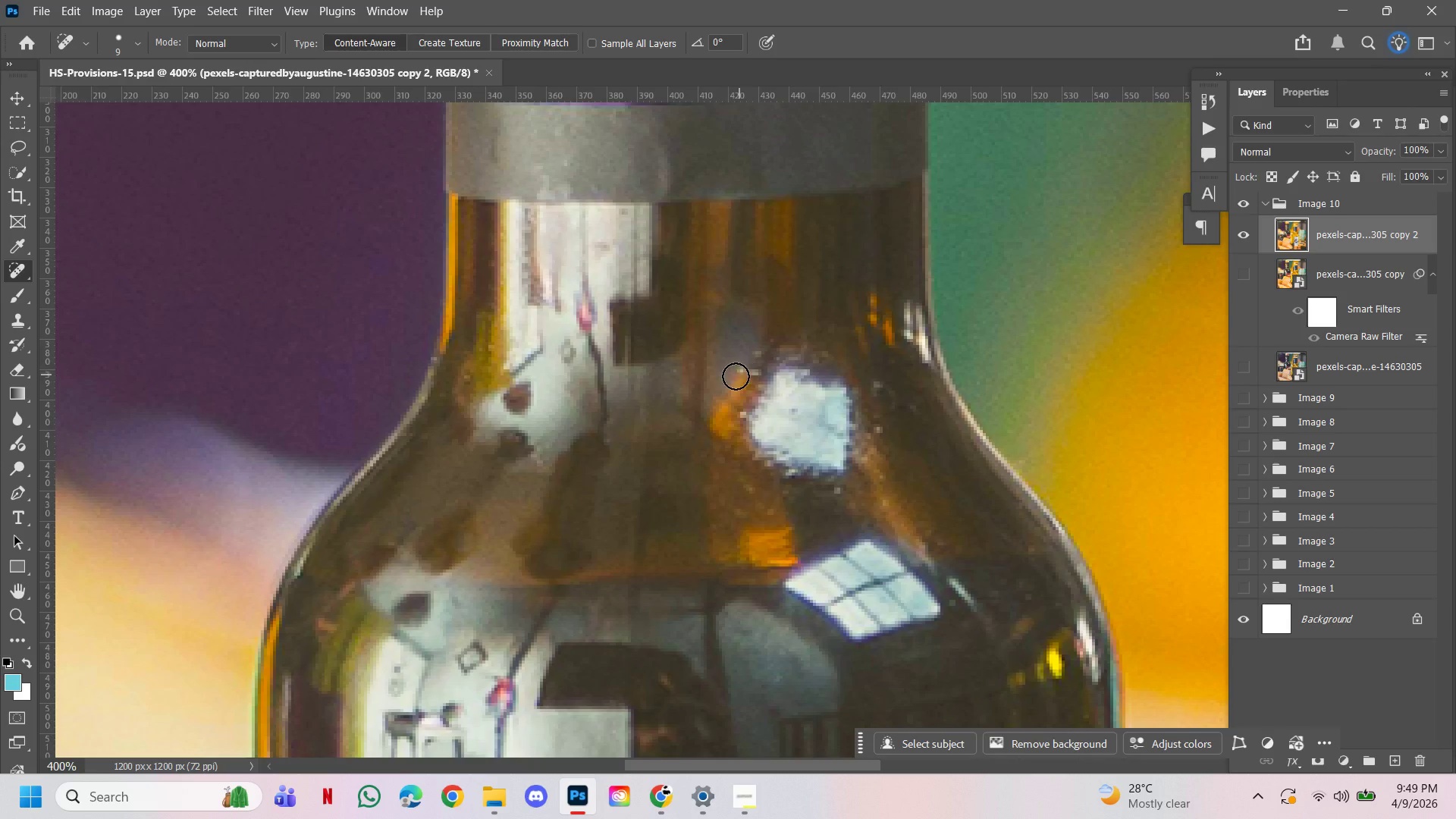 
left_click([735, 376])
 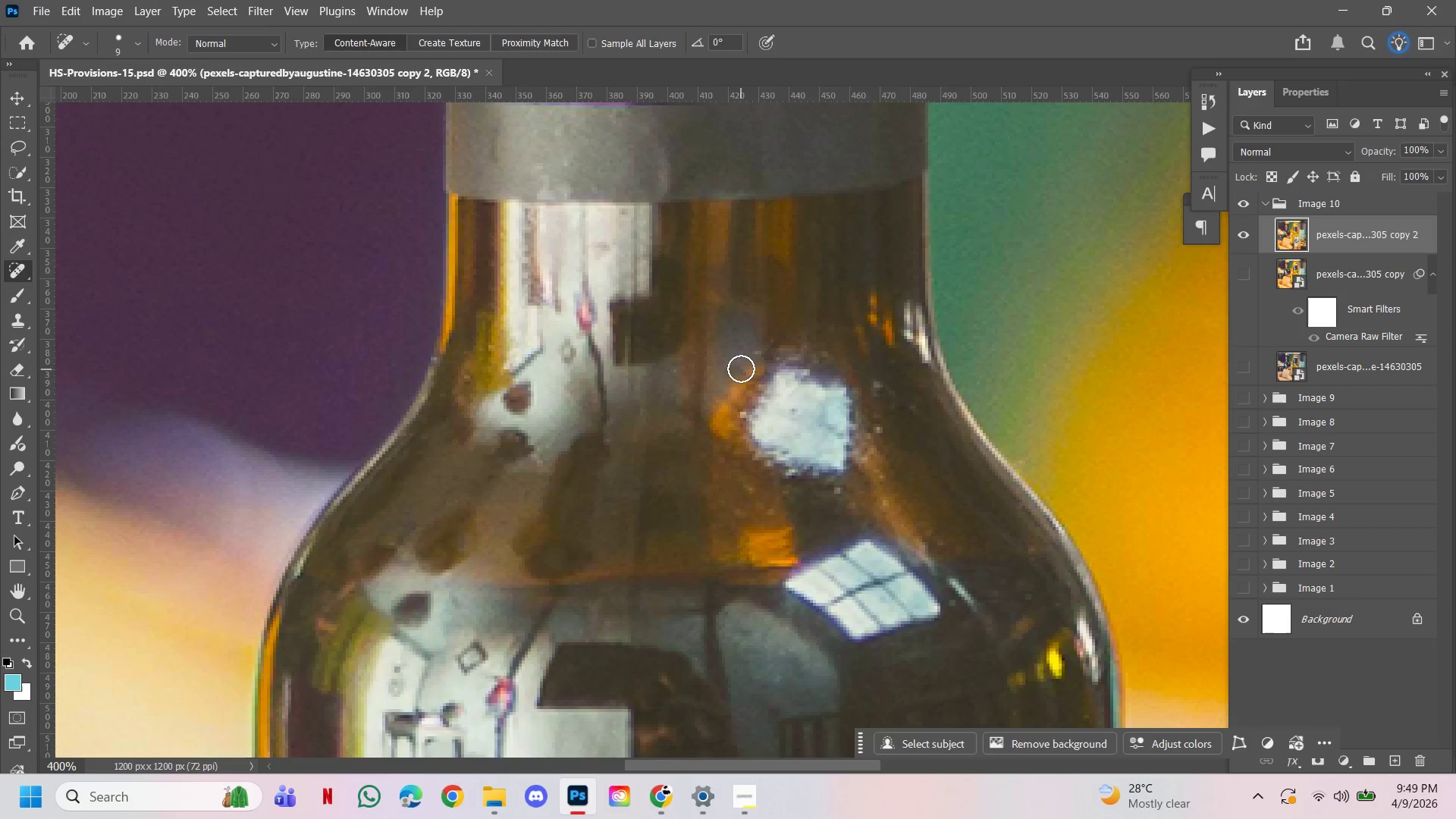 
key(Control+Z)
 